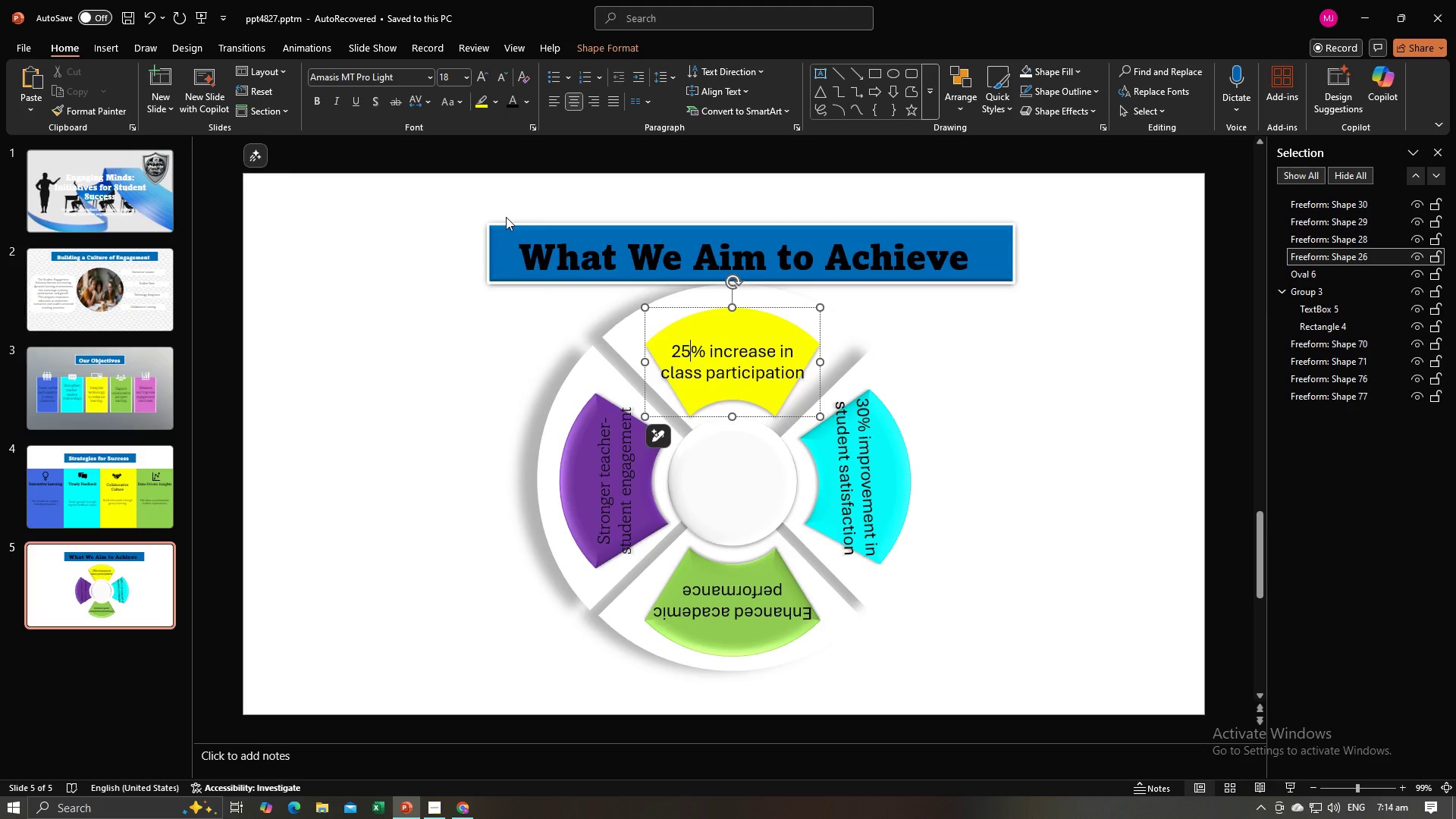 
key(Control+A)
 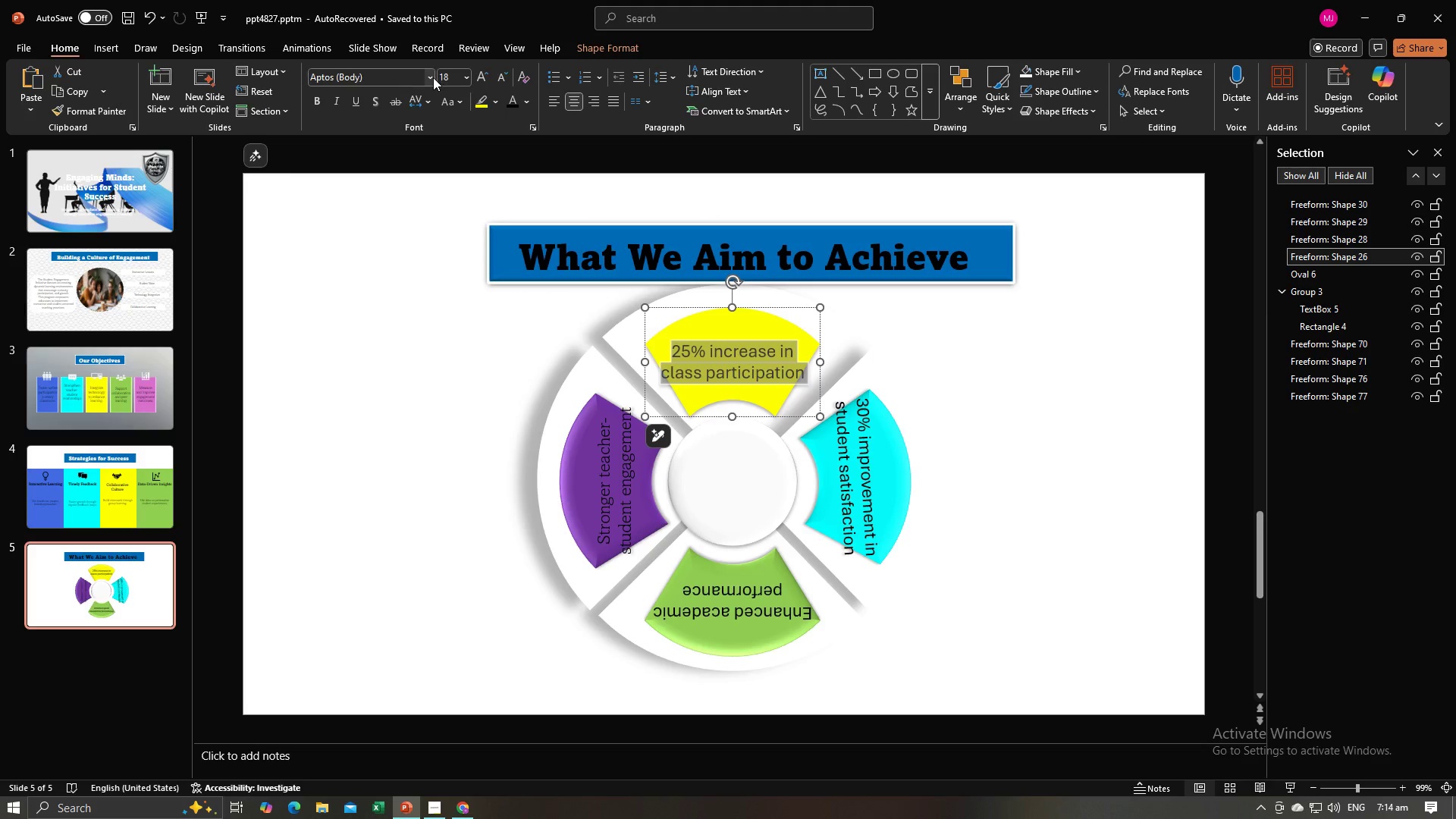 
left_click([433, 77])
 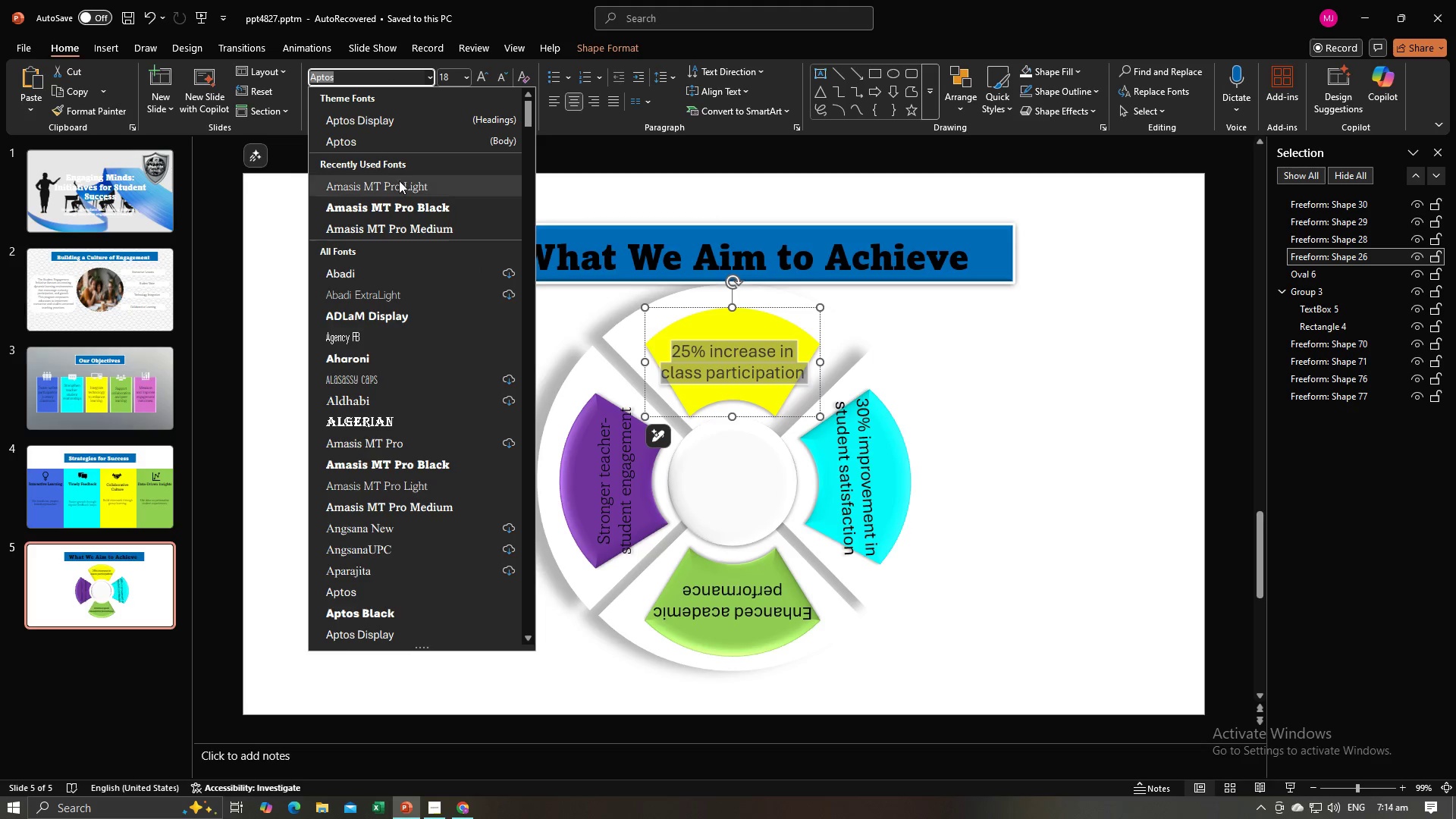 
left_click([399, 182])
 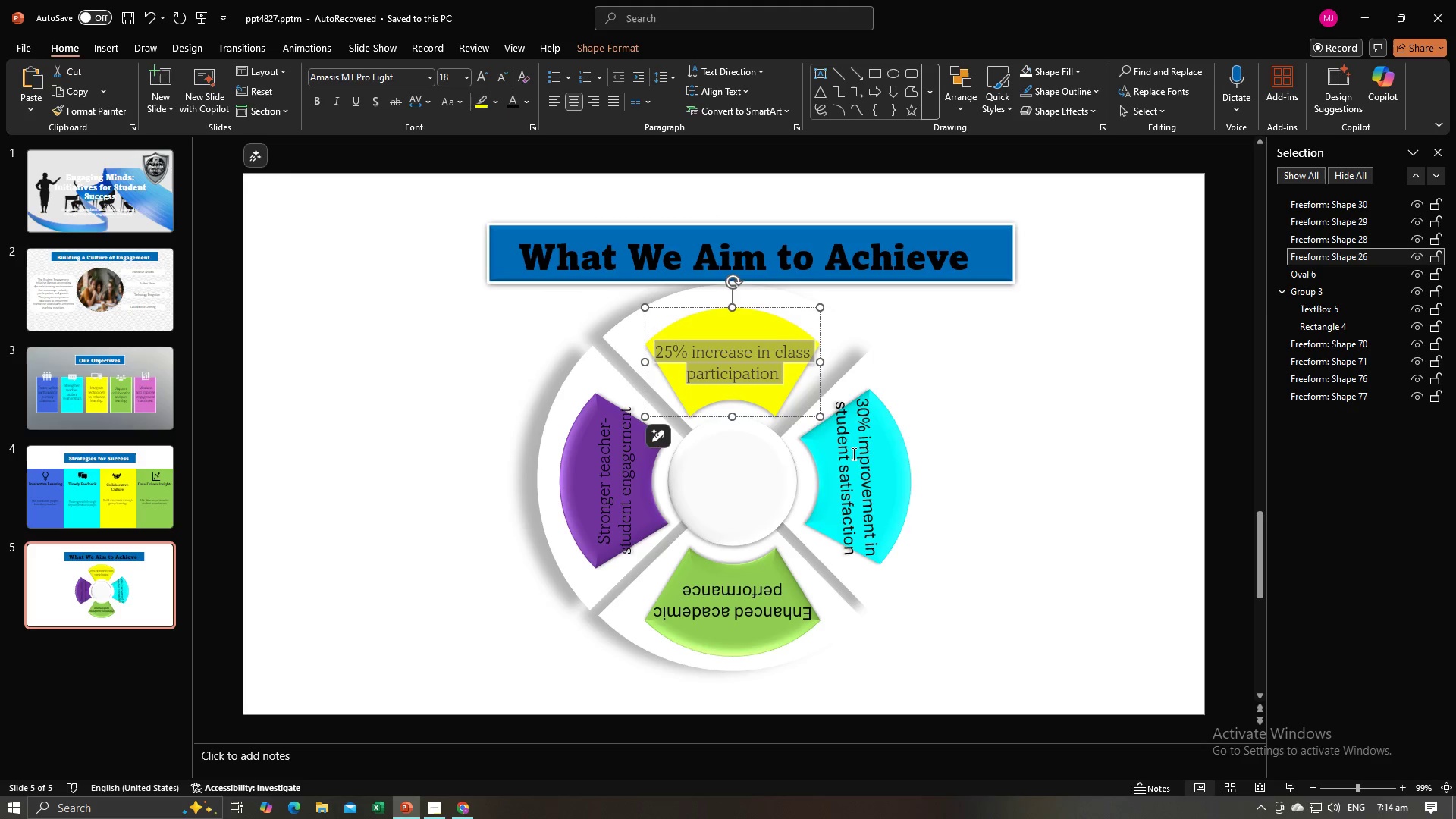 
left_click([852, 453])
 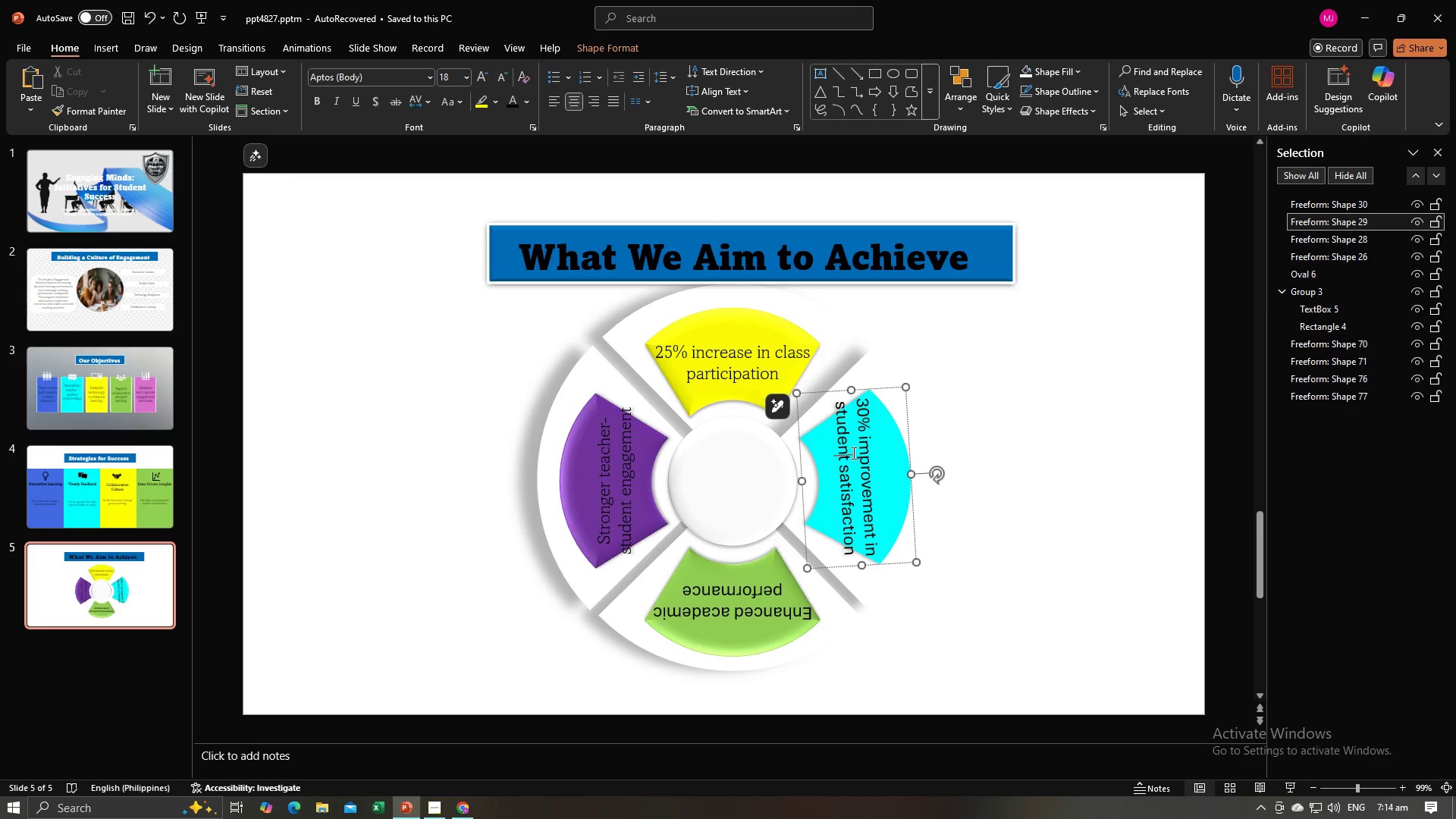 
key(Control+A)
 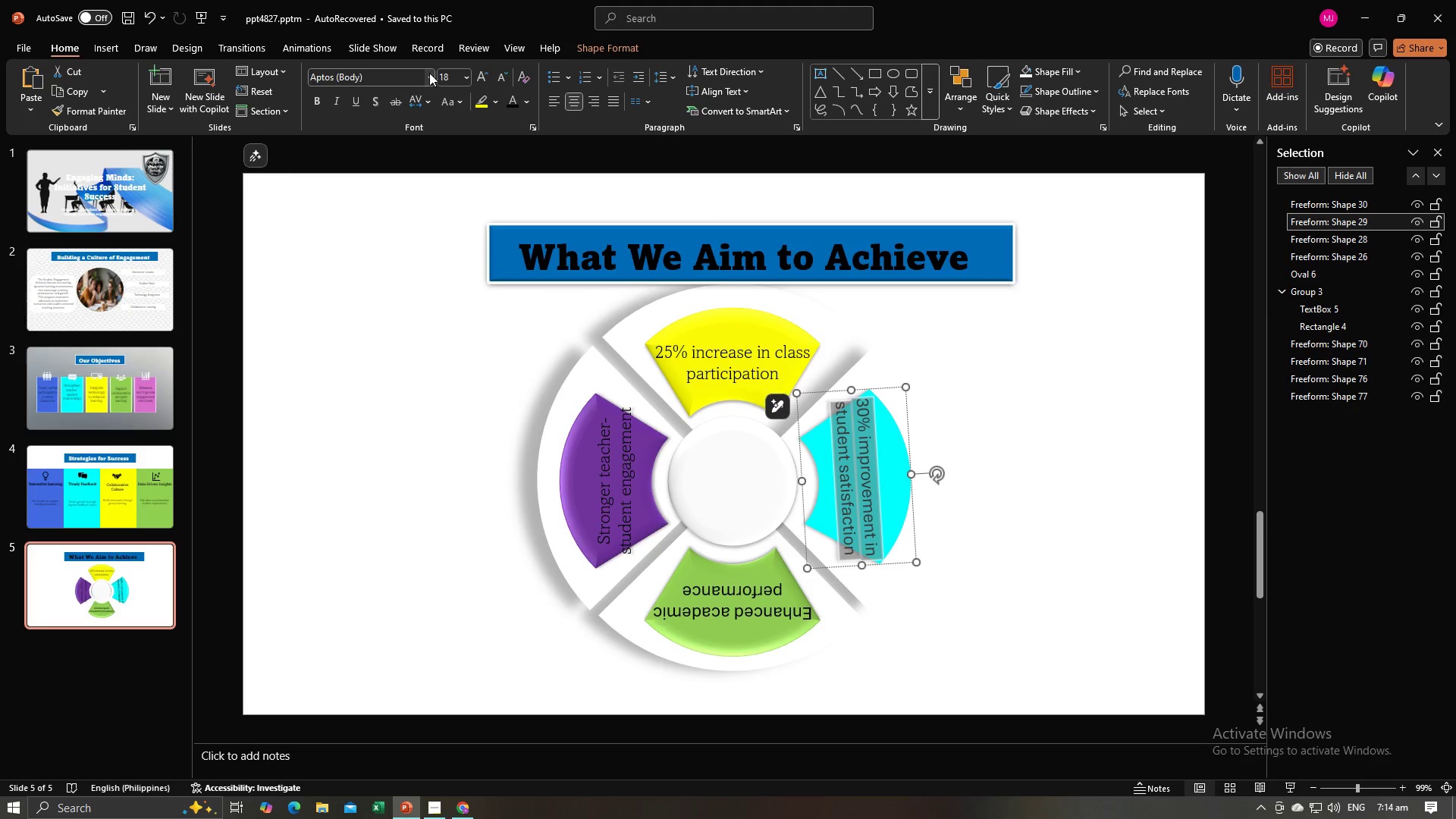 
left_click([429, 73])
 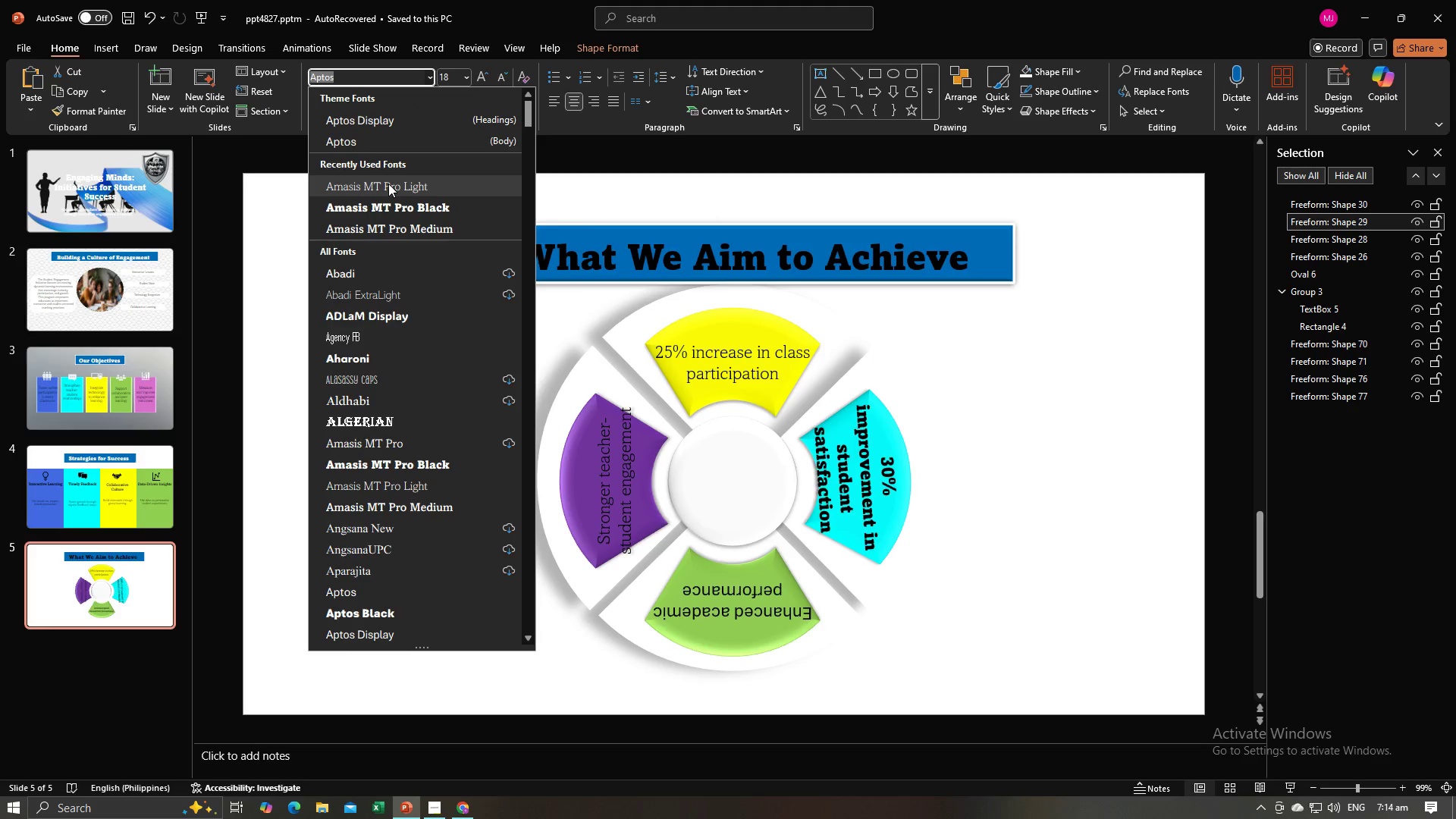 
left_click([388, 184])
 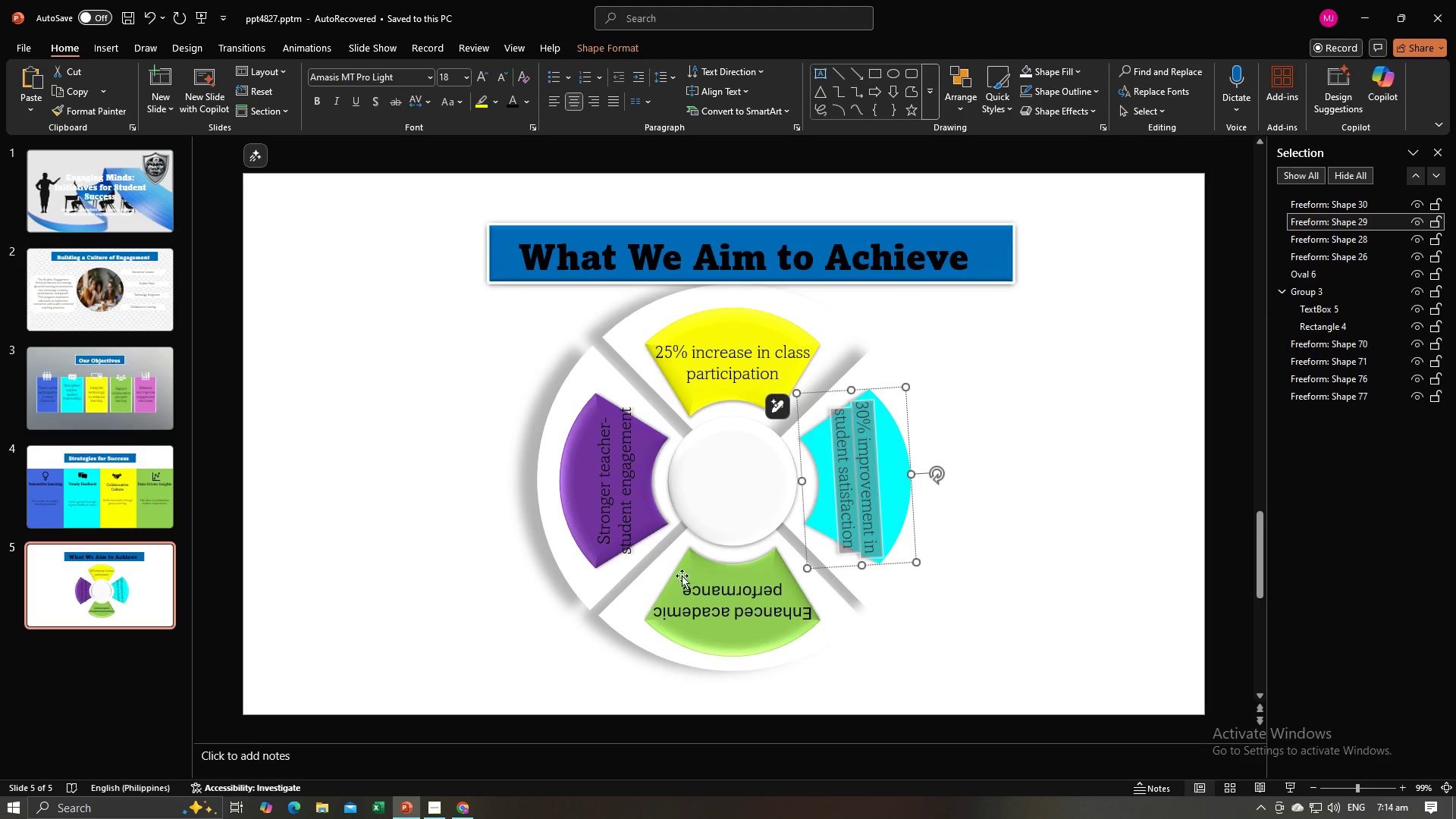 
left_click([725, 576])
 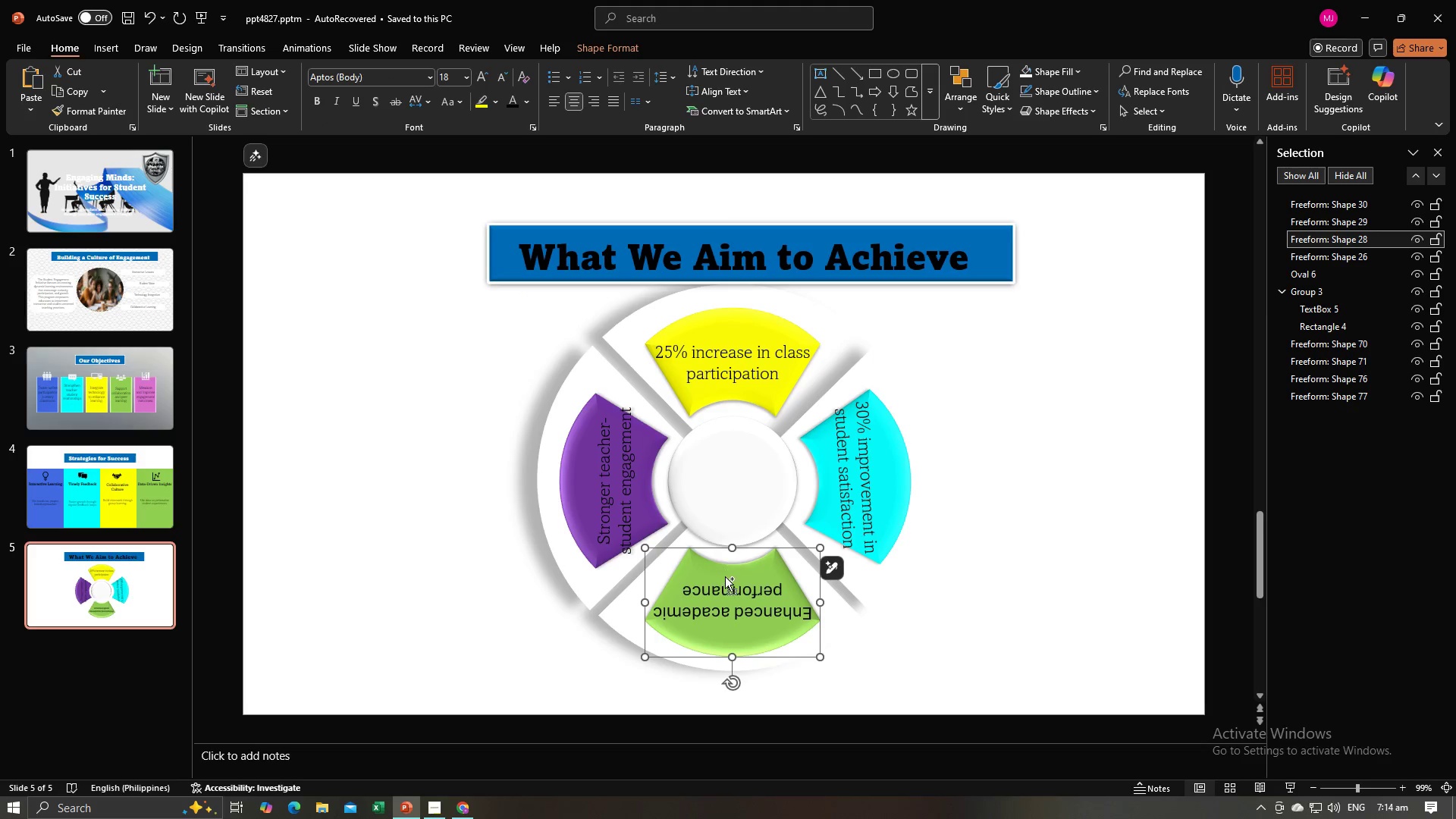 
key(Control+ControlLeft)
 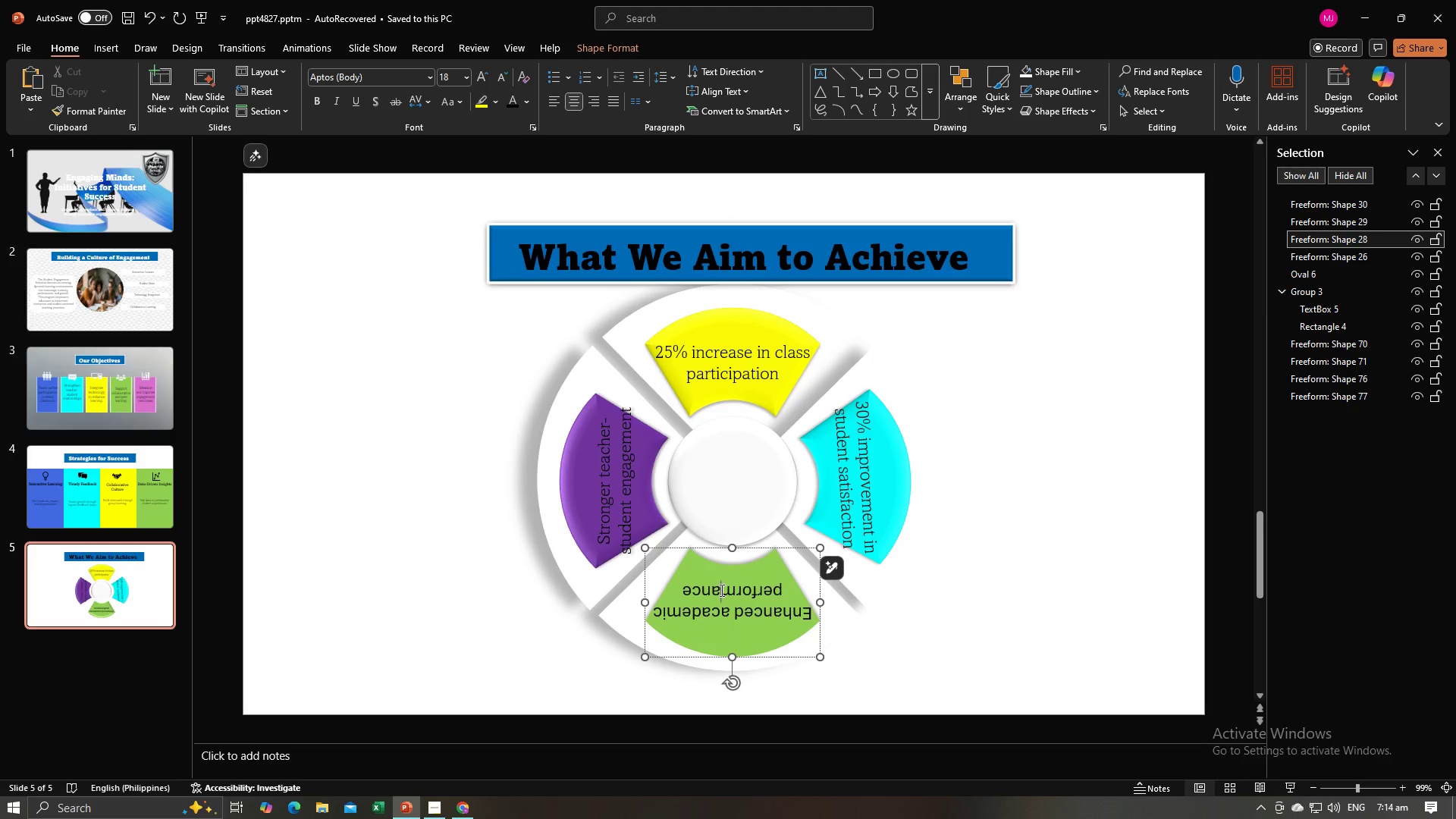 
left_click([720, 590])
 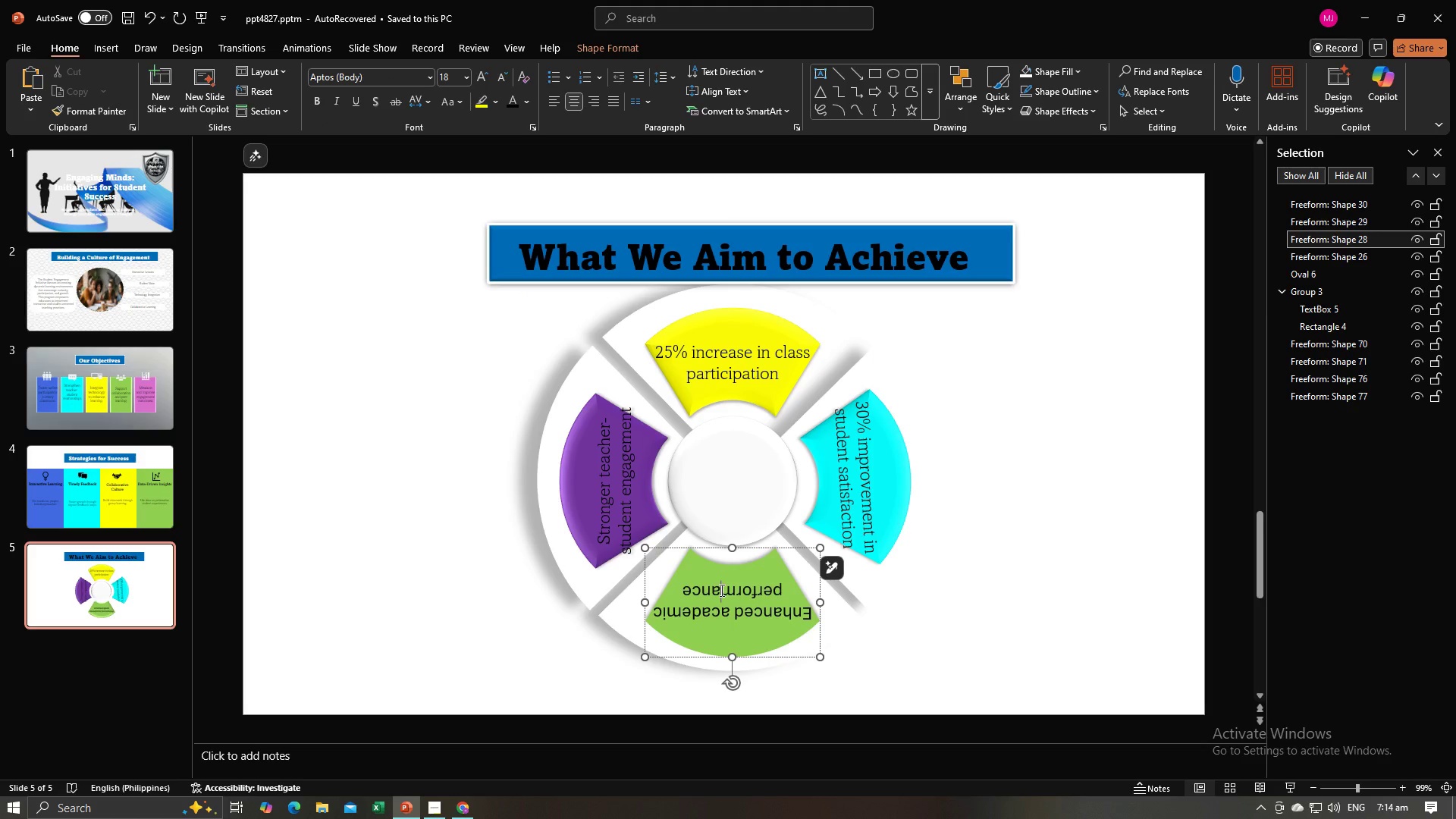 
key(Control+A)
 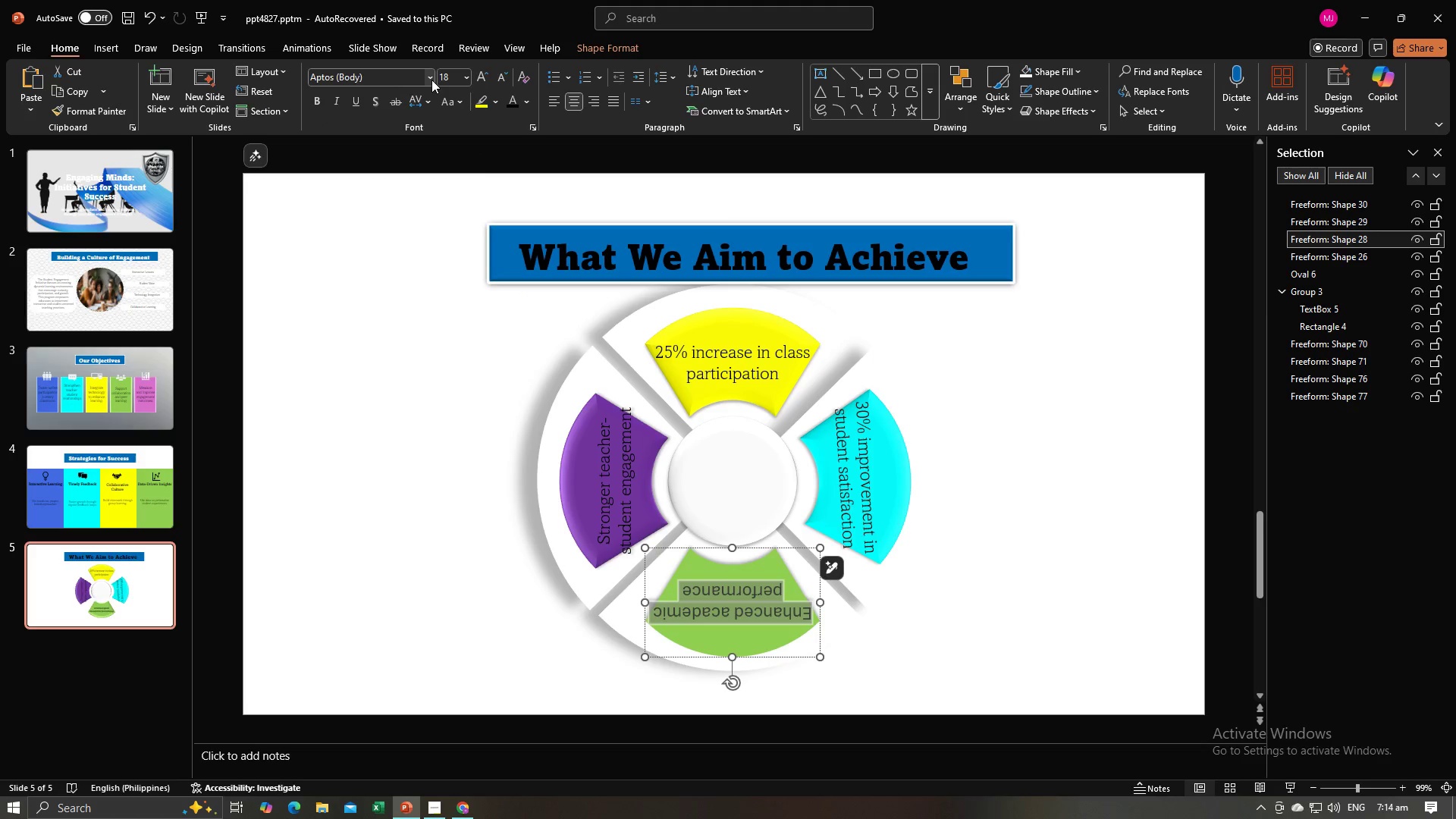 
left_click([431, 80])
 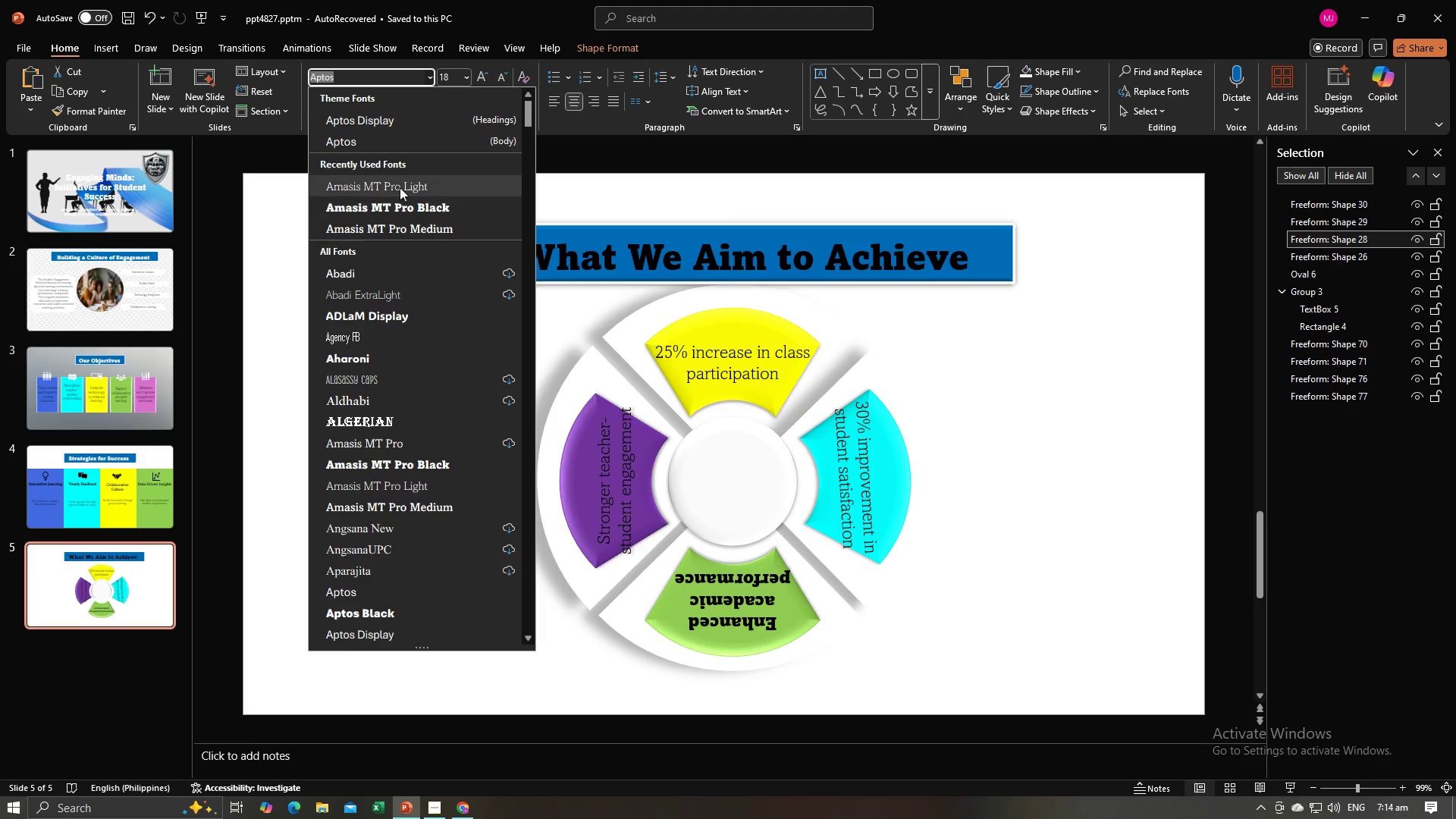 
left_click([400, 184])
 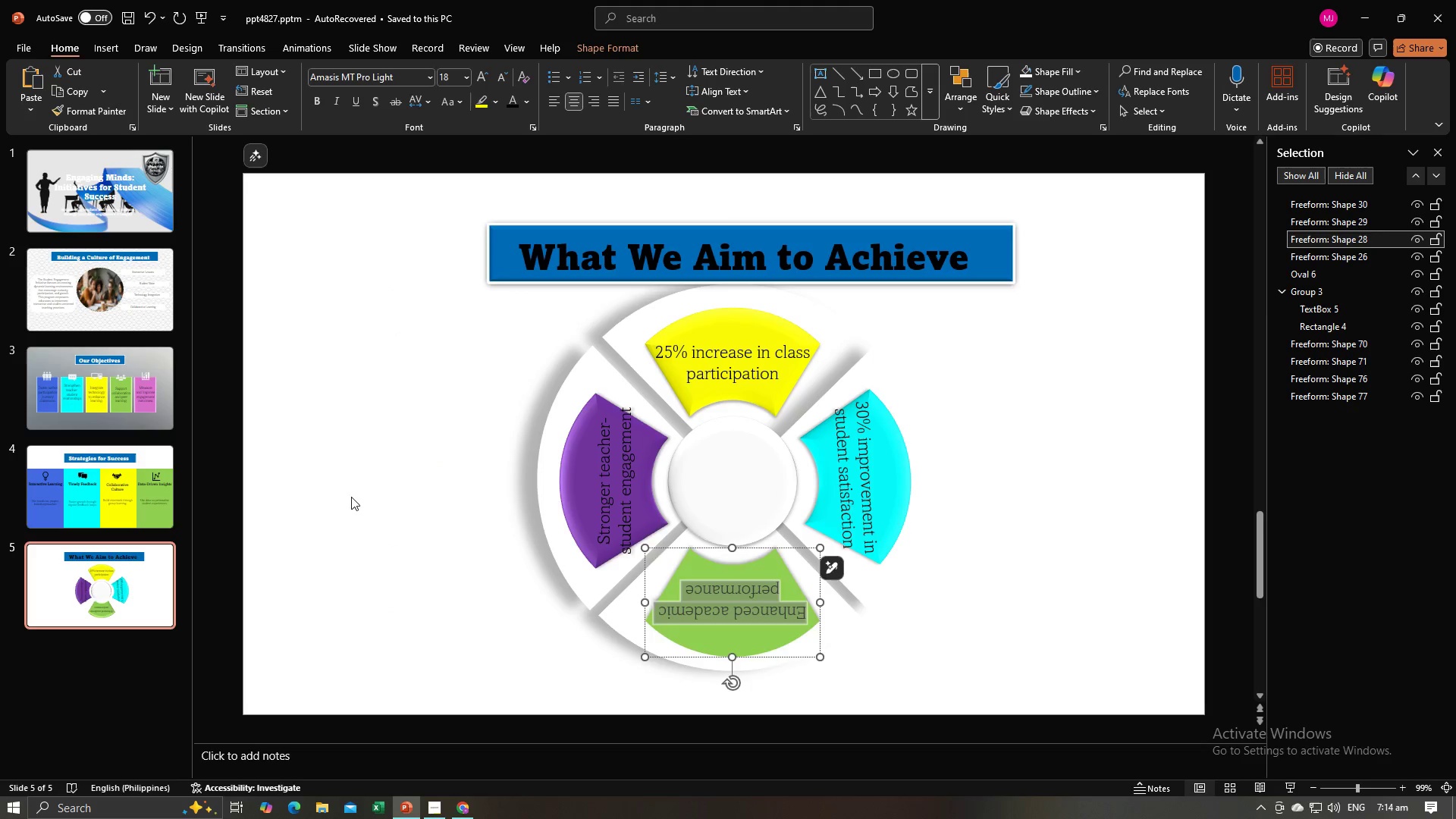 
left_click([351, 497])
 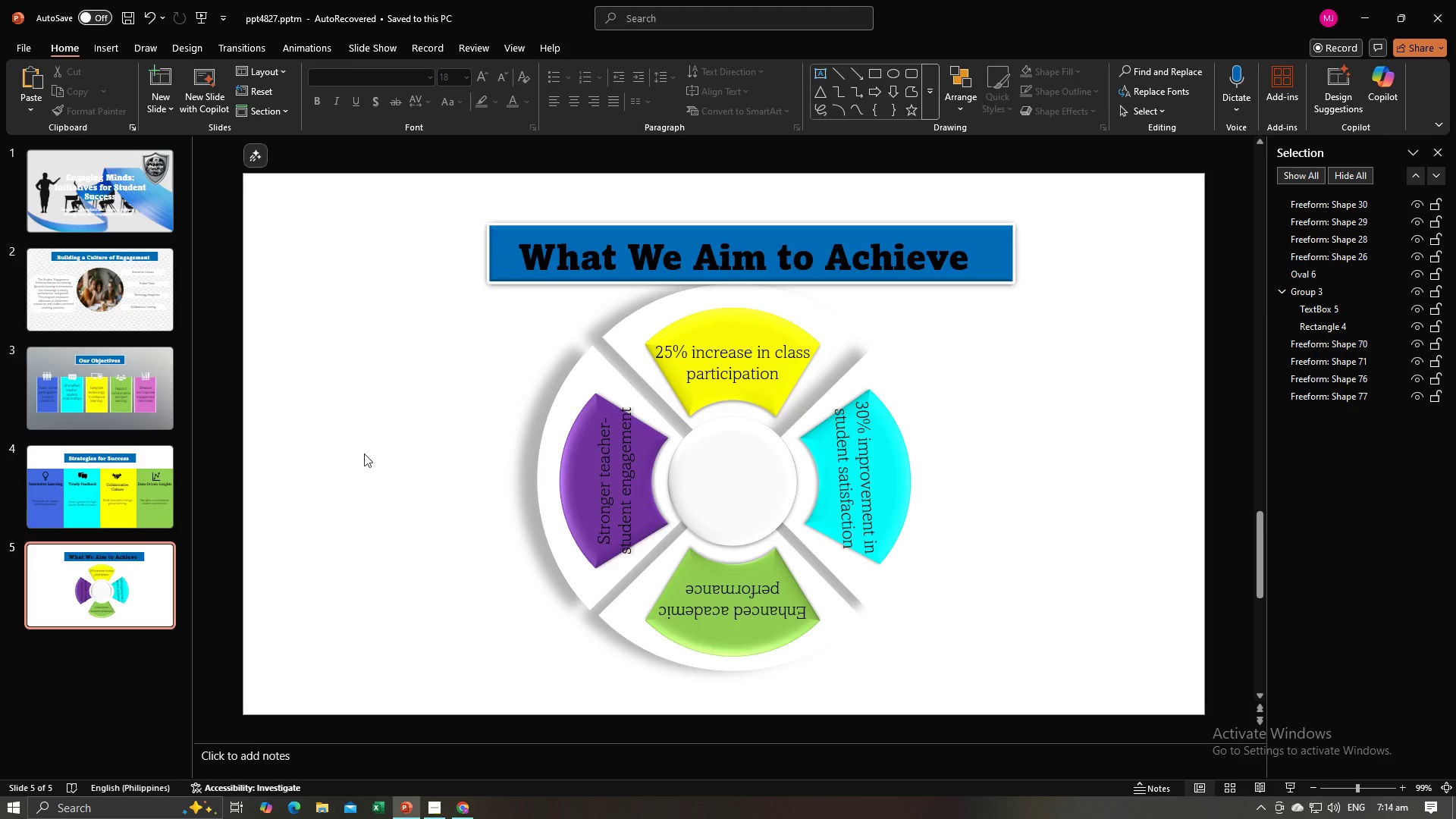 
key(Alt+AltLeft)
 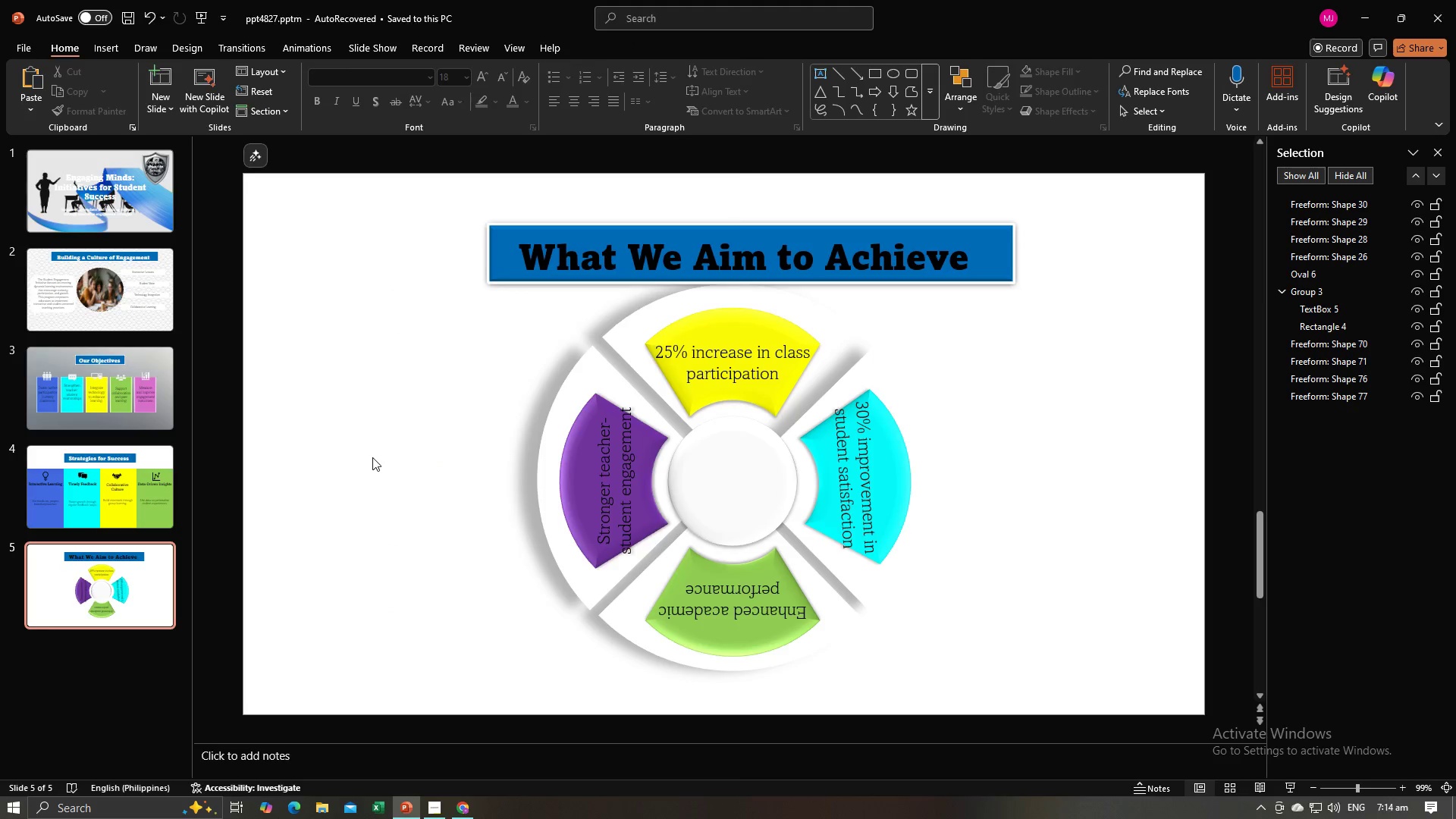 
key(Alt+Tab)
 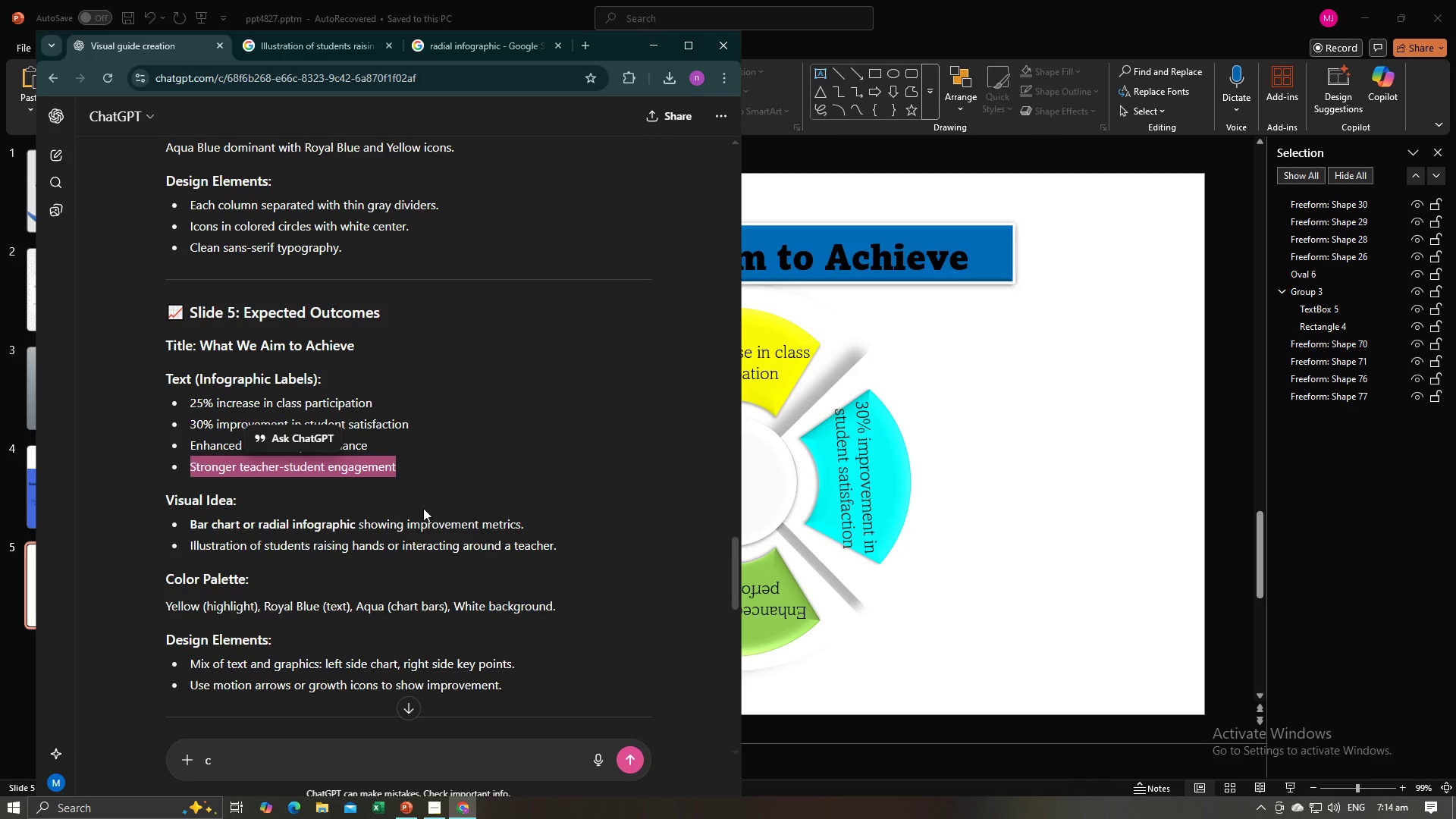 
scroll: coordinate [431, 510], scroll_direction: down, amount: 1.0
 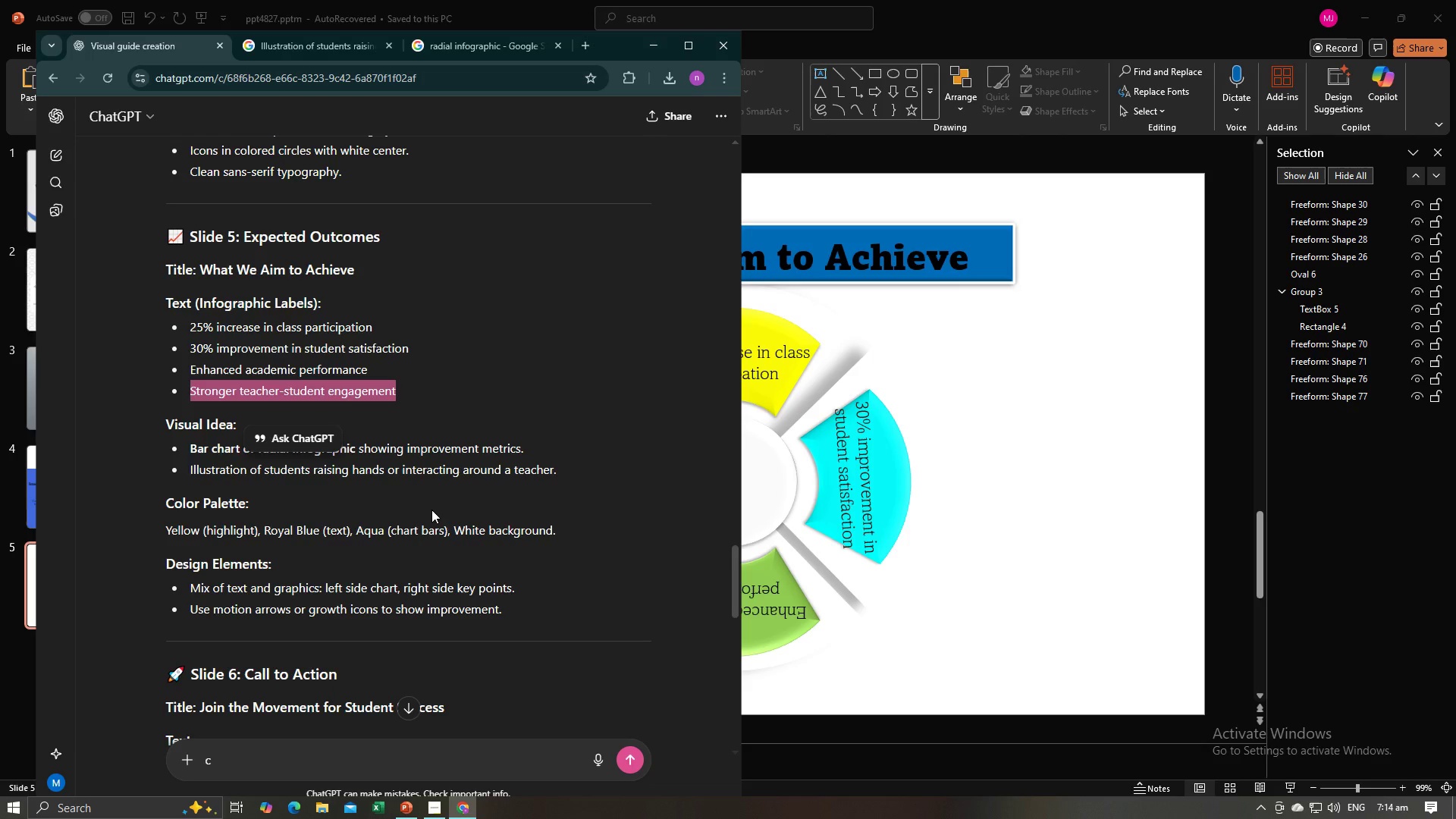 
key(Alt+AltLeft)
 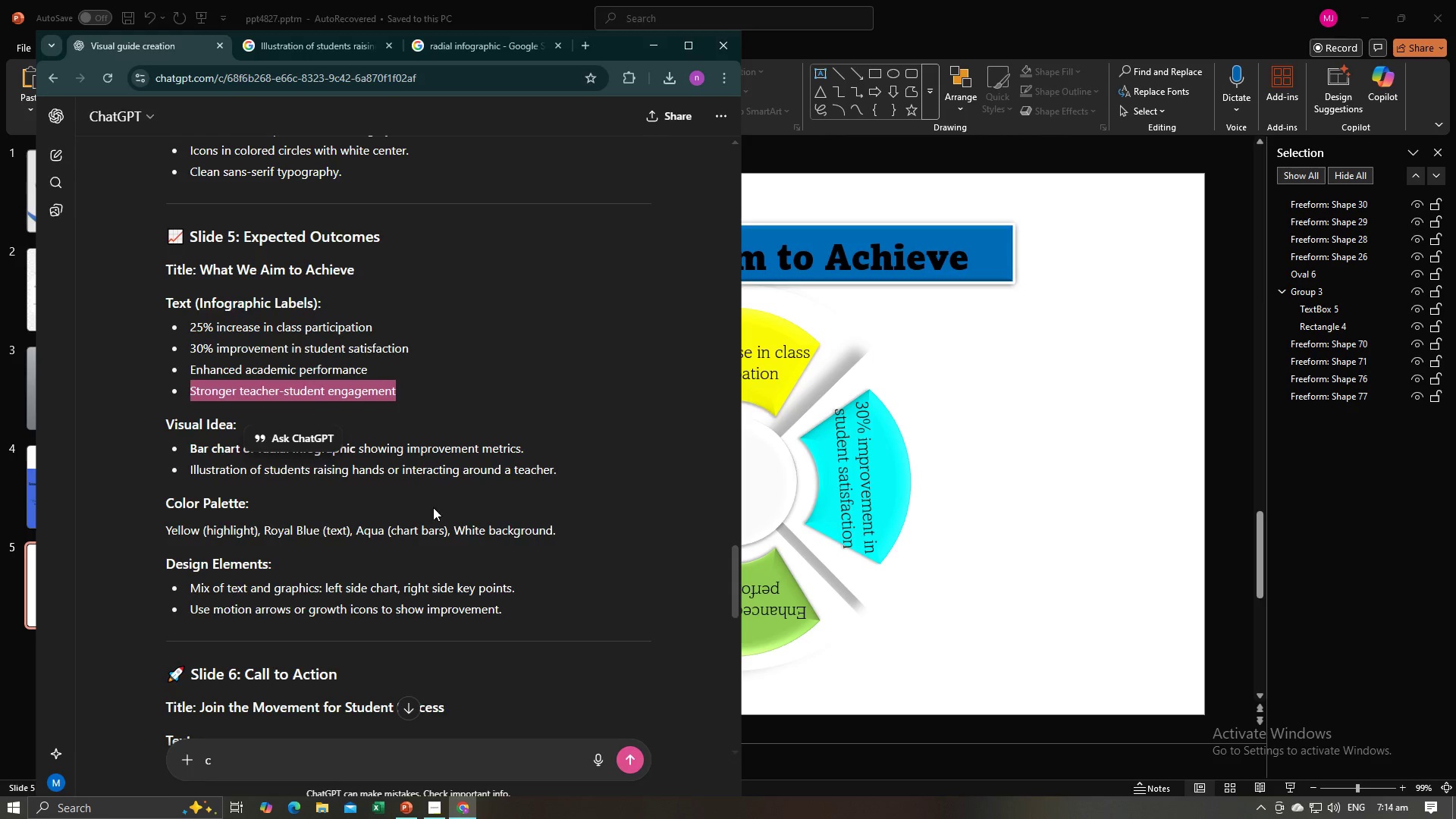 
key(Alt+Tab)
 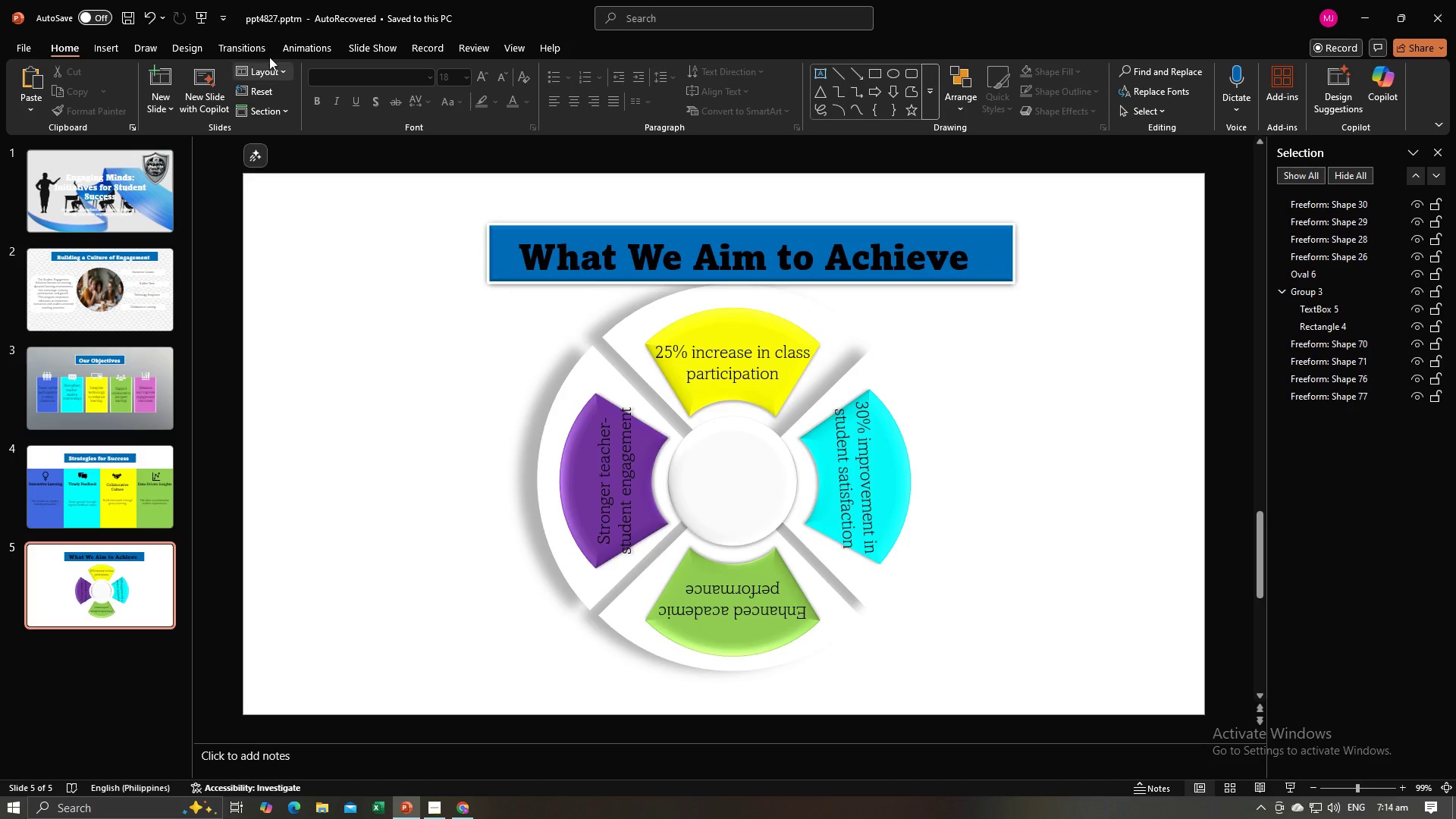 
key(Alt+AltLeft)
 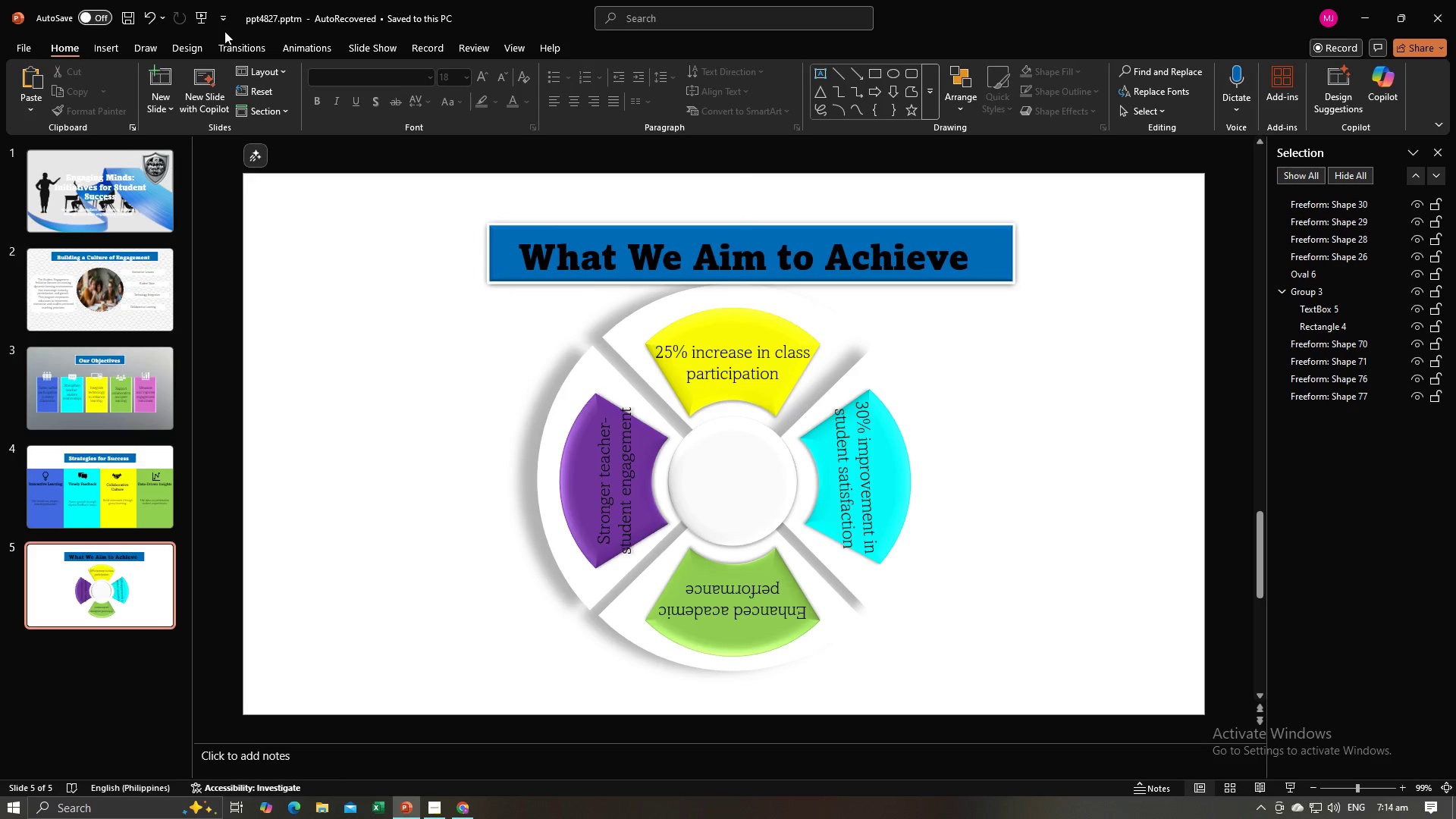 
key(Alt+Tab)
 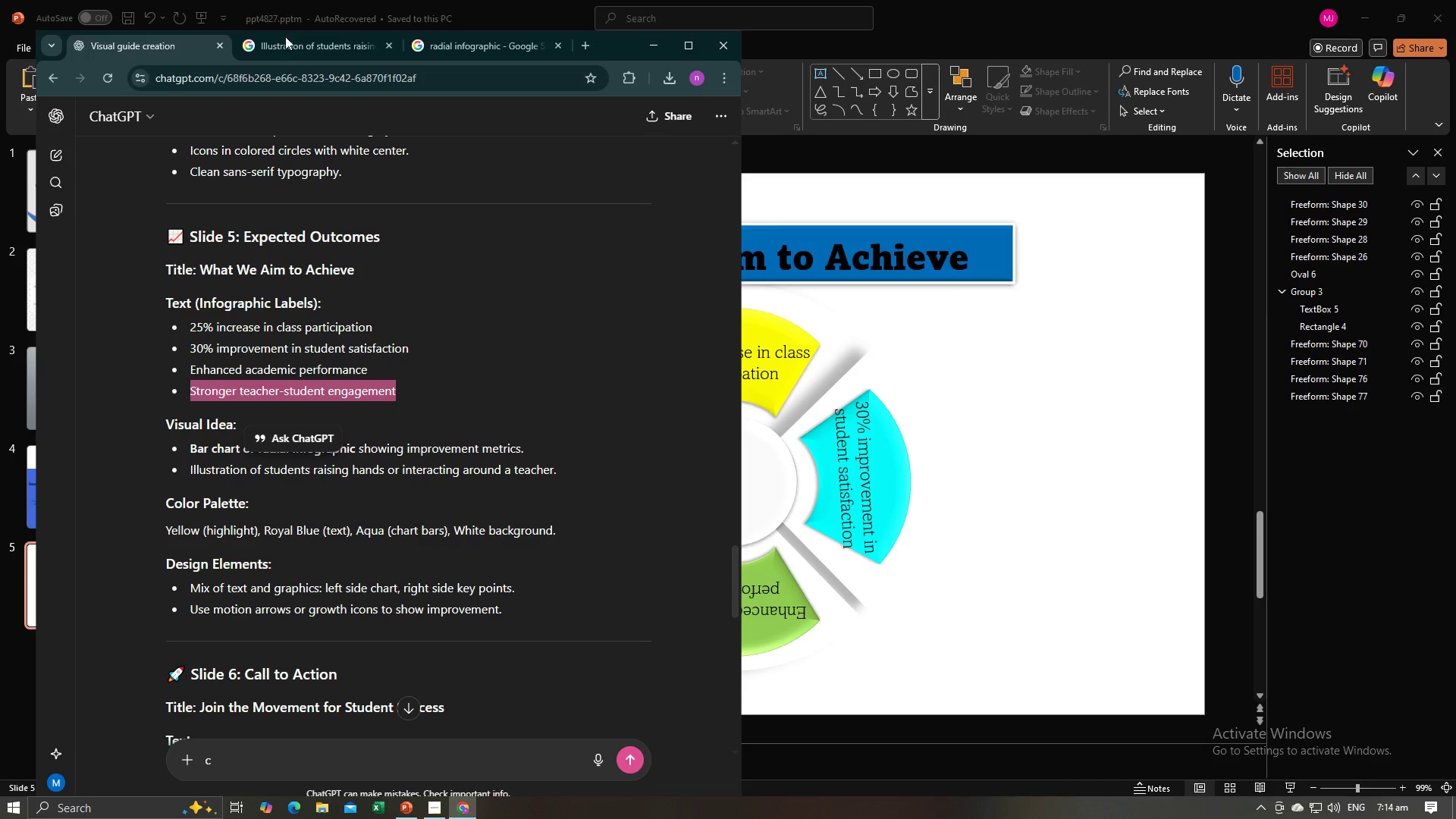 
left_click([287, 47])
 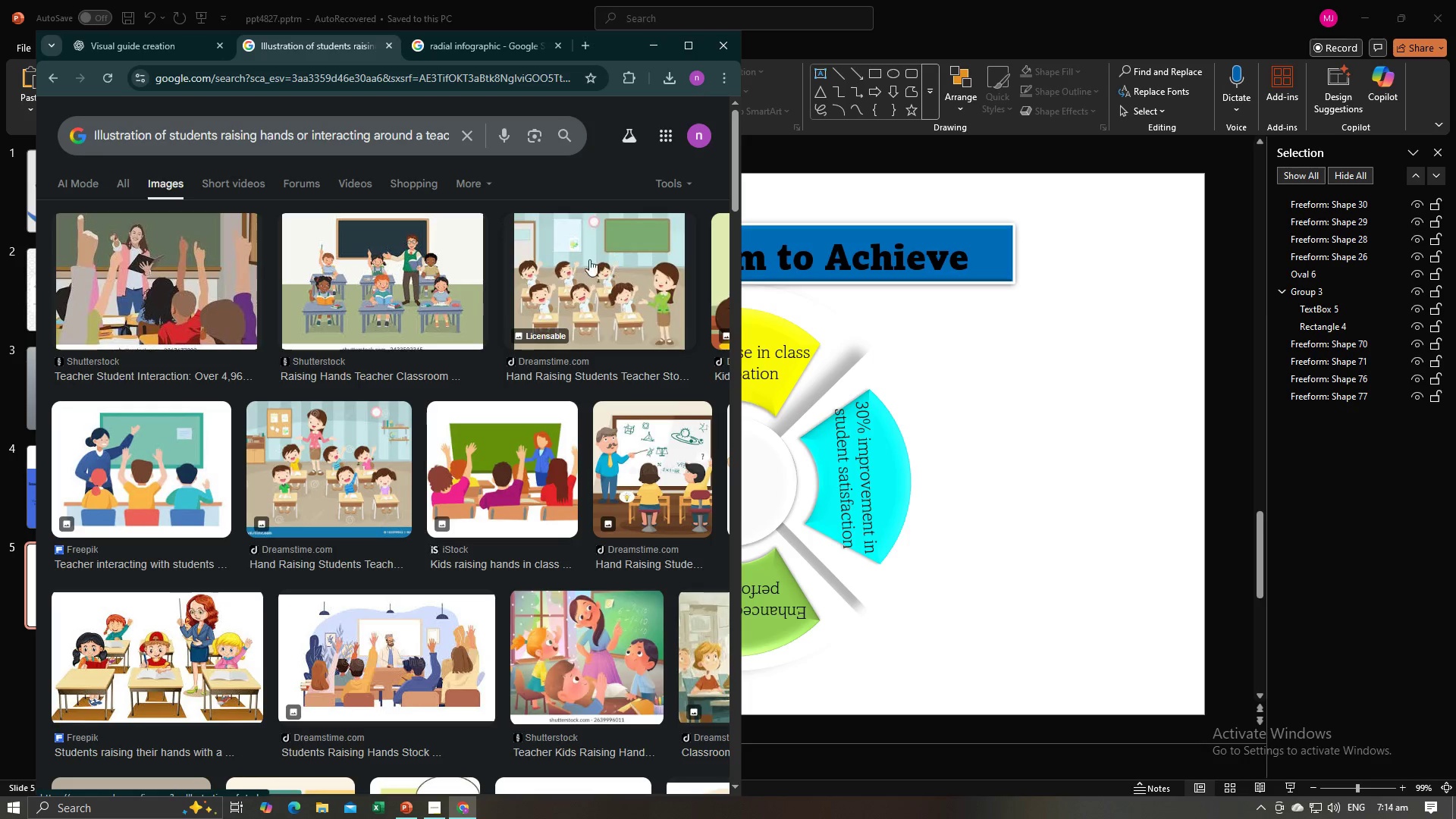 
left_click([212, 275])
 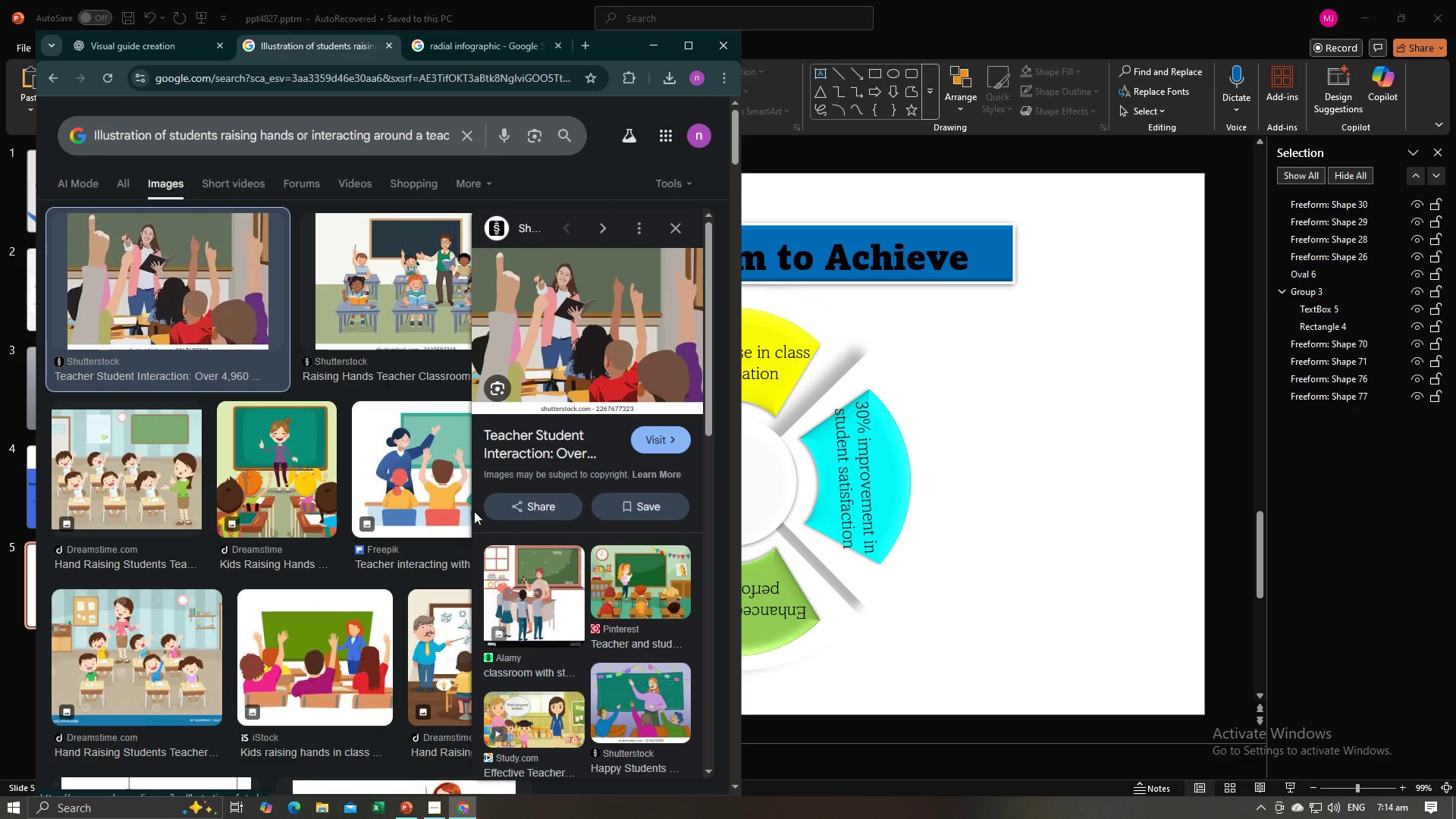 
wait(5.12)
 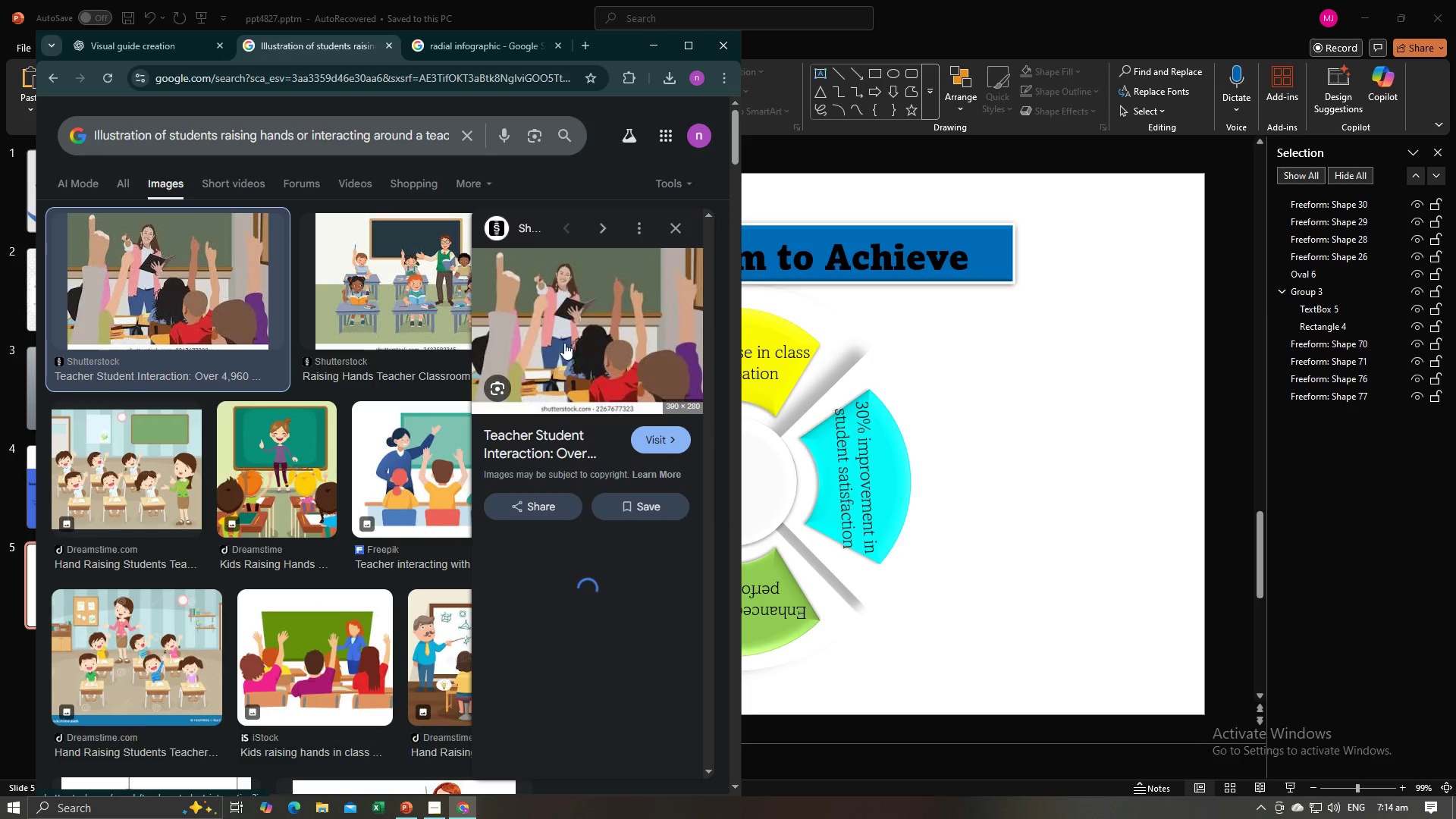 
left_click([397, 494])
 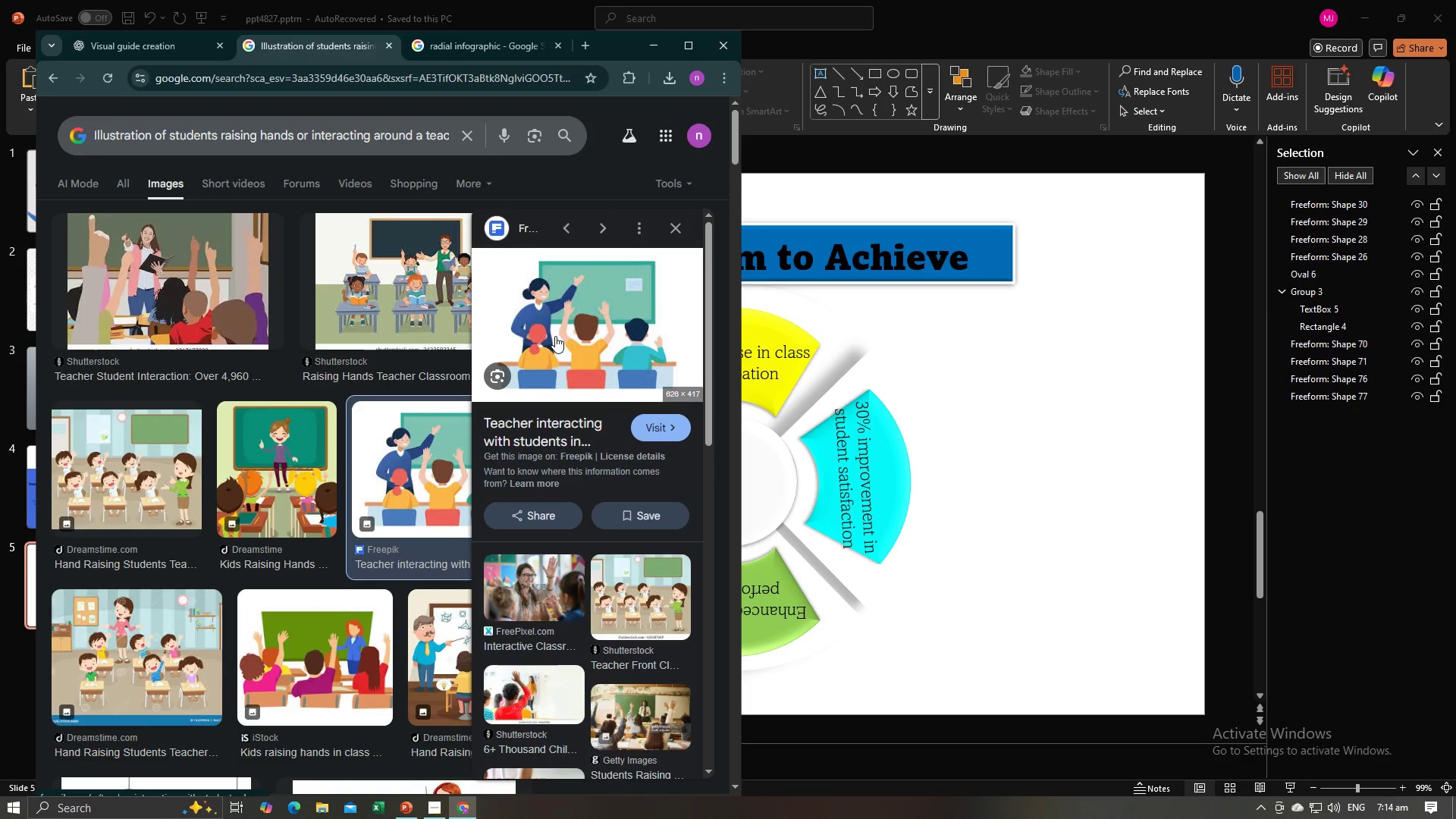 
right_click([555, 336])
 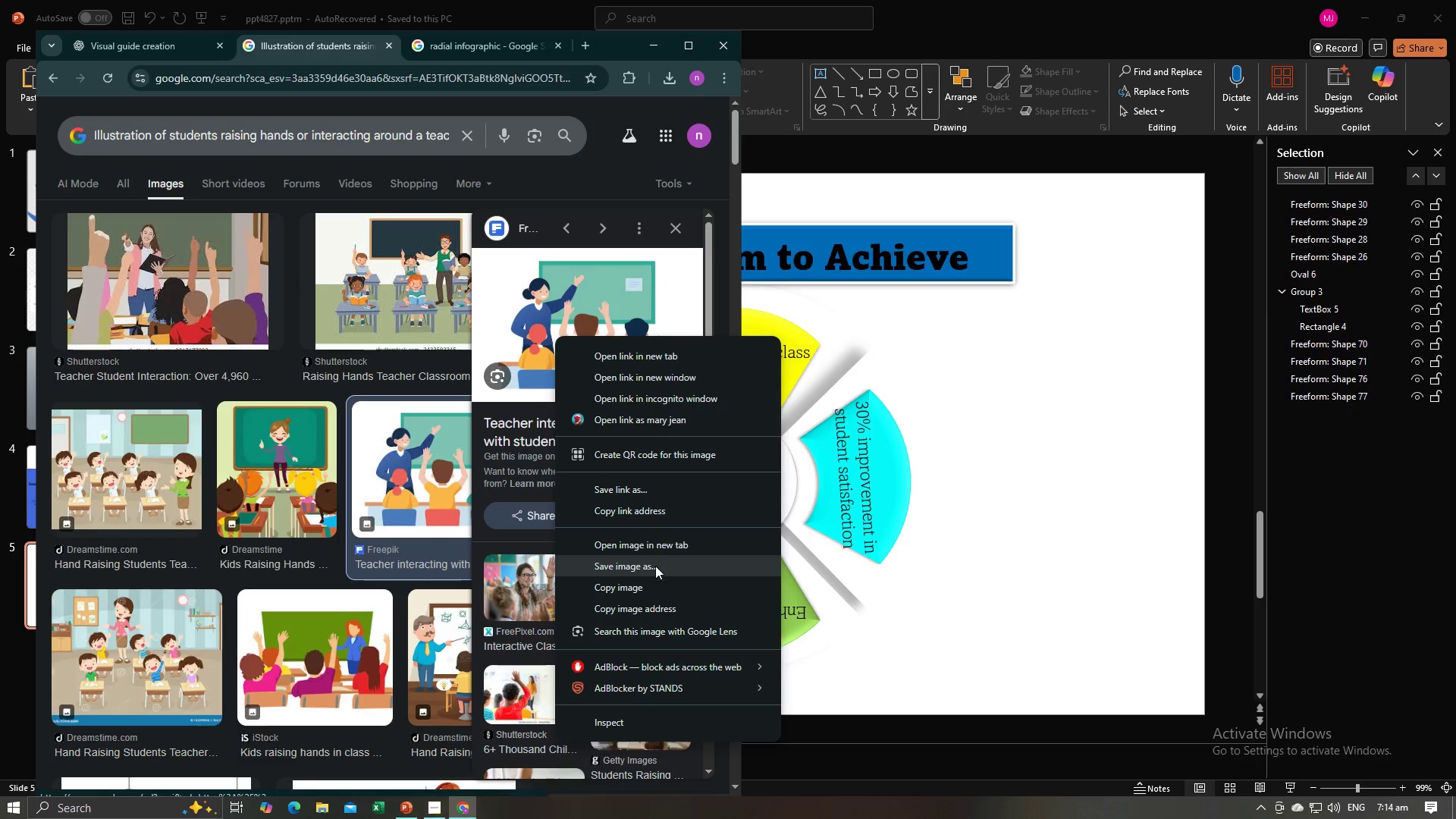 
left_click([655, 579])
 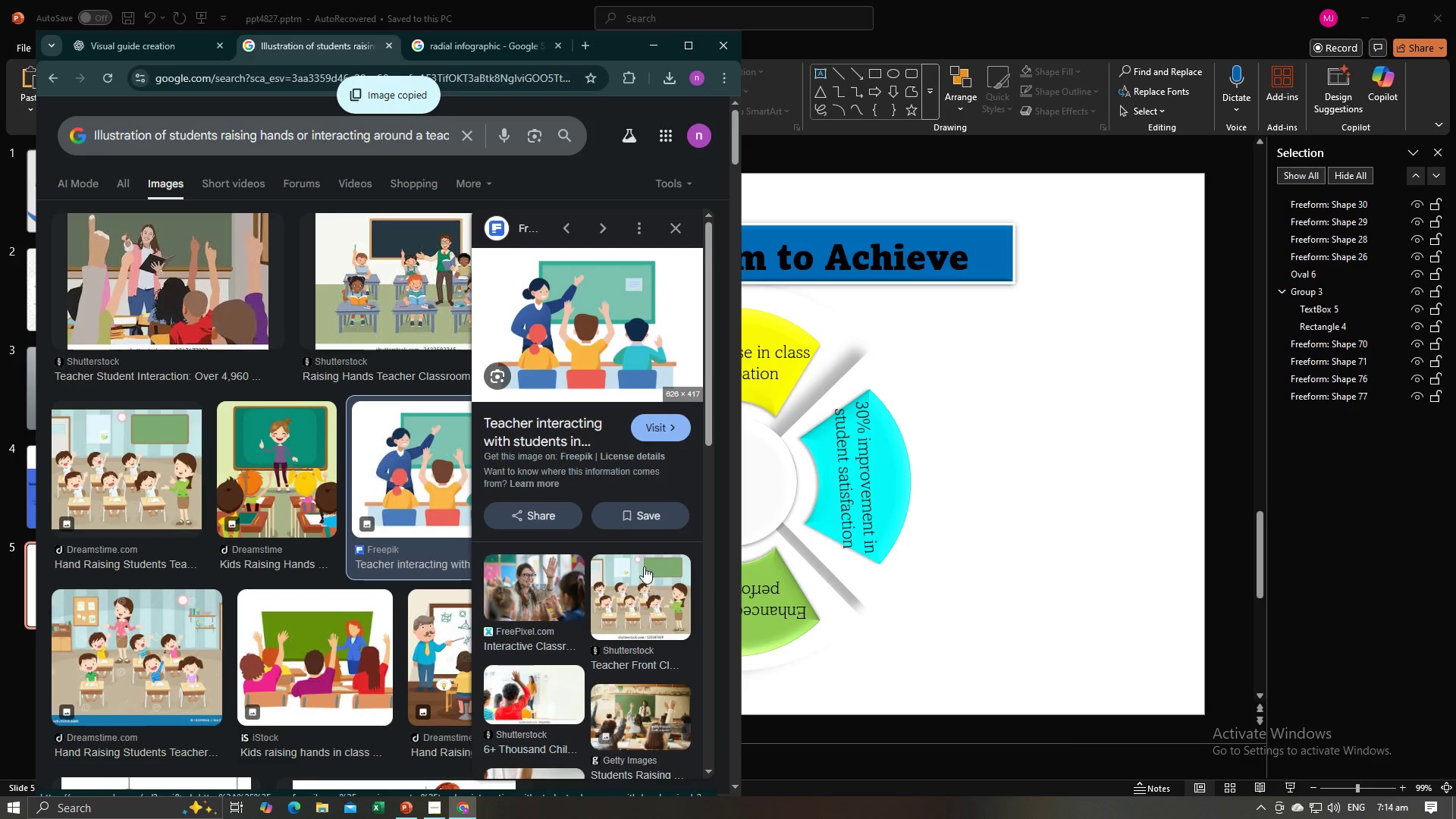 
key(Alt+AltLeft)
 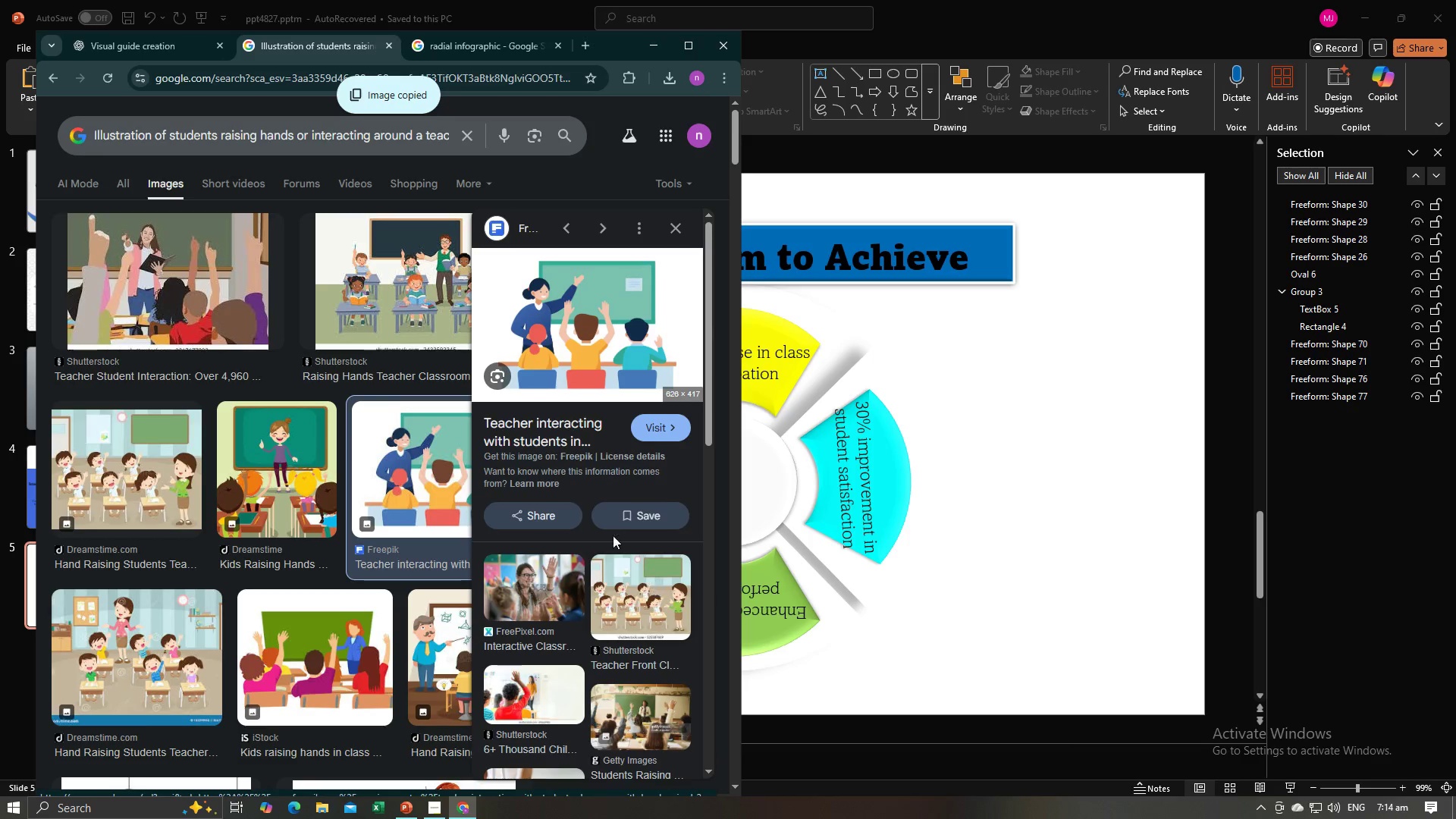 
key(Alt+Tab)
 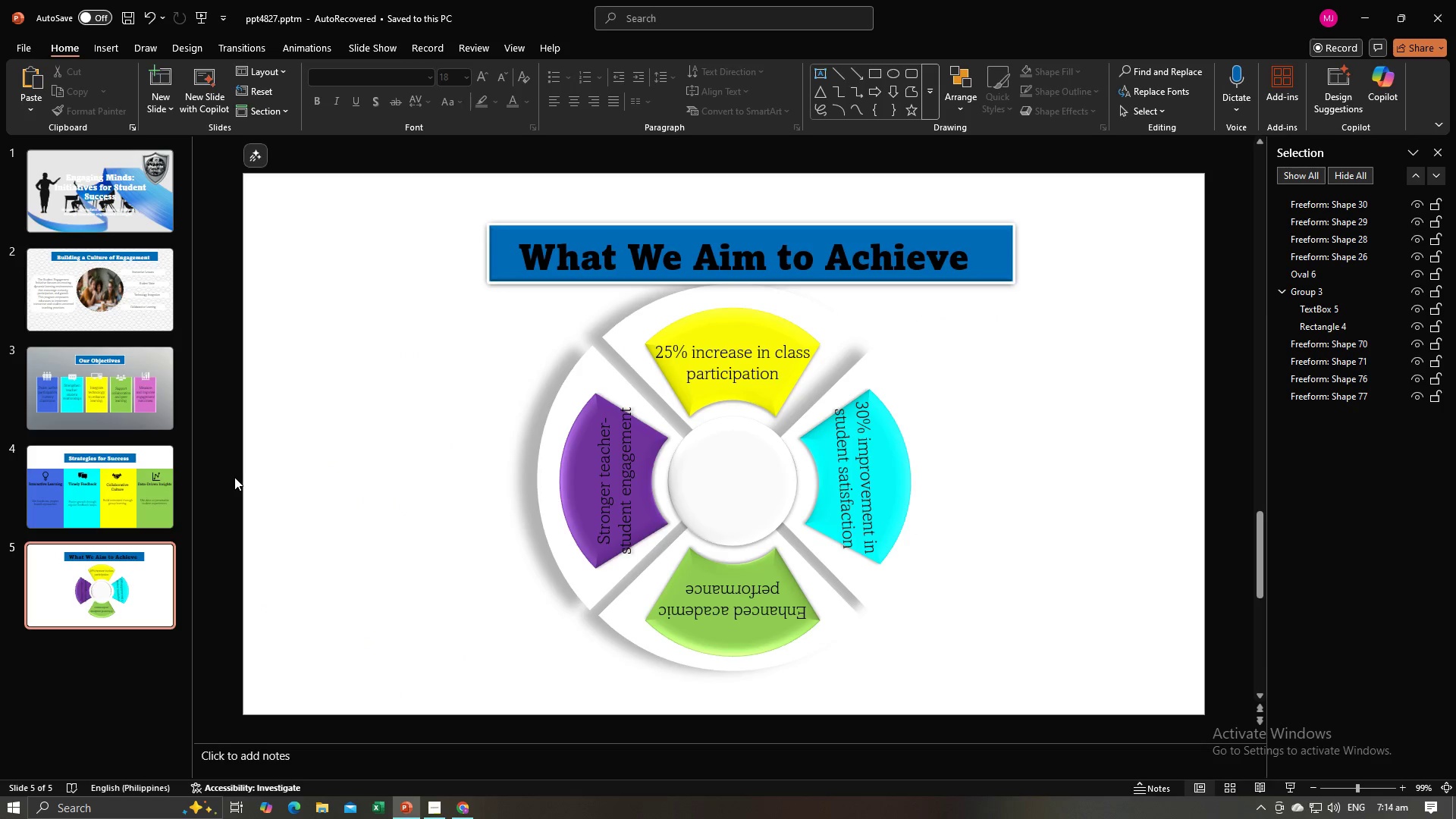 
left_click([234, 477])
 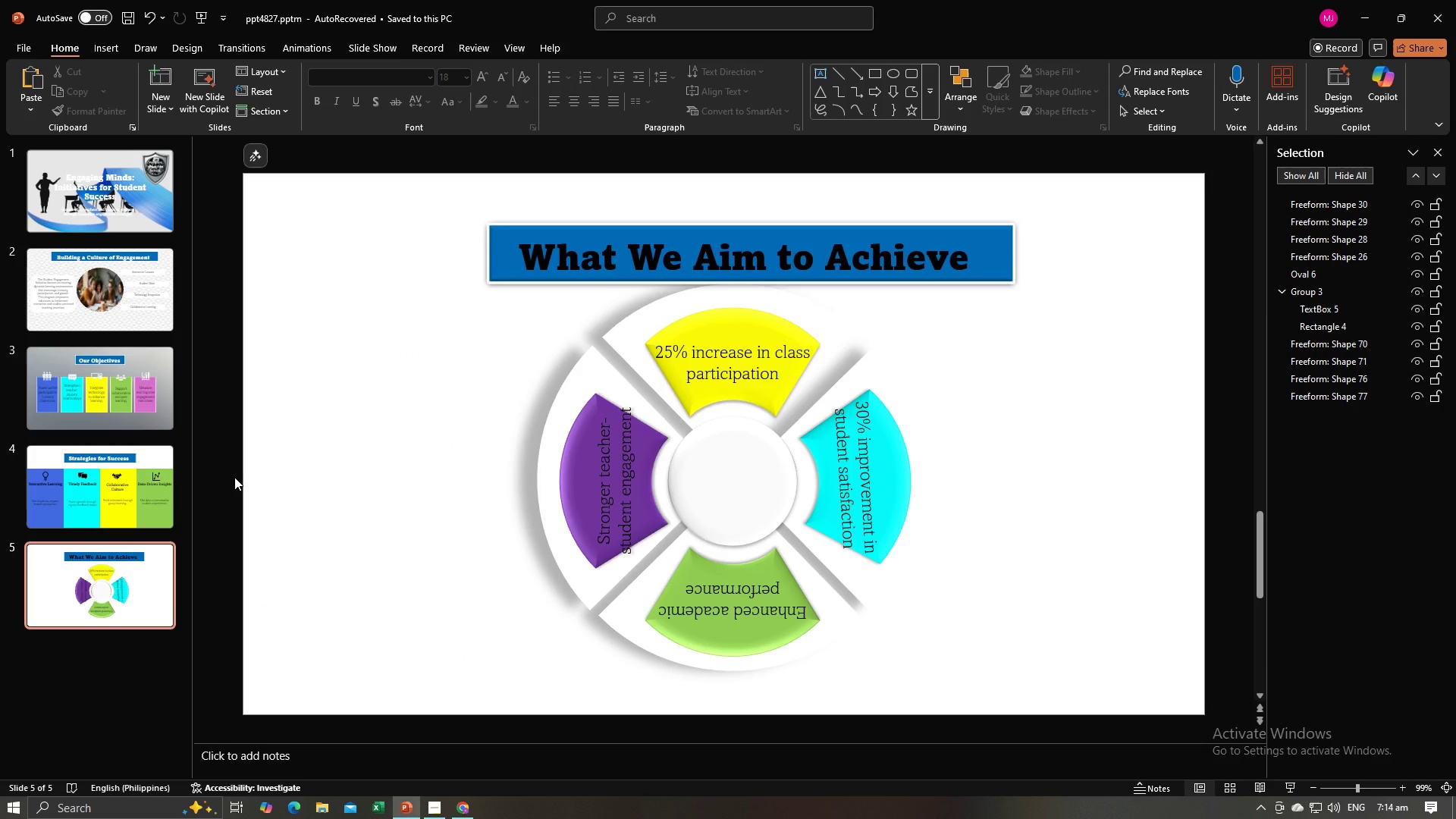 
key(Control+V)
 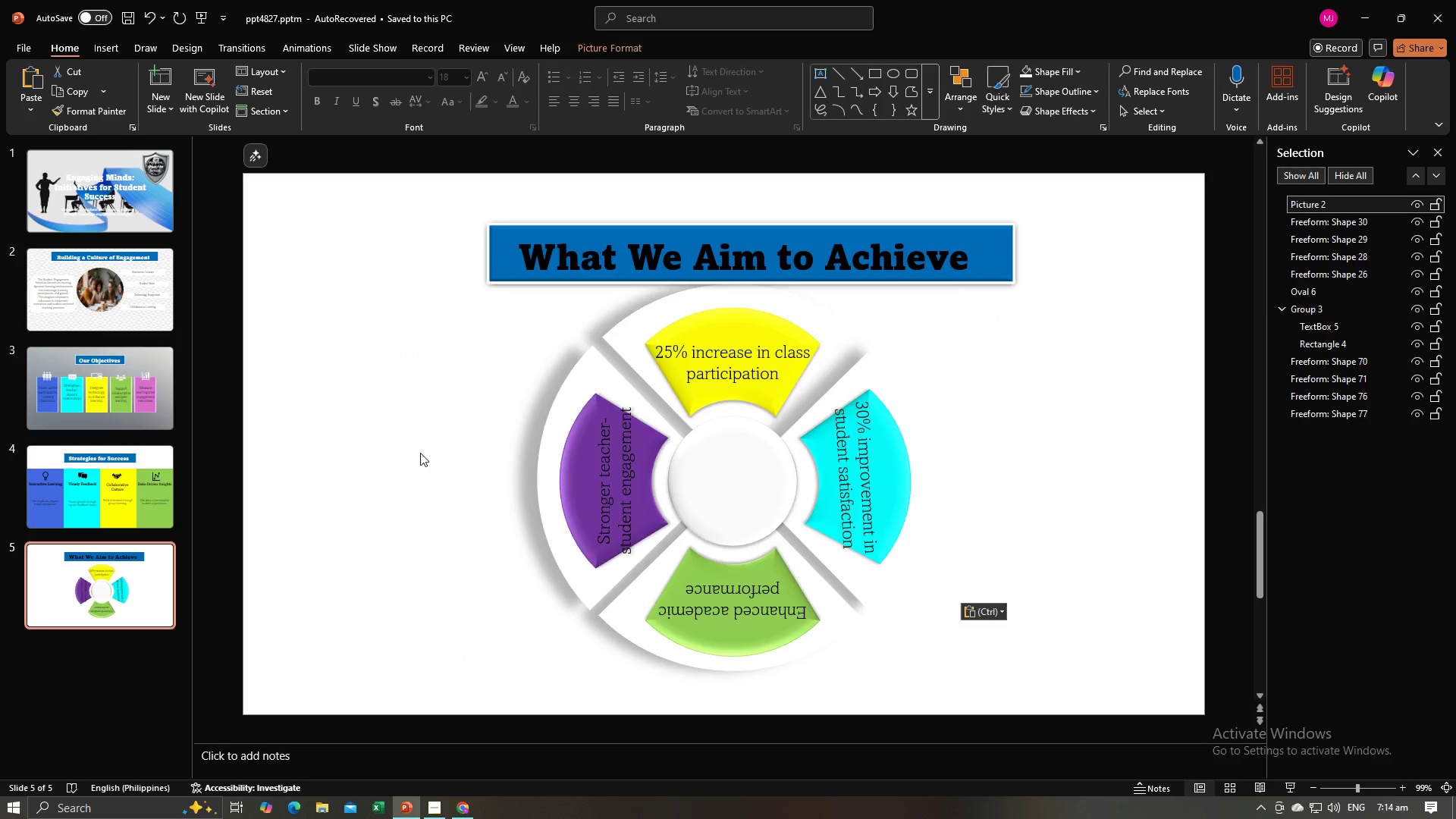 
left_click_drag(start_coordinate=[648, 435], to_coordinate=[417, 338])
 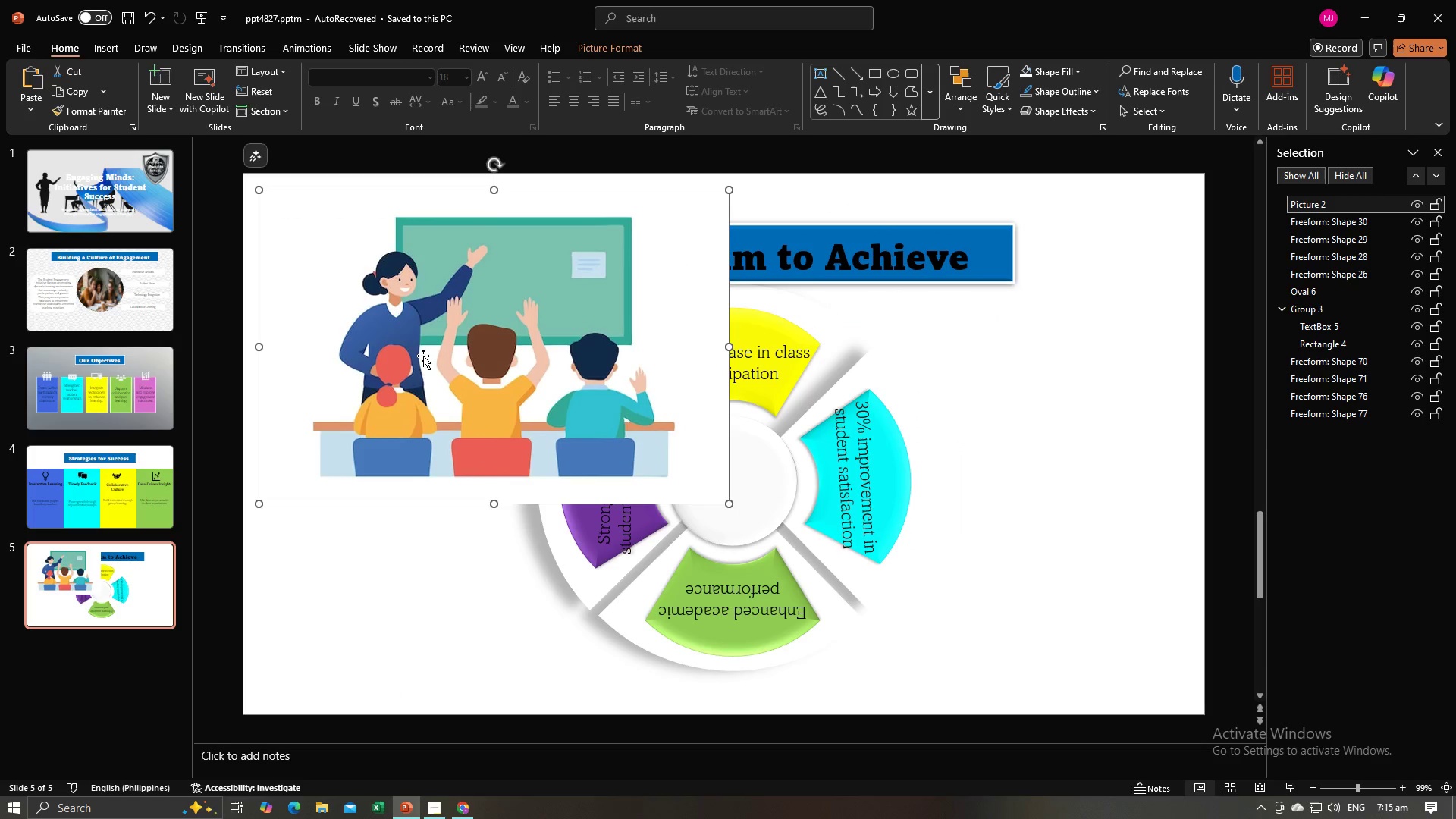 
left_click_drag(start_coordinate=[423, 356], to_coordinate=[407, 340])
 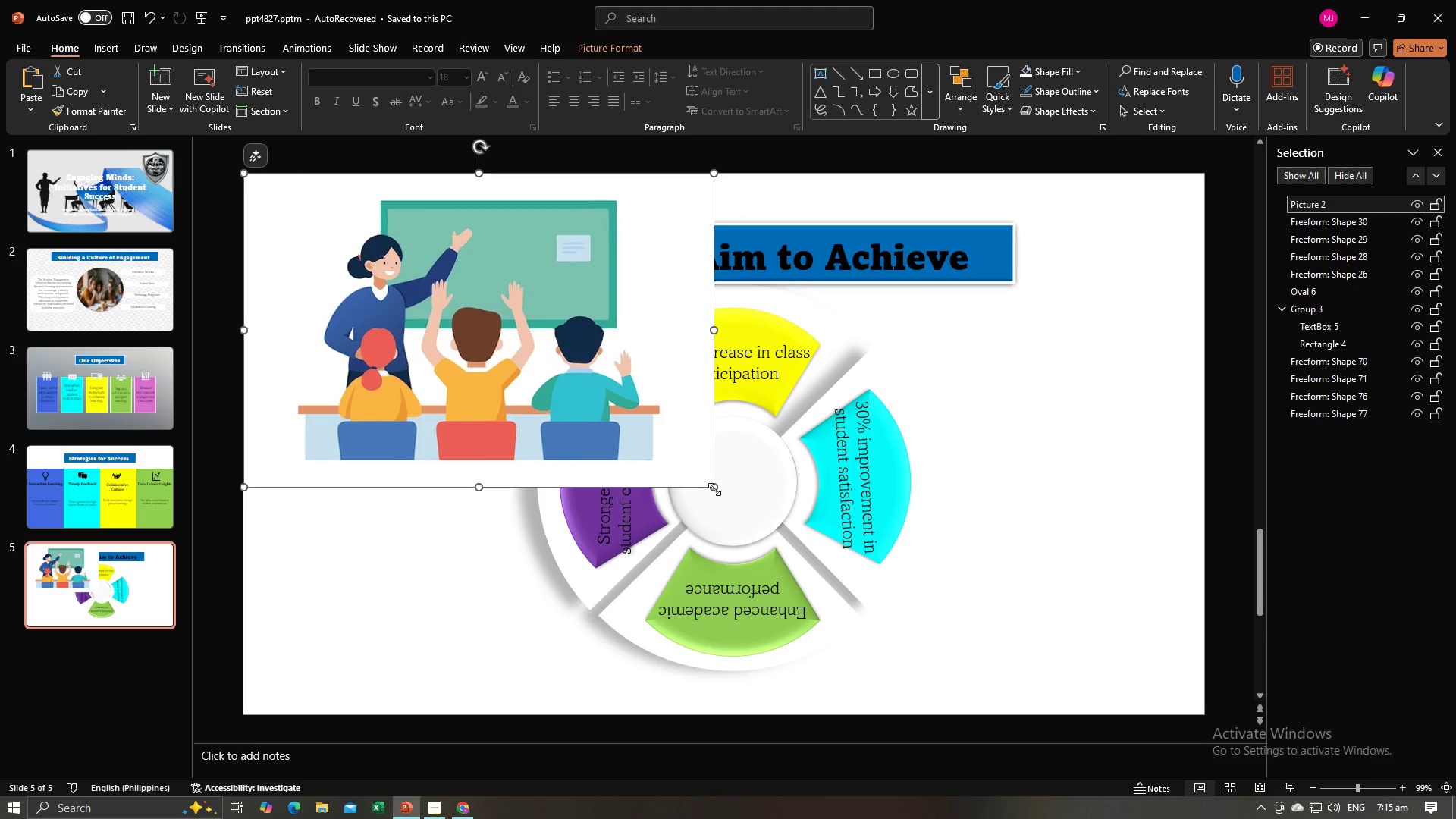 
left_click_drag(start_coordinate=[714, 489], to_coordinate=[1054, 567])
 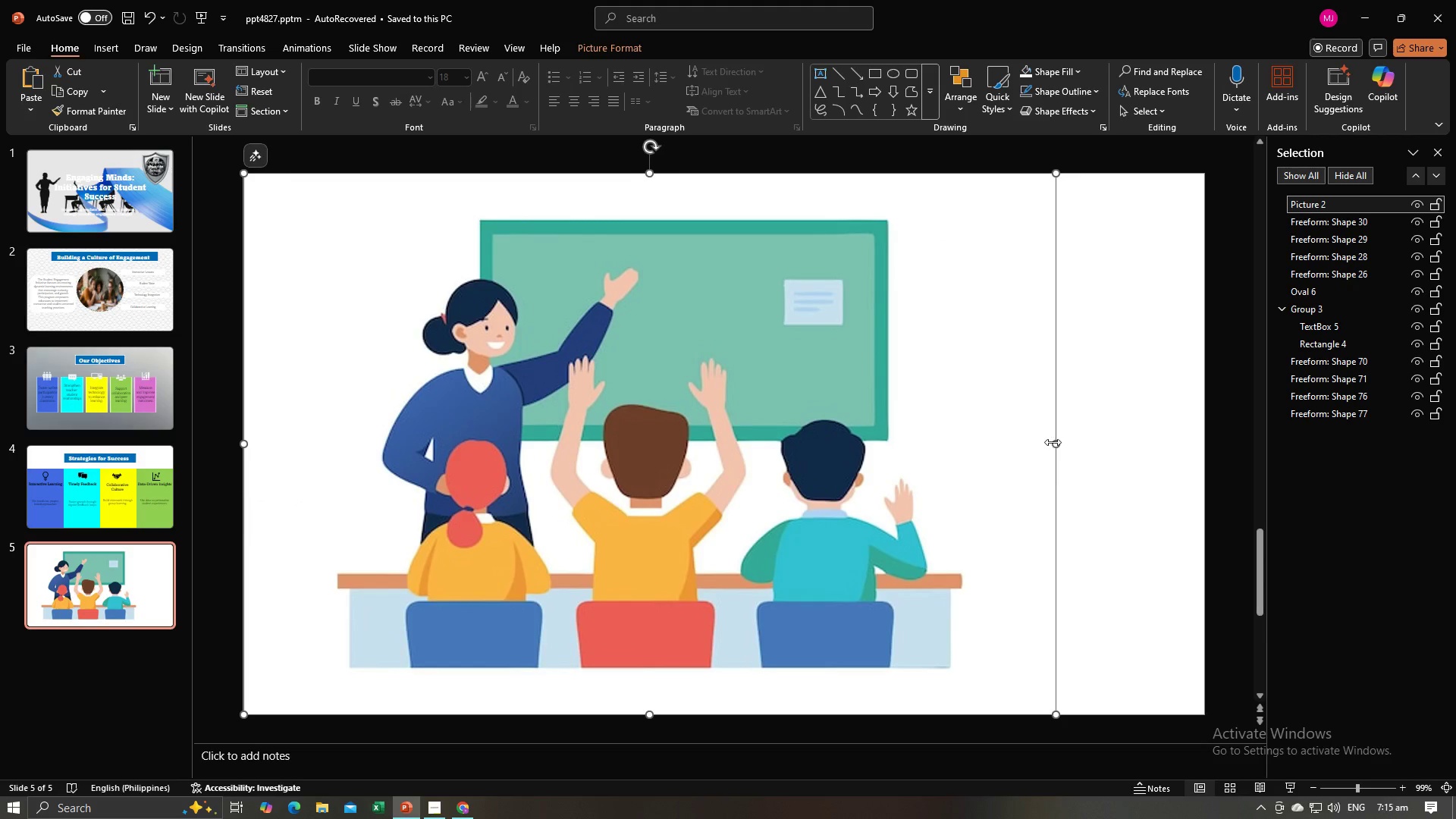 
left_click_drag(start_coordinate=[1053, 442], to_coordinate=[1205, 451])
 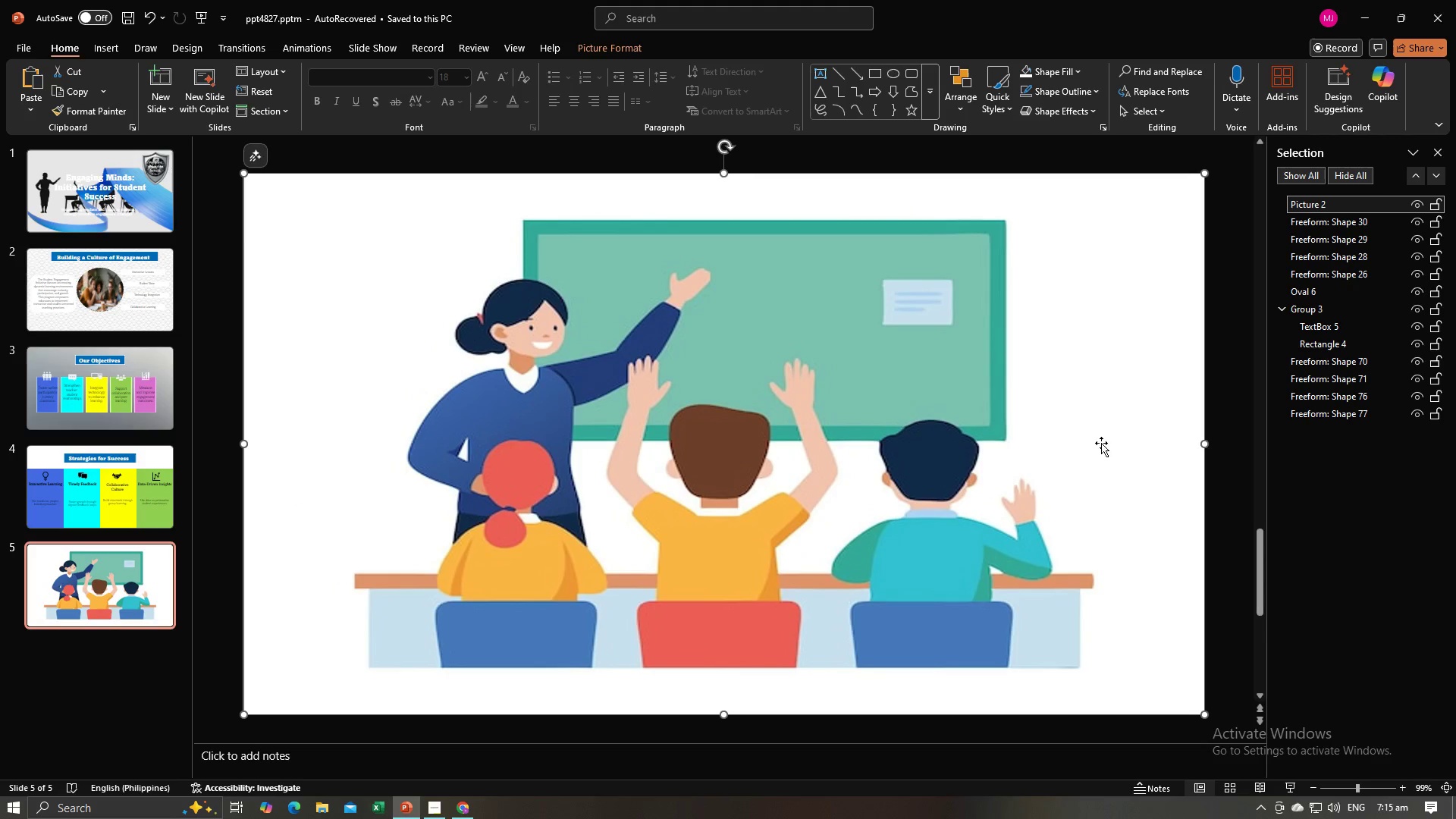 
right_click([1102, 442])
 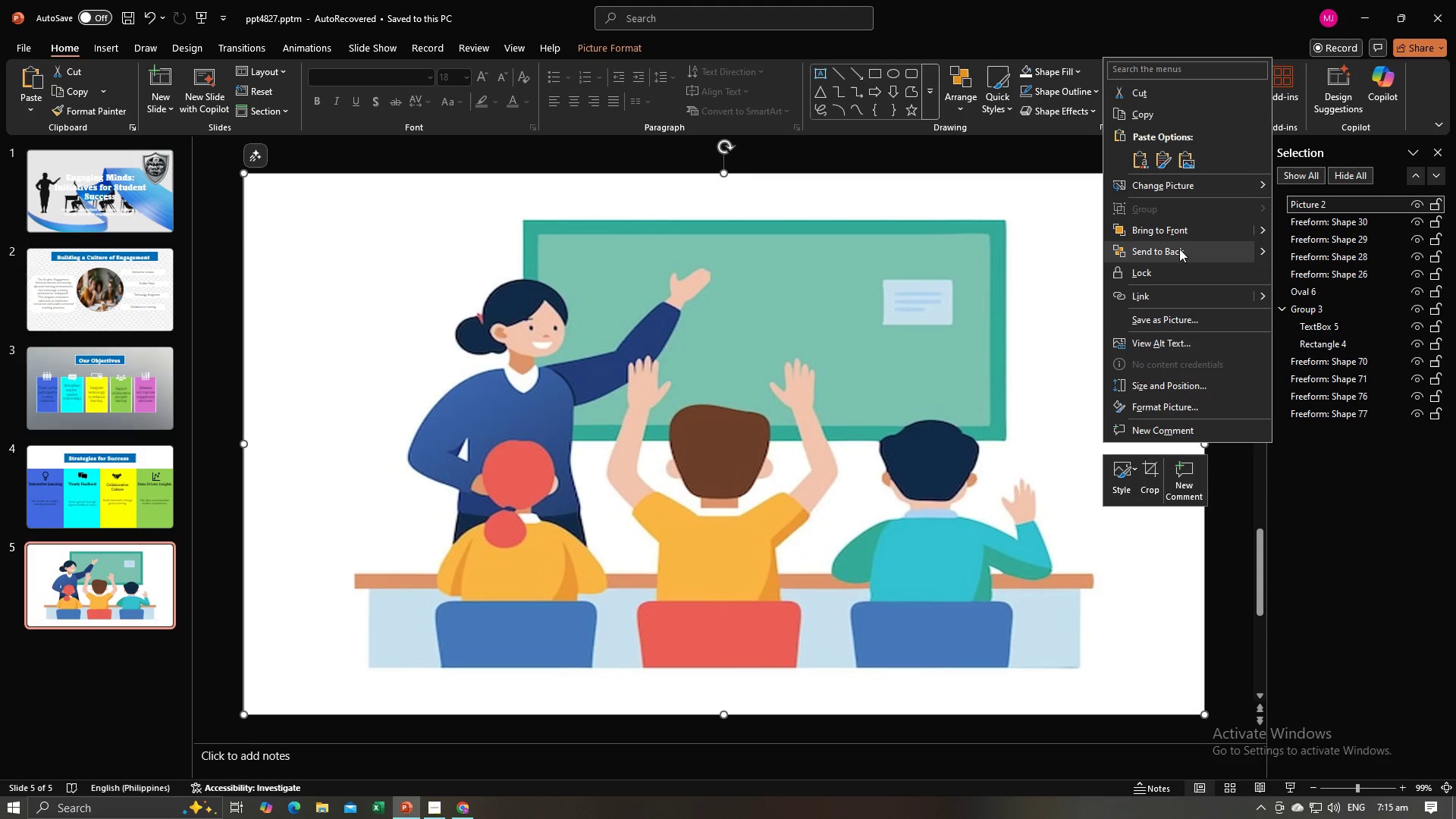 
left_click([1178, 259])
 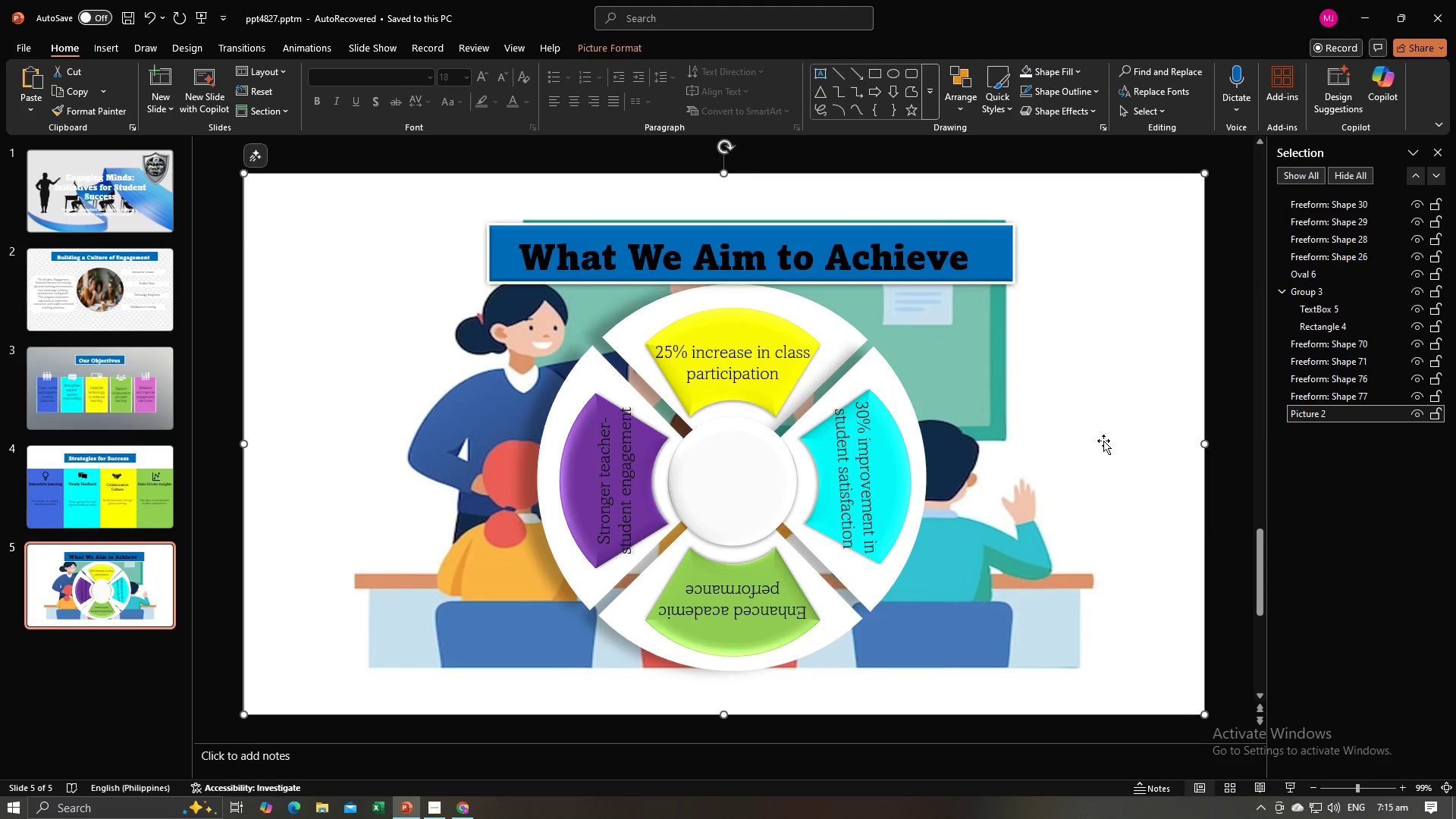 
left_click([1103, 441])
 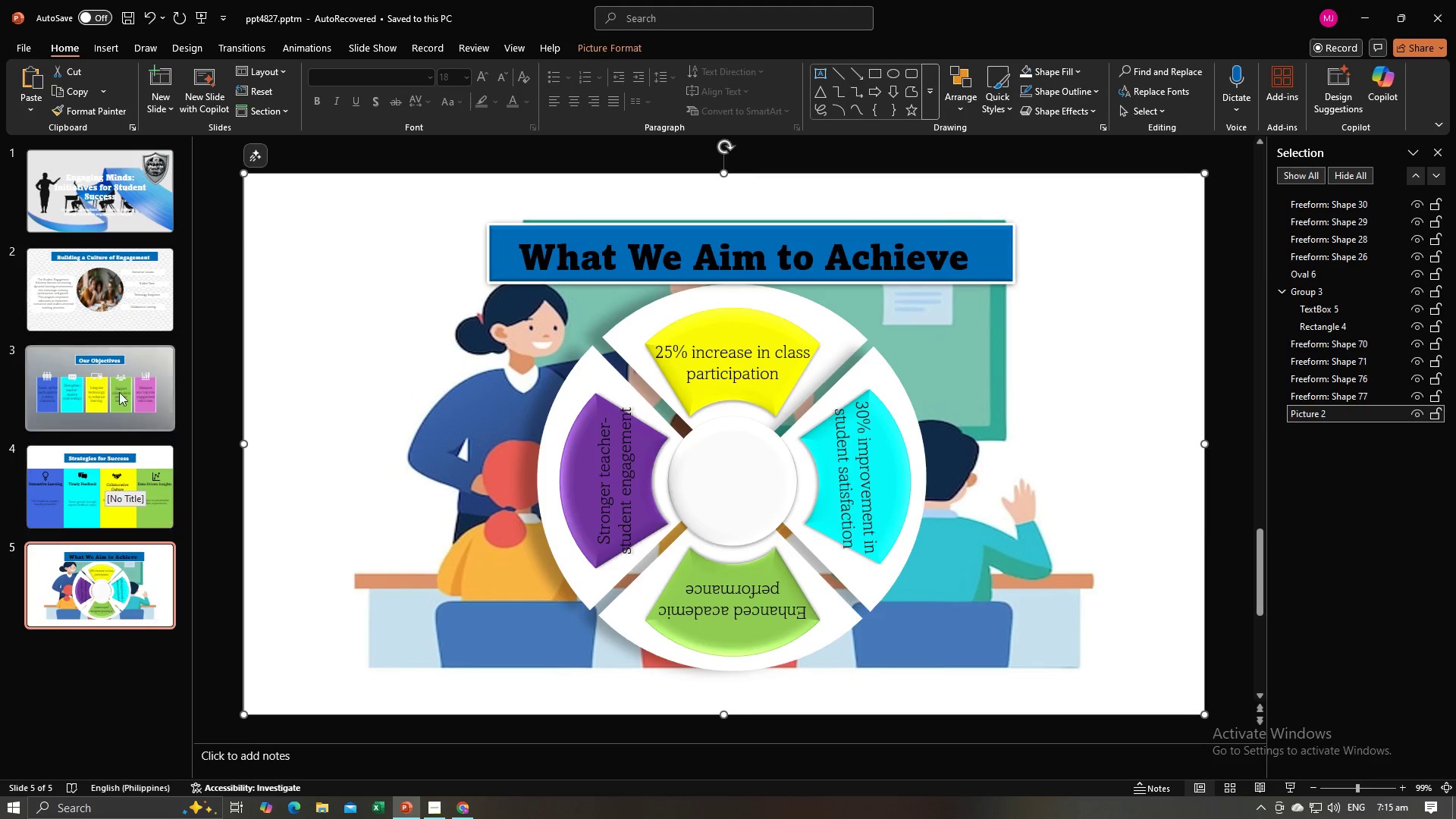 
key(Alt+AltLeft)
 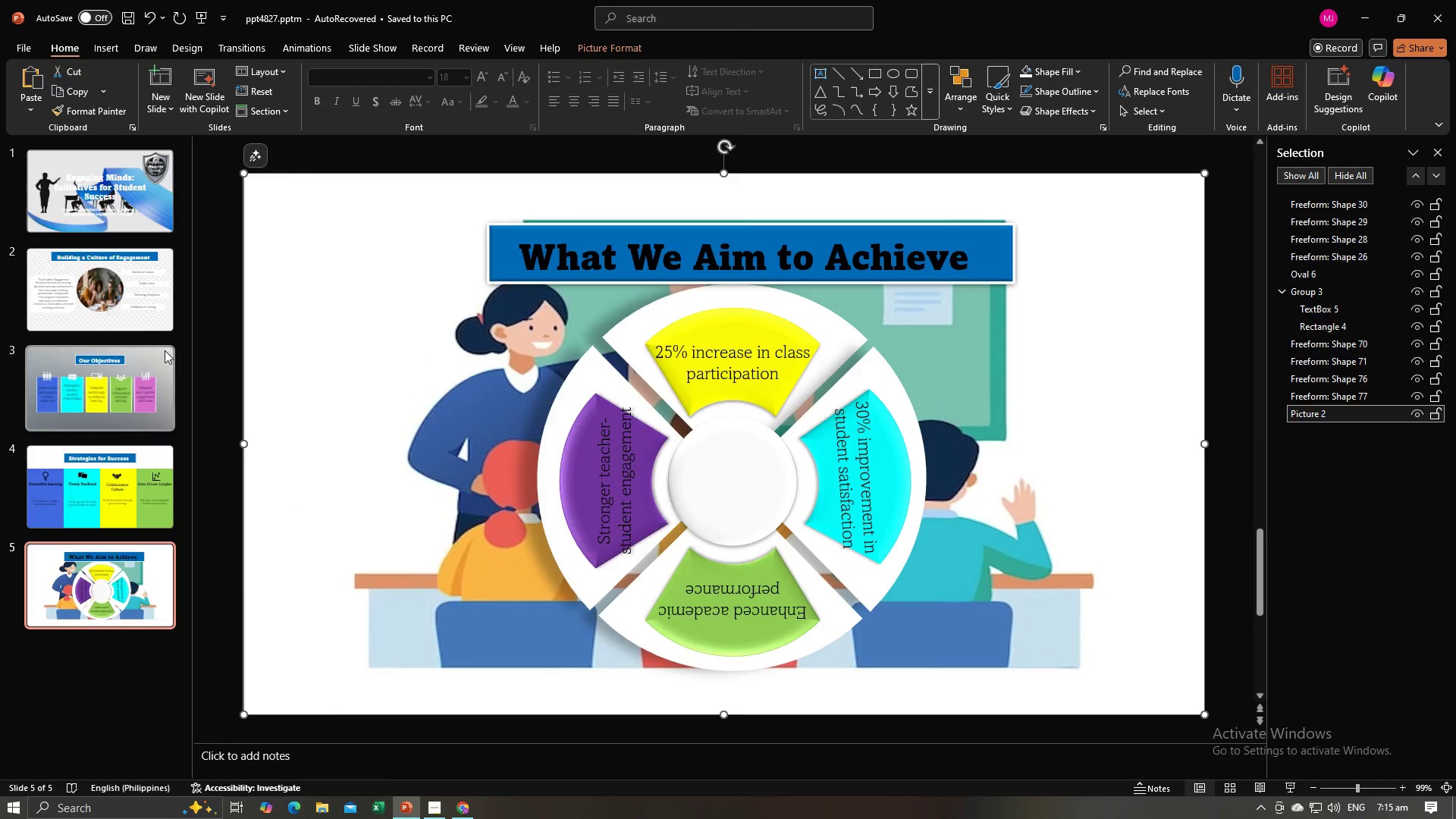 
key(Alt+Tab)
 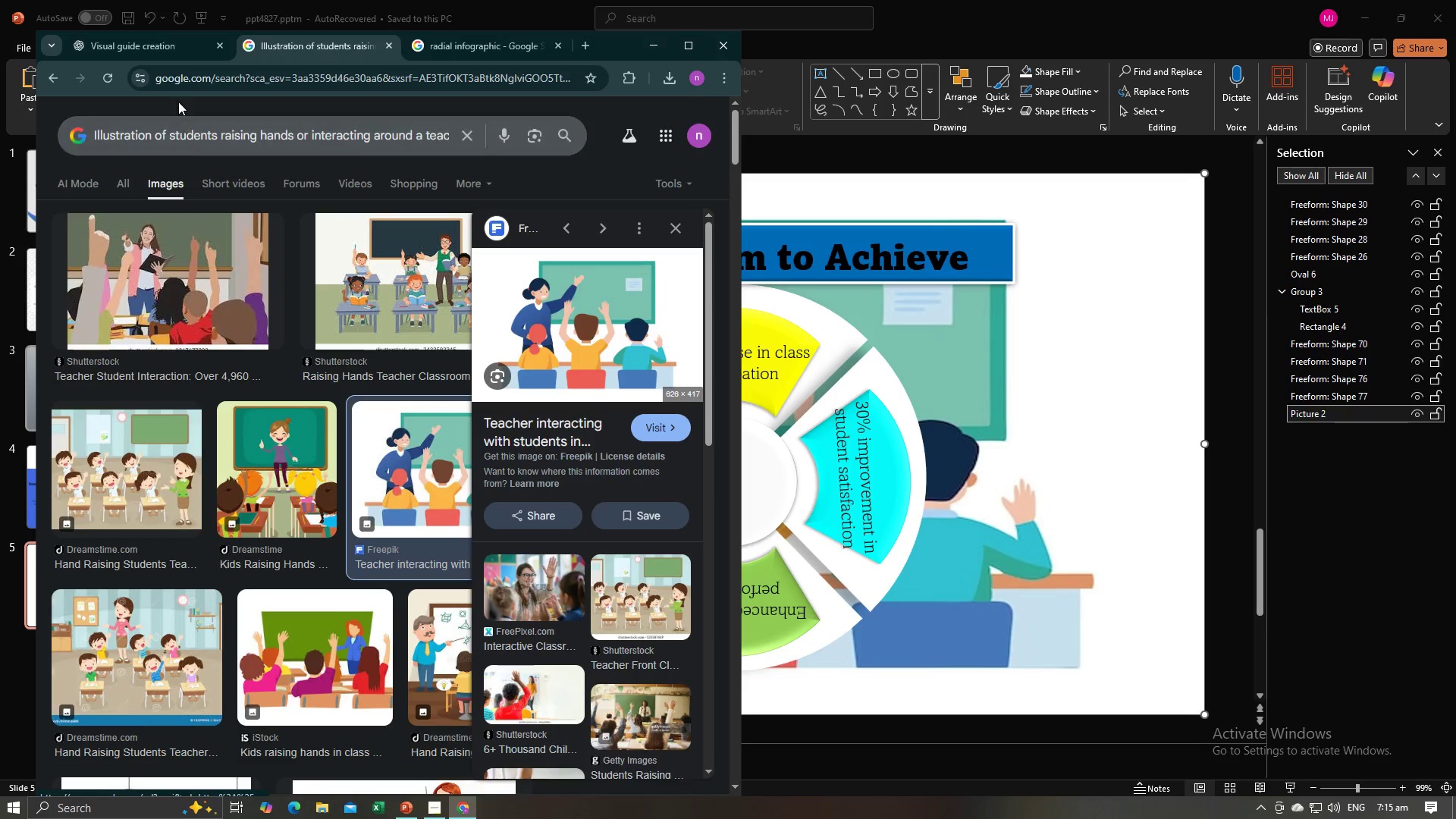 
left_click([155, 53])
 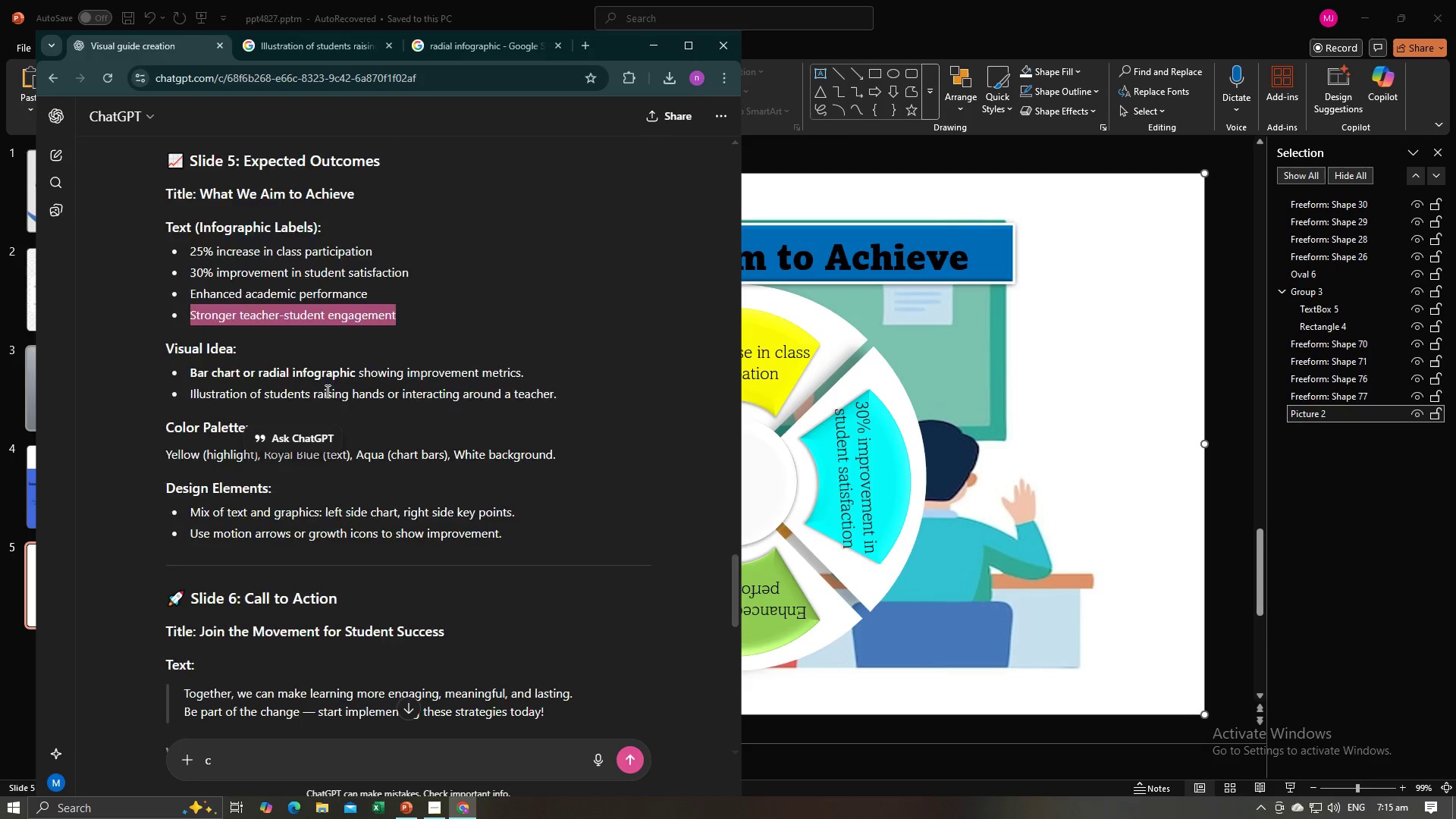 
scroll: coordinate [326, 391], scroll_direction: down, amount: 7.0
 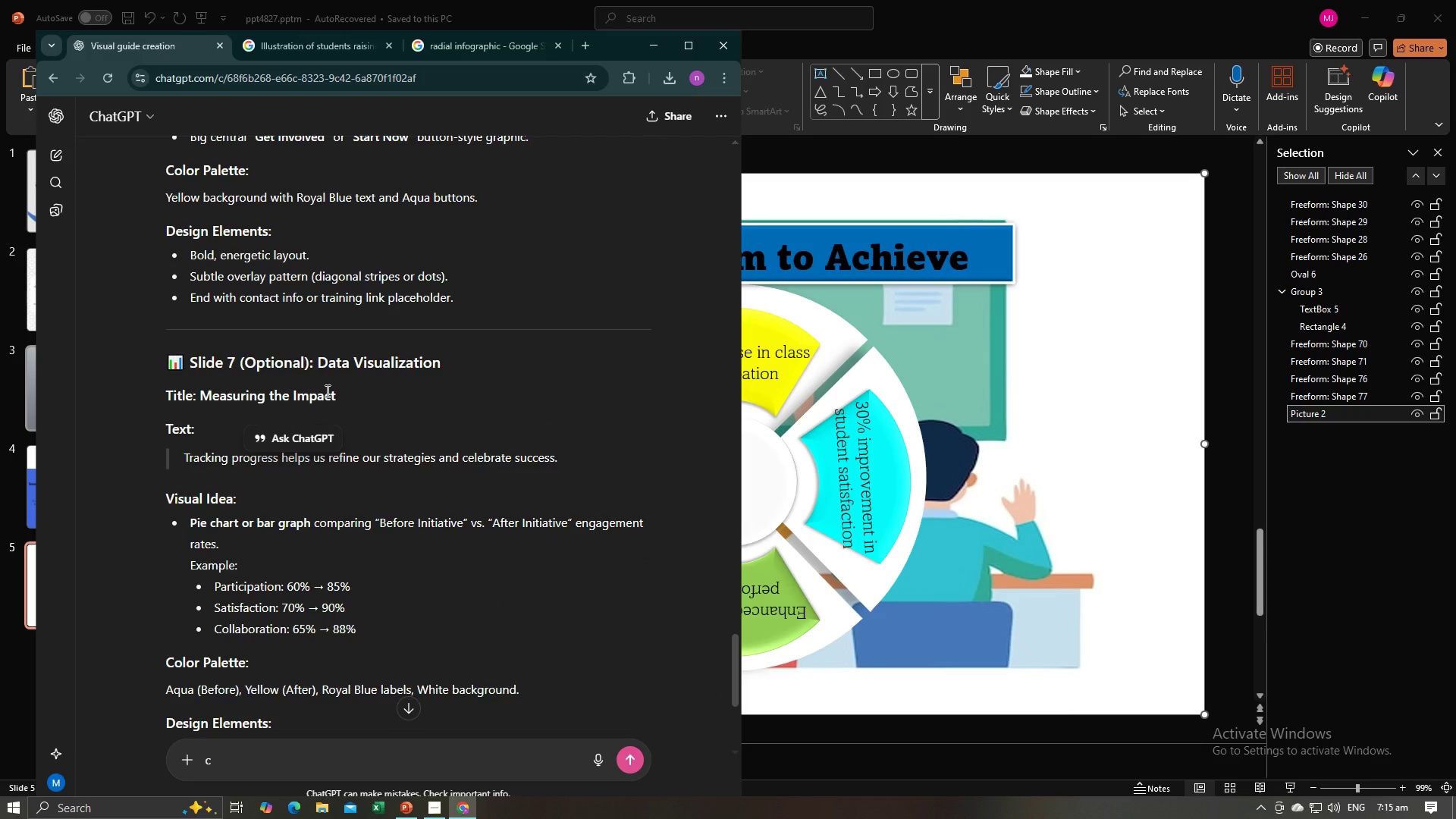 
key(Alt+AltLeft)
 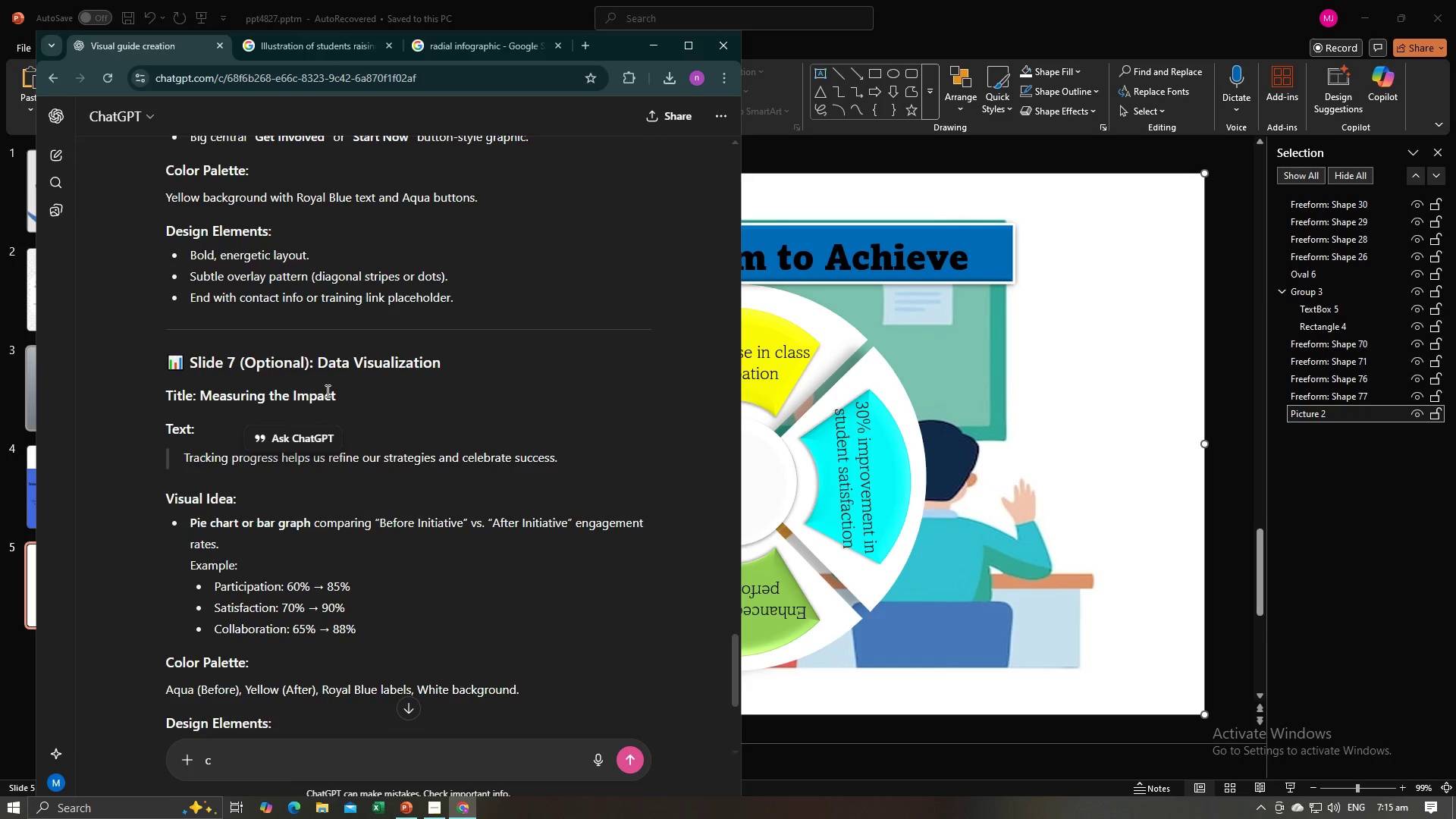 
key(Alt+Tab)
 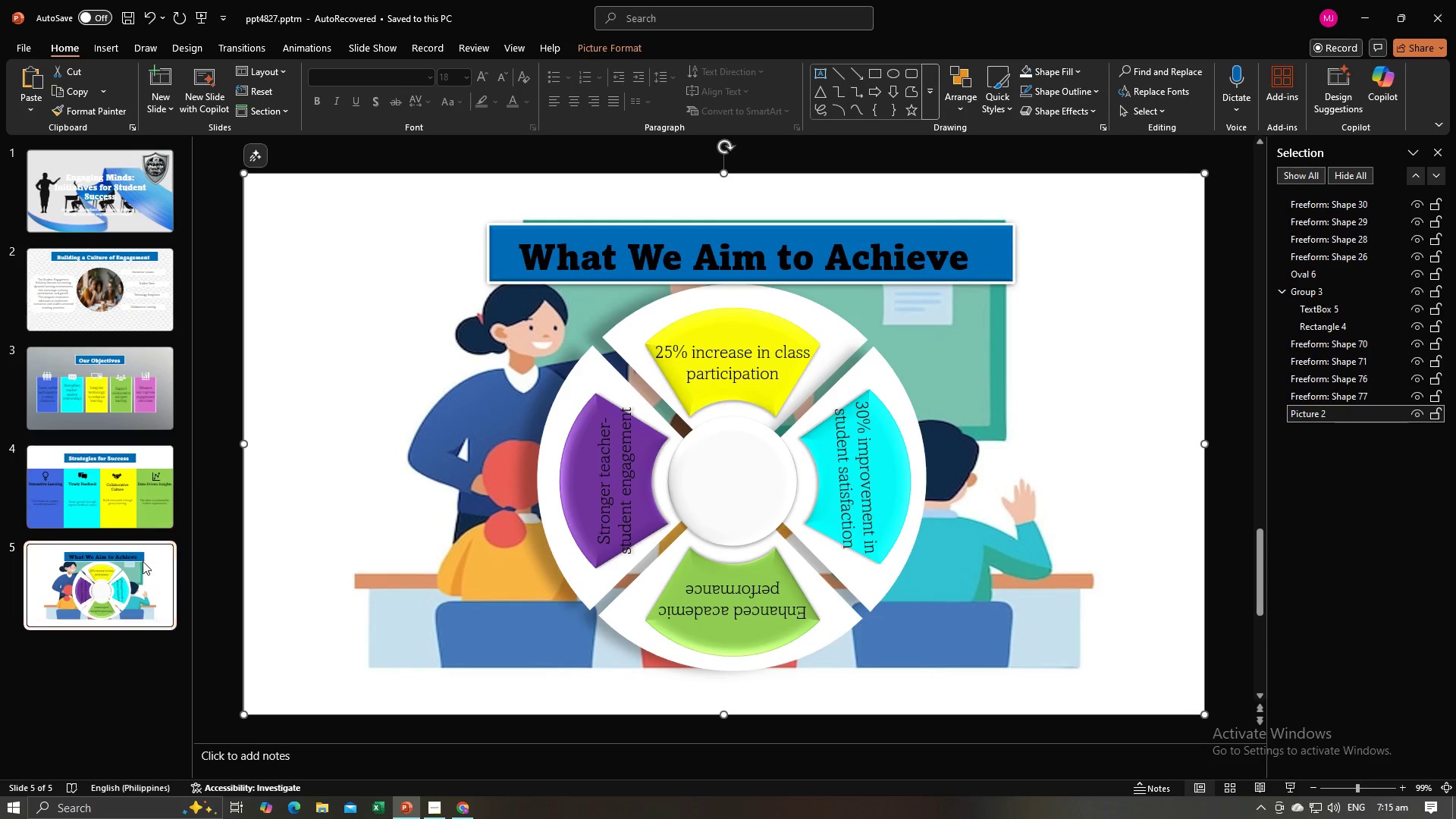 
left_click([138, 572])
 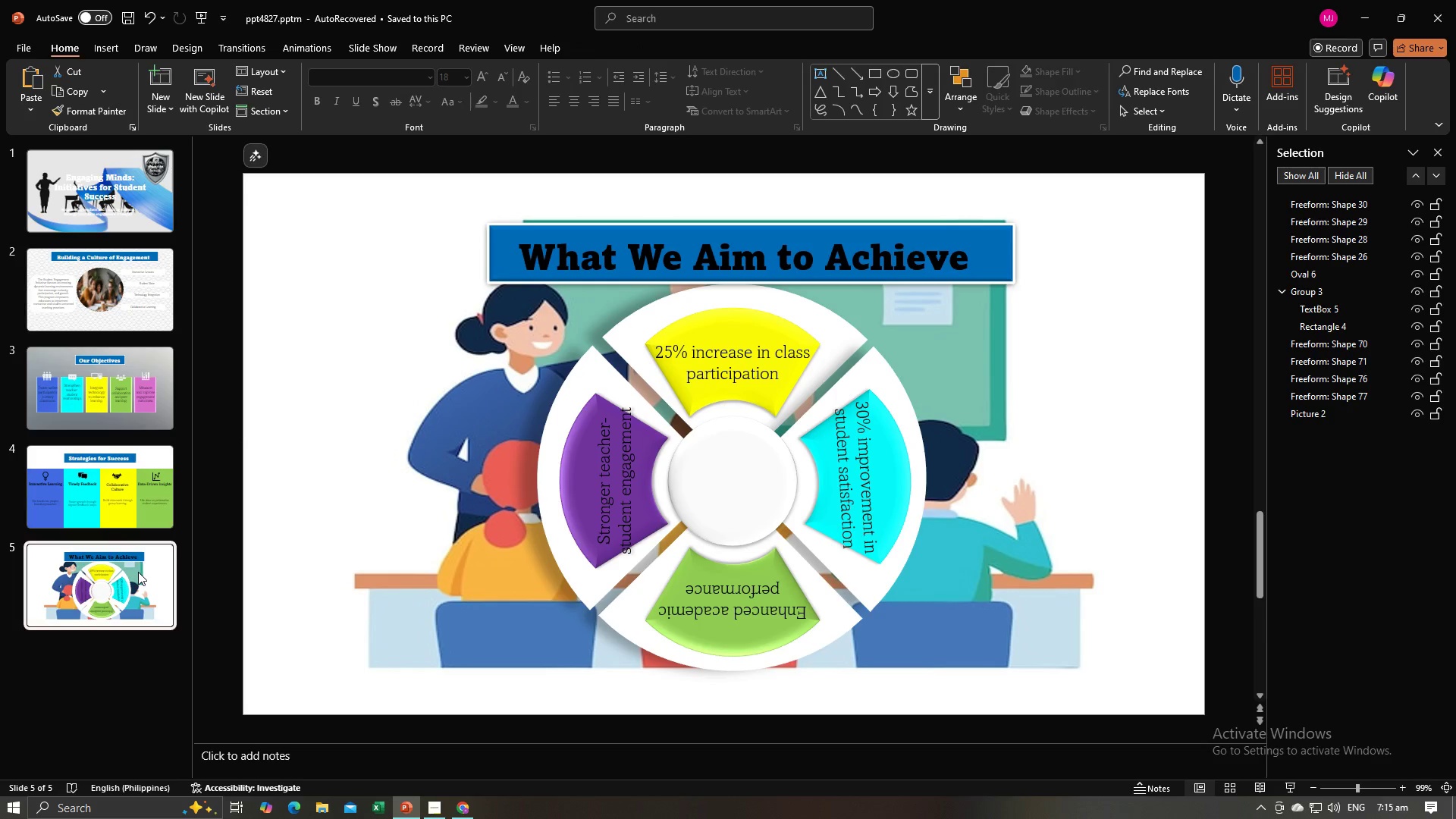 
key(Control+C)
 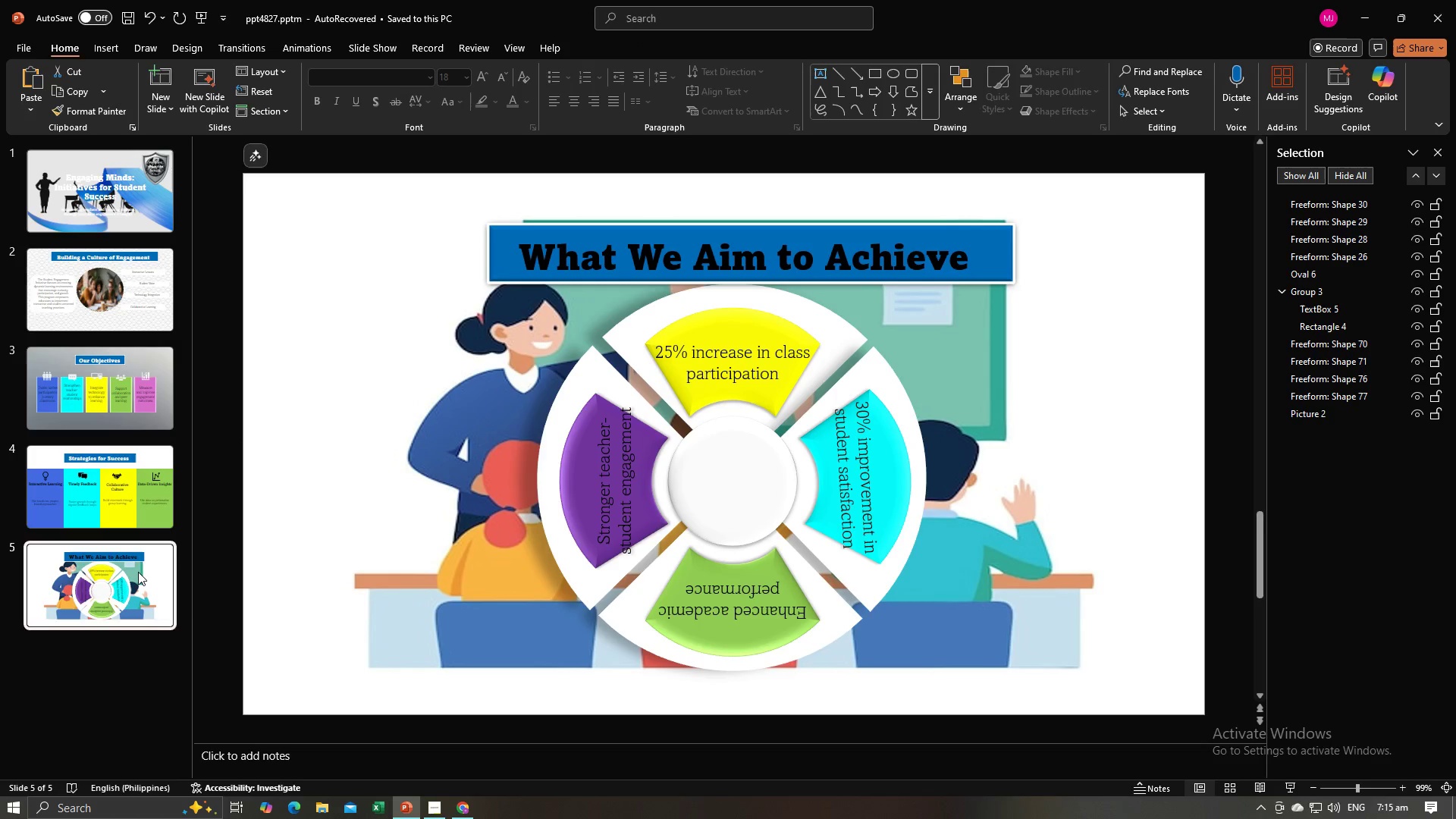 
key(Control+V)
 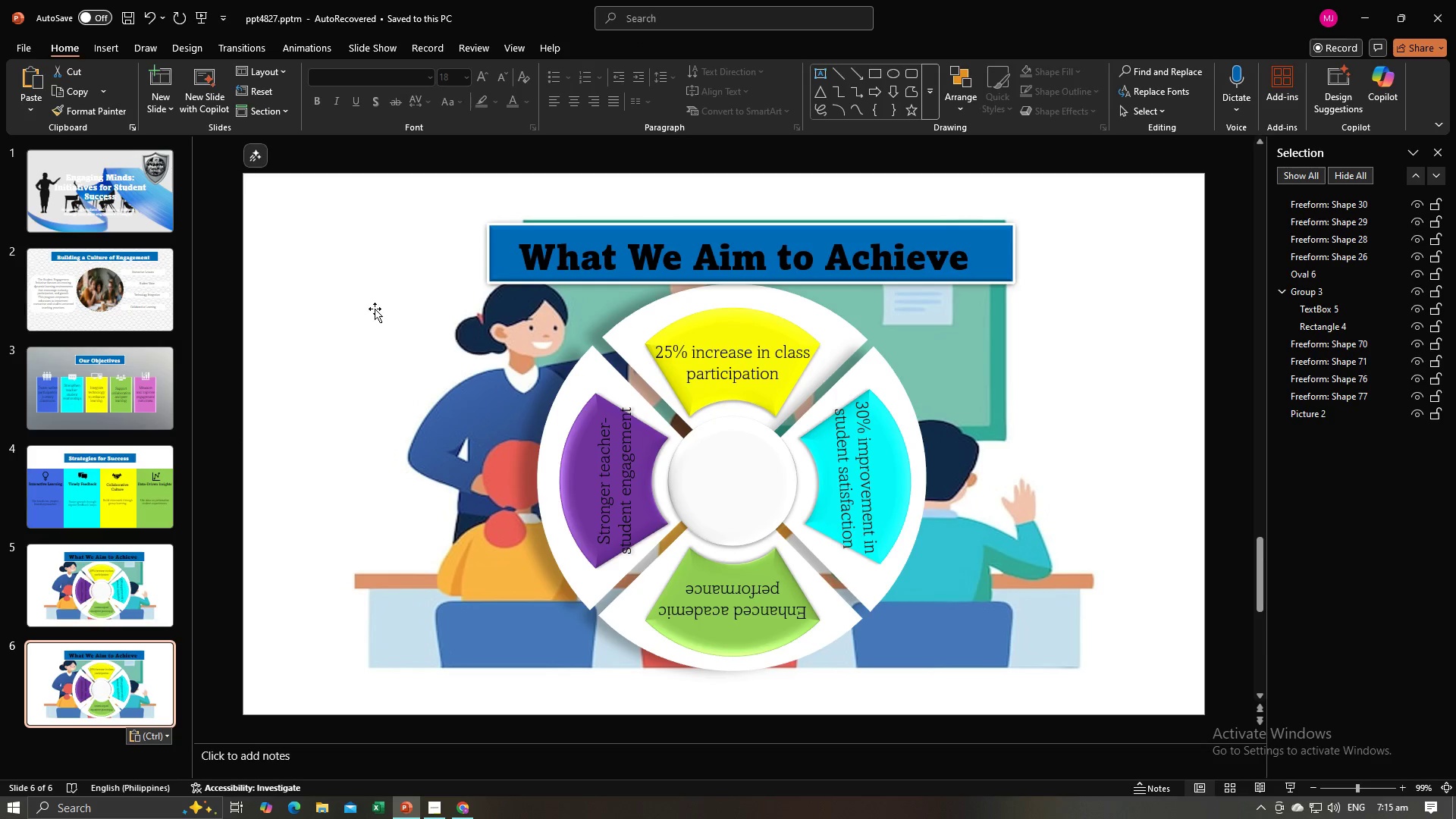 
left_click([374, 309])
 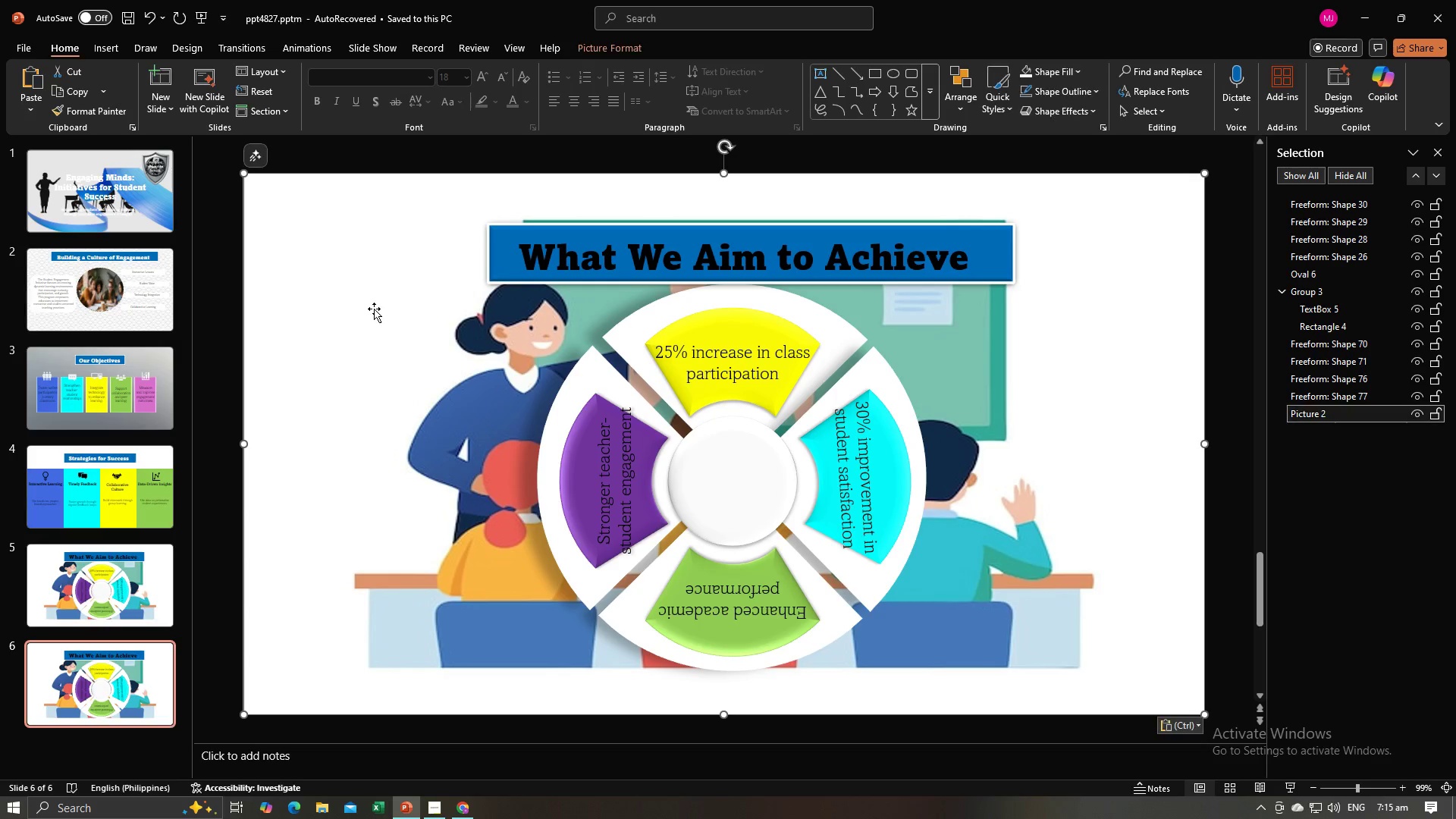 
key(Alt+AltLeft)
 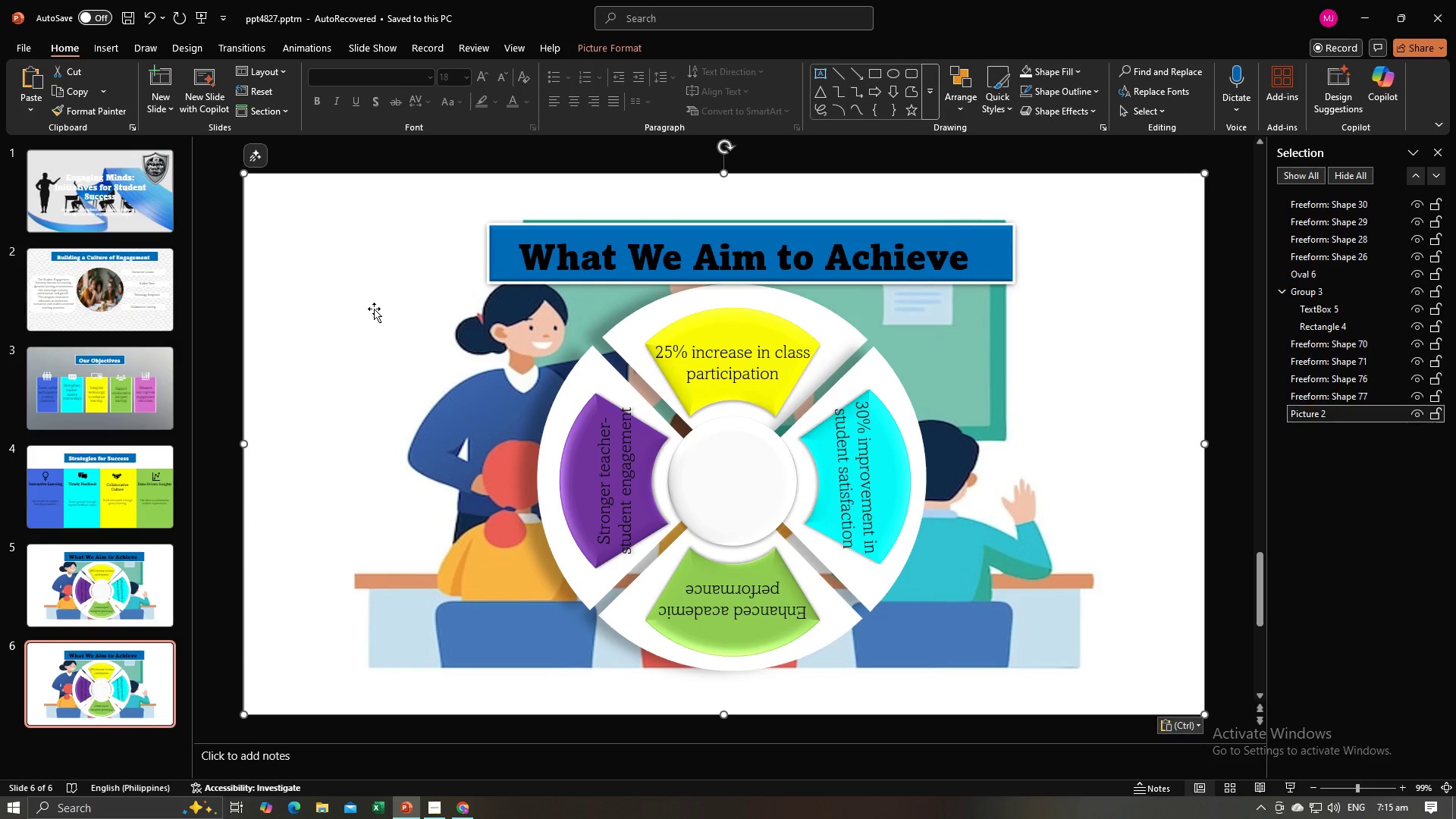 
key(Alt+Tab)
 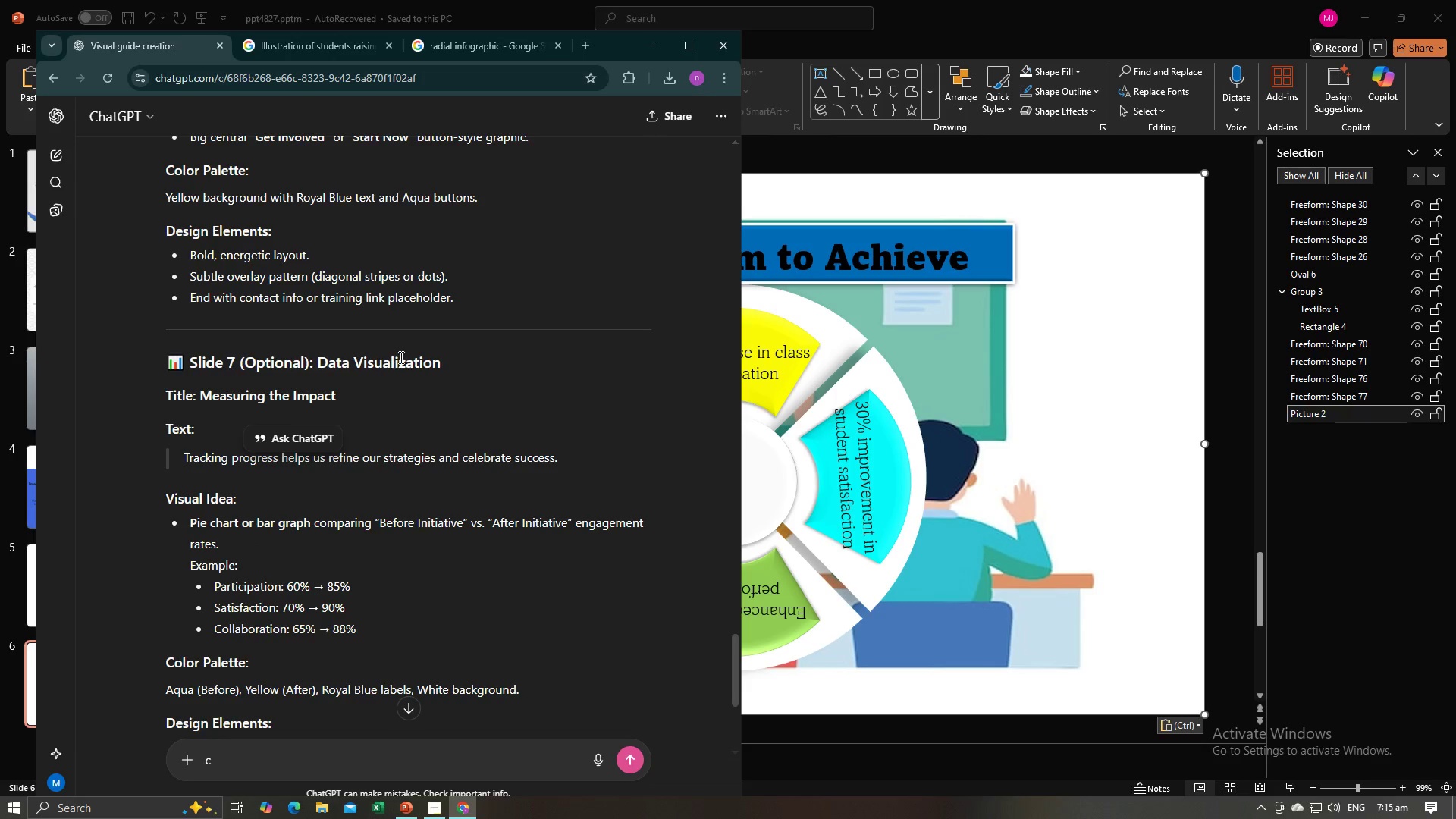 
scroll: coordinate [399, 359], scroll_direction: up, amount: 3.0
 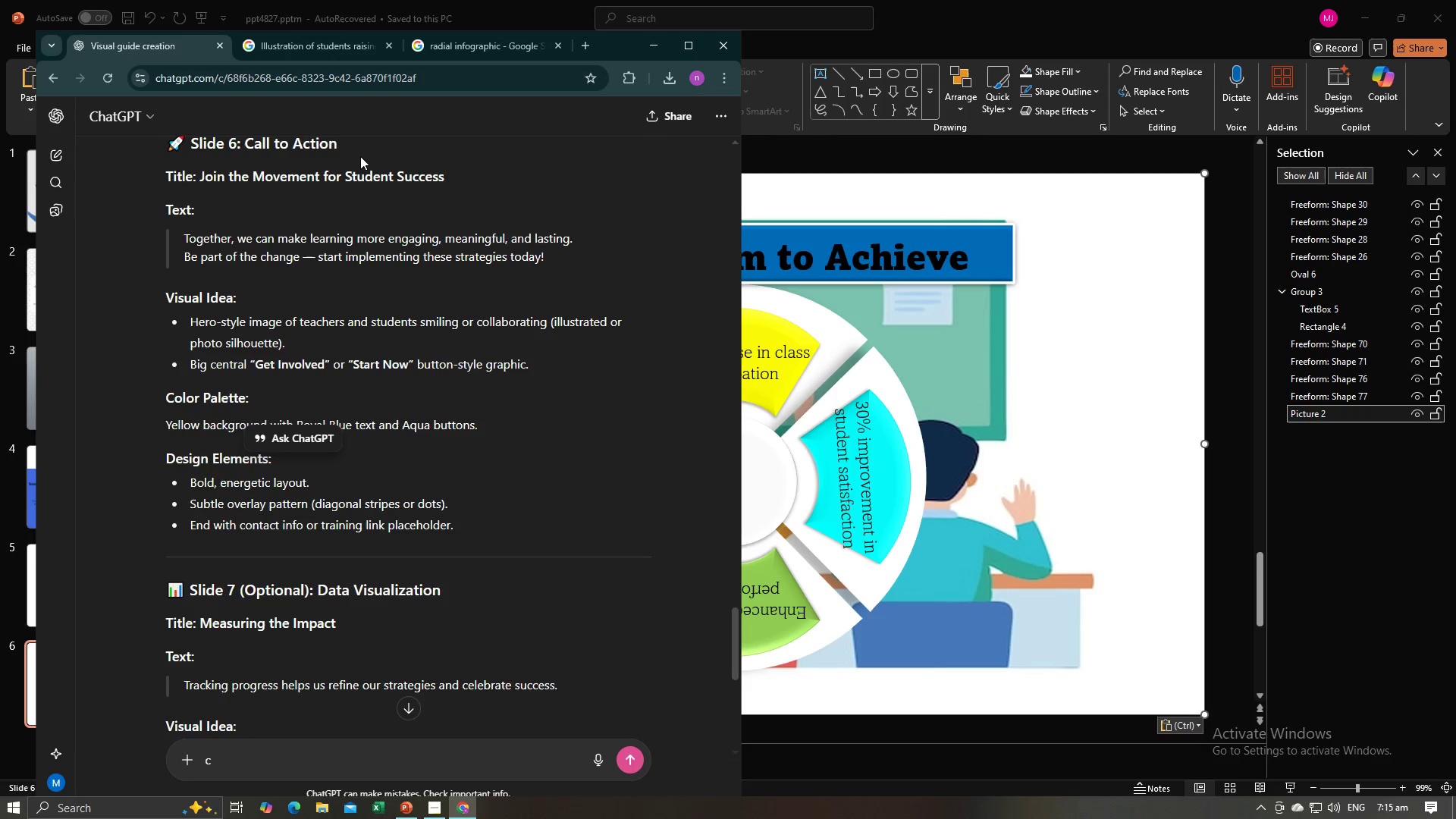 
left_click_drag(start_coordinate=[358, 149], to_coordinate=[237, 228])
 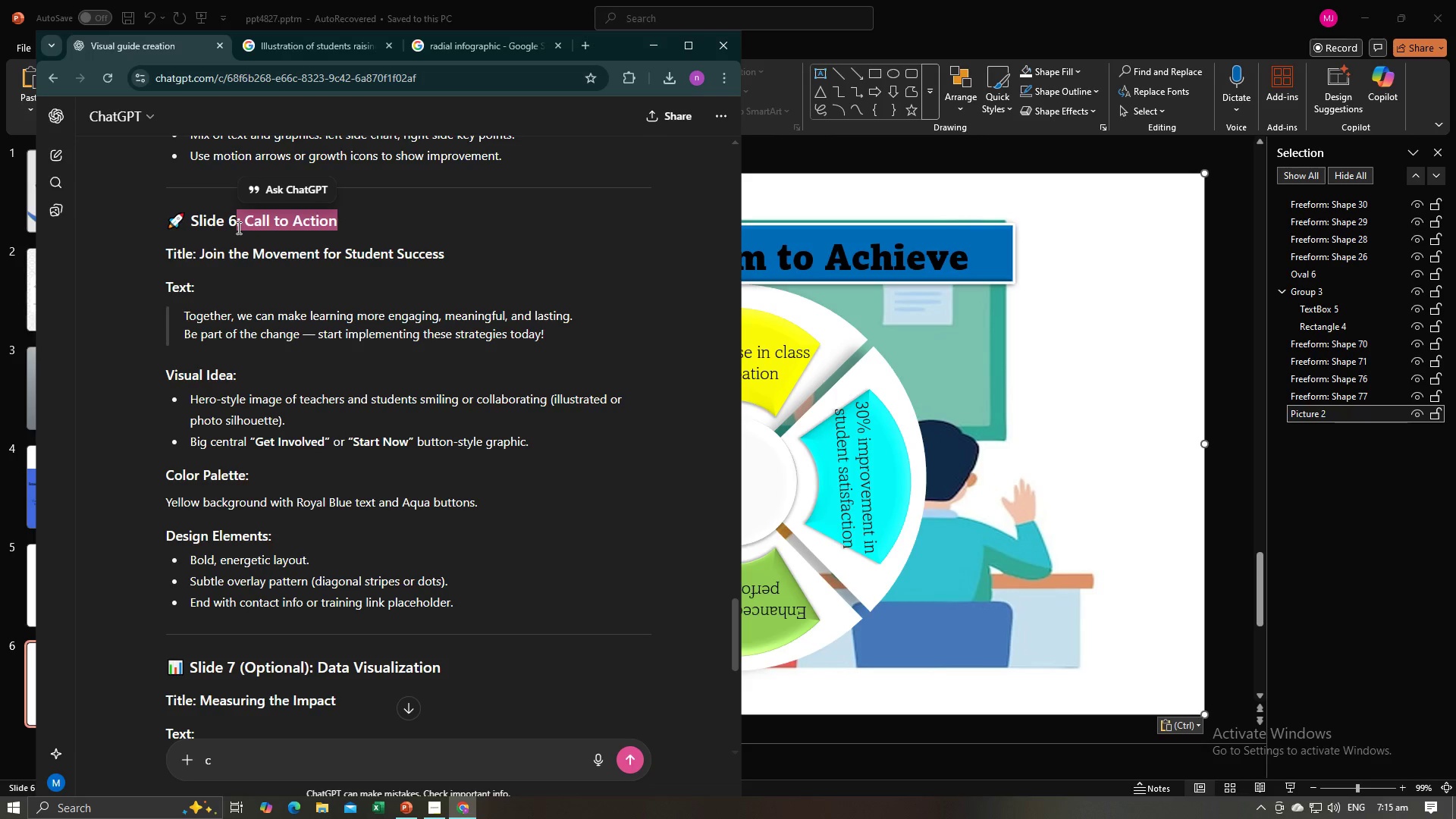 
key(Control+V)
 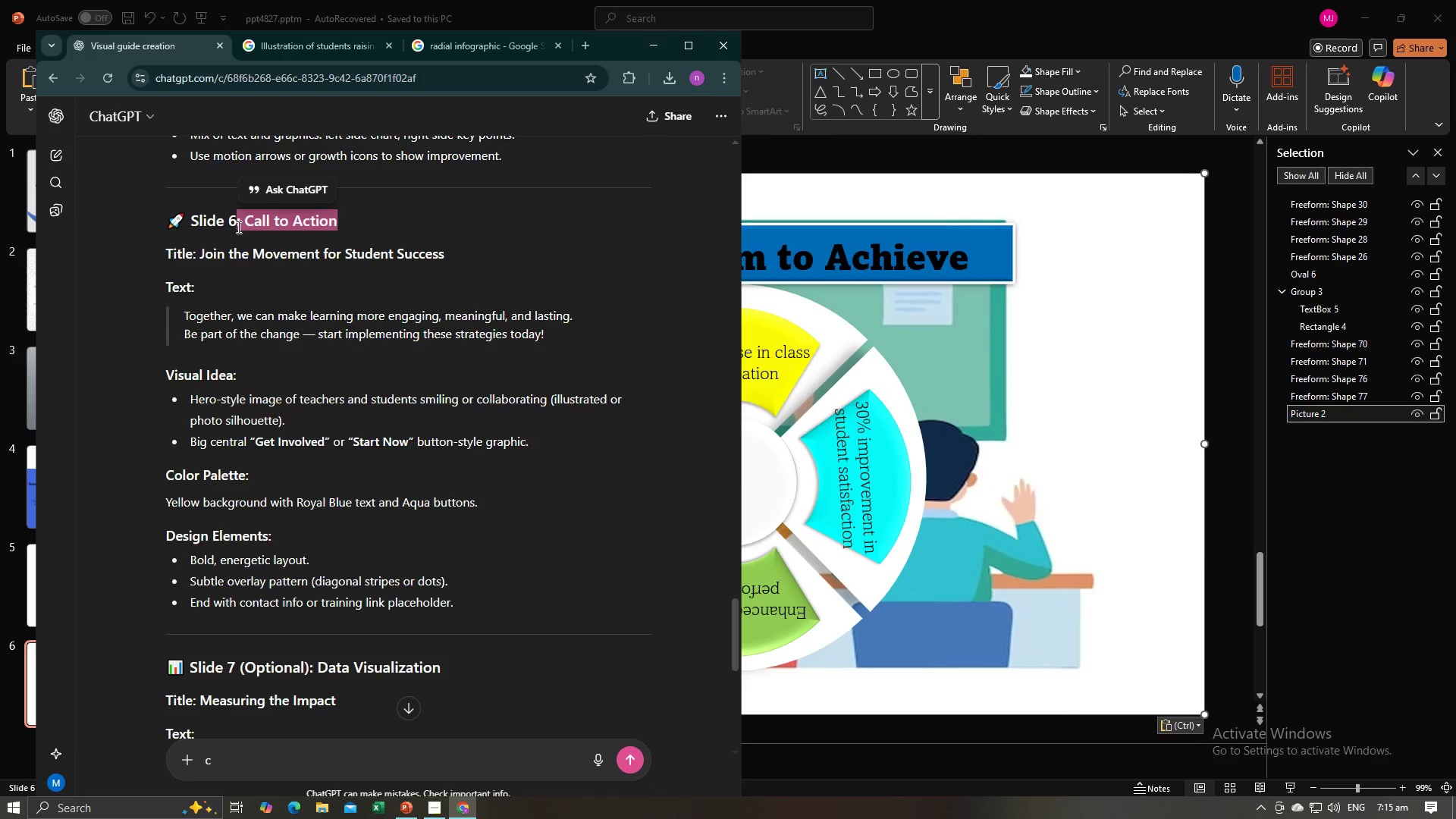 
key(Alt+AltLeft)
 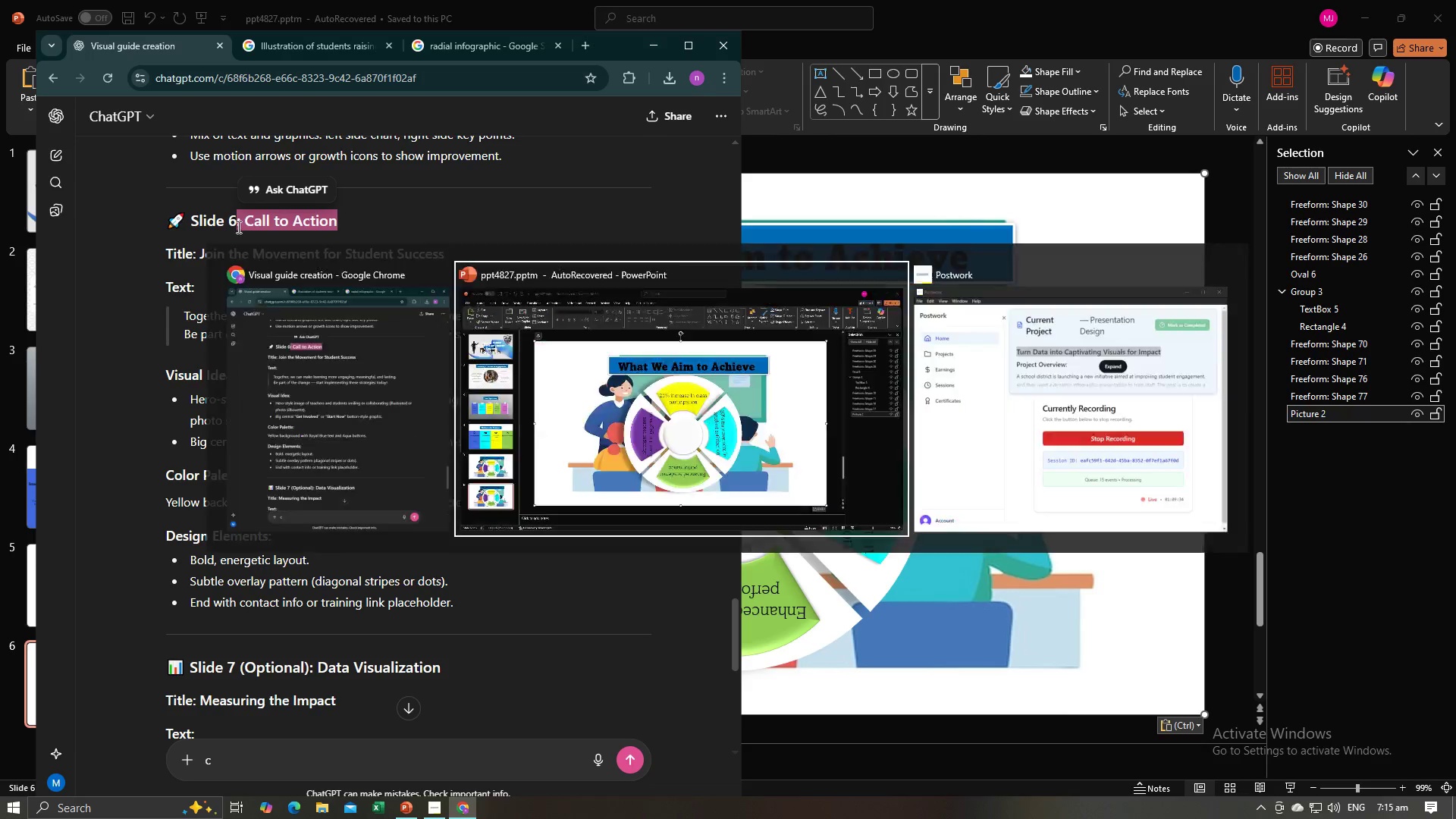 
key(Alt+Tab)
 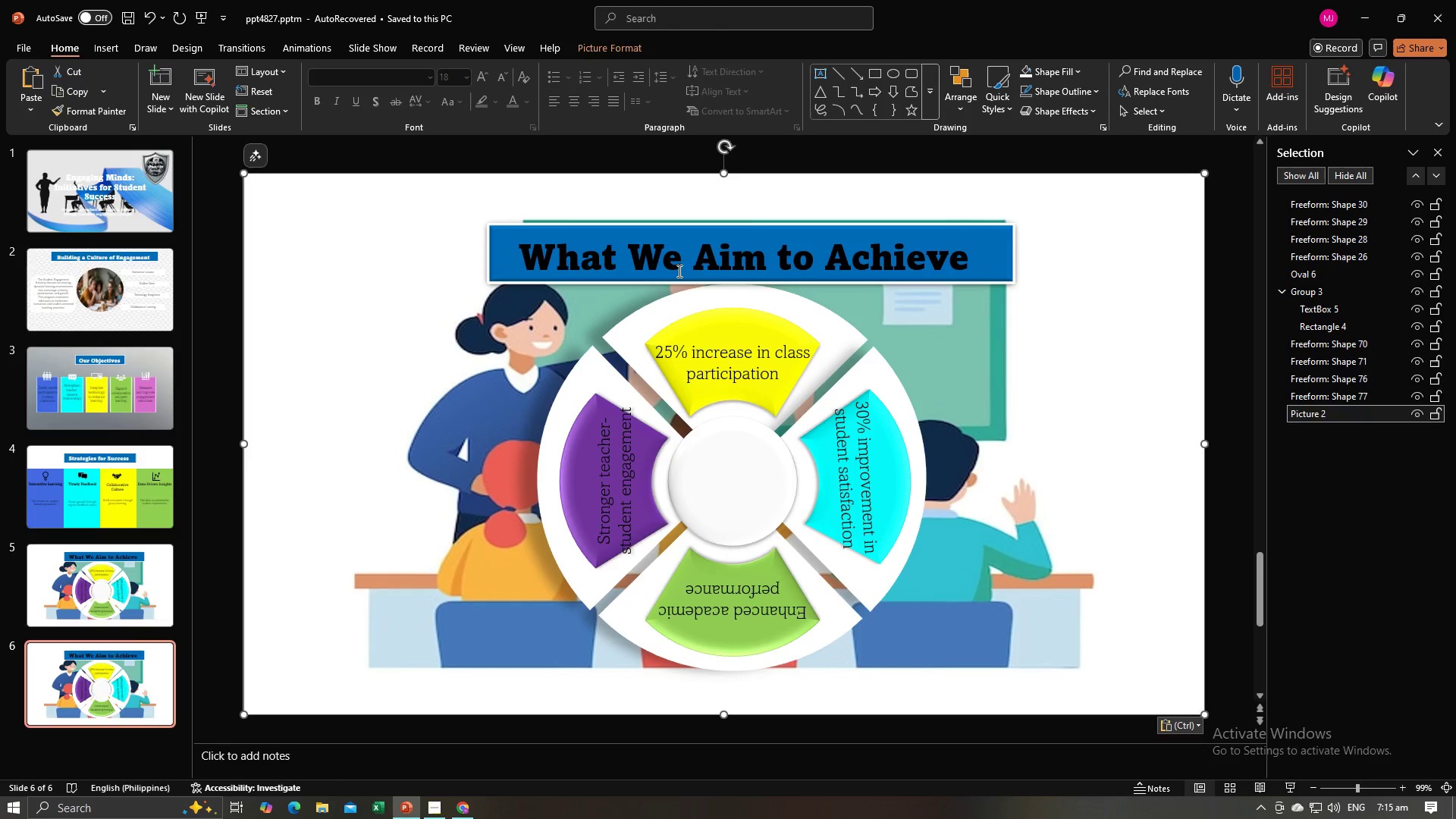 
left_click([678, 269])
 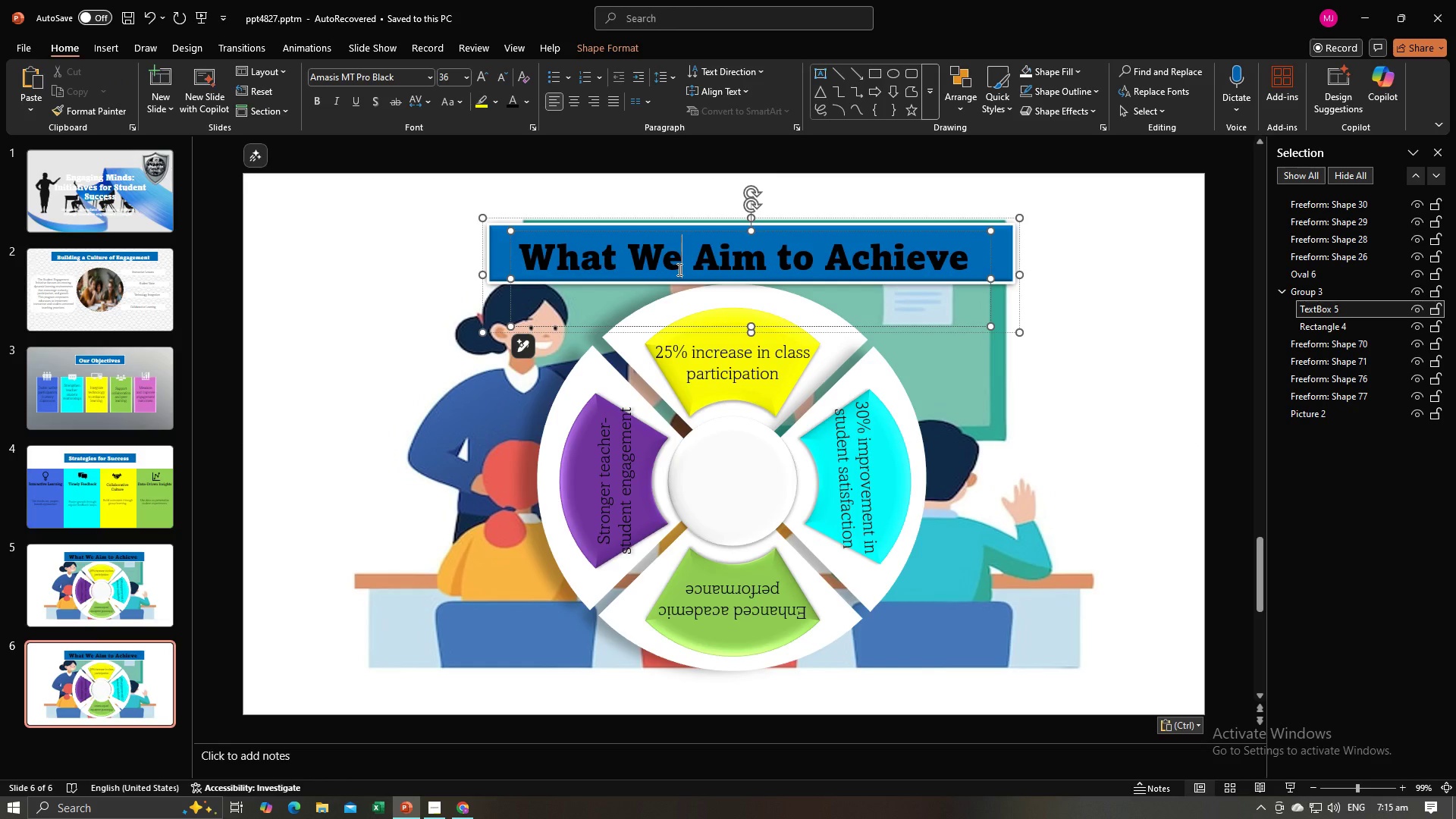 
key(Control+A)
 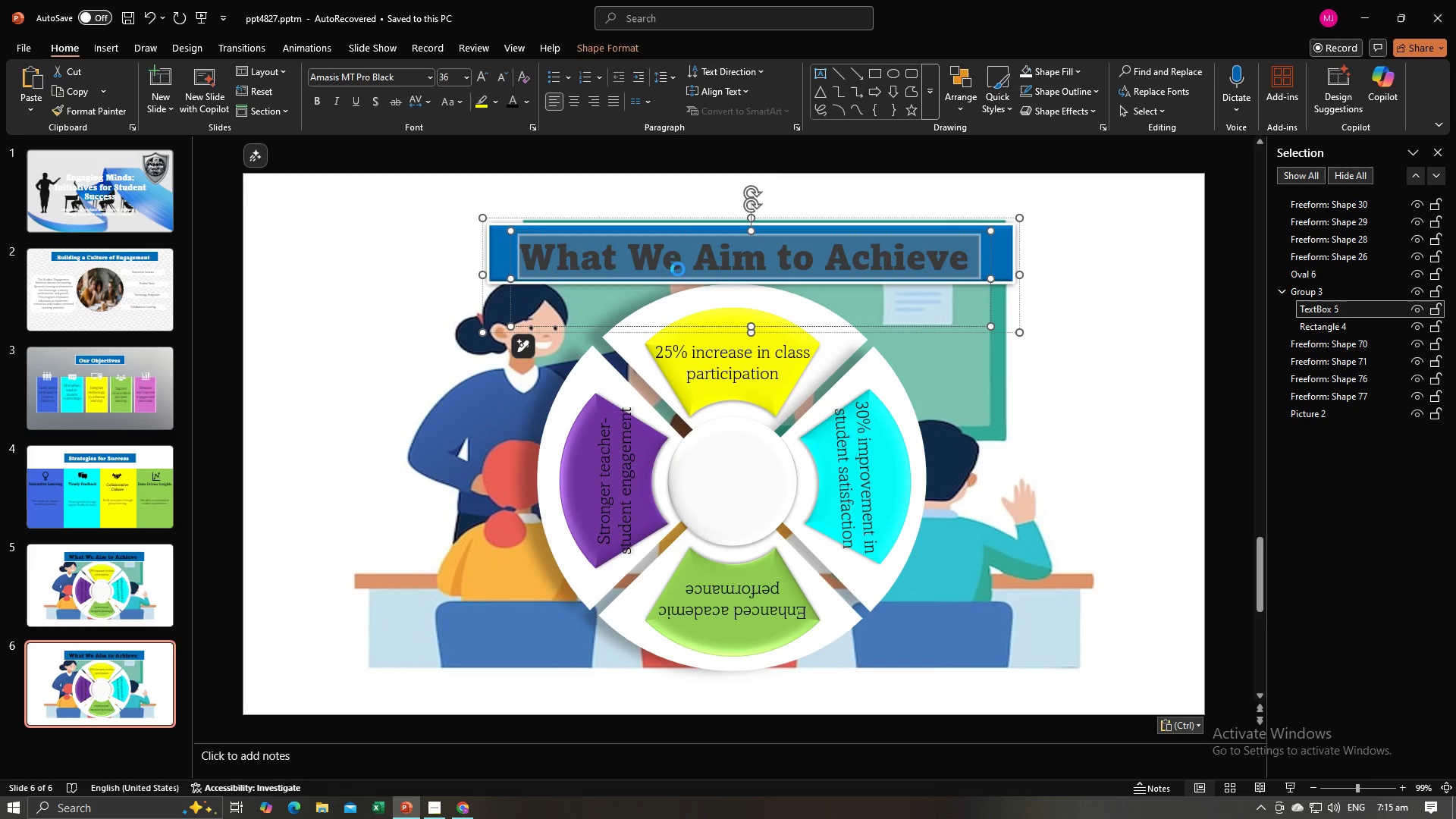 
key(Control+V)
 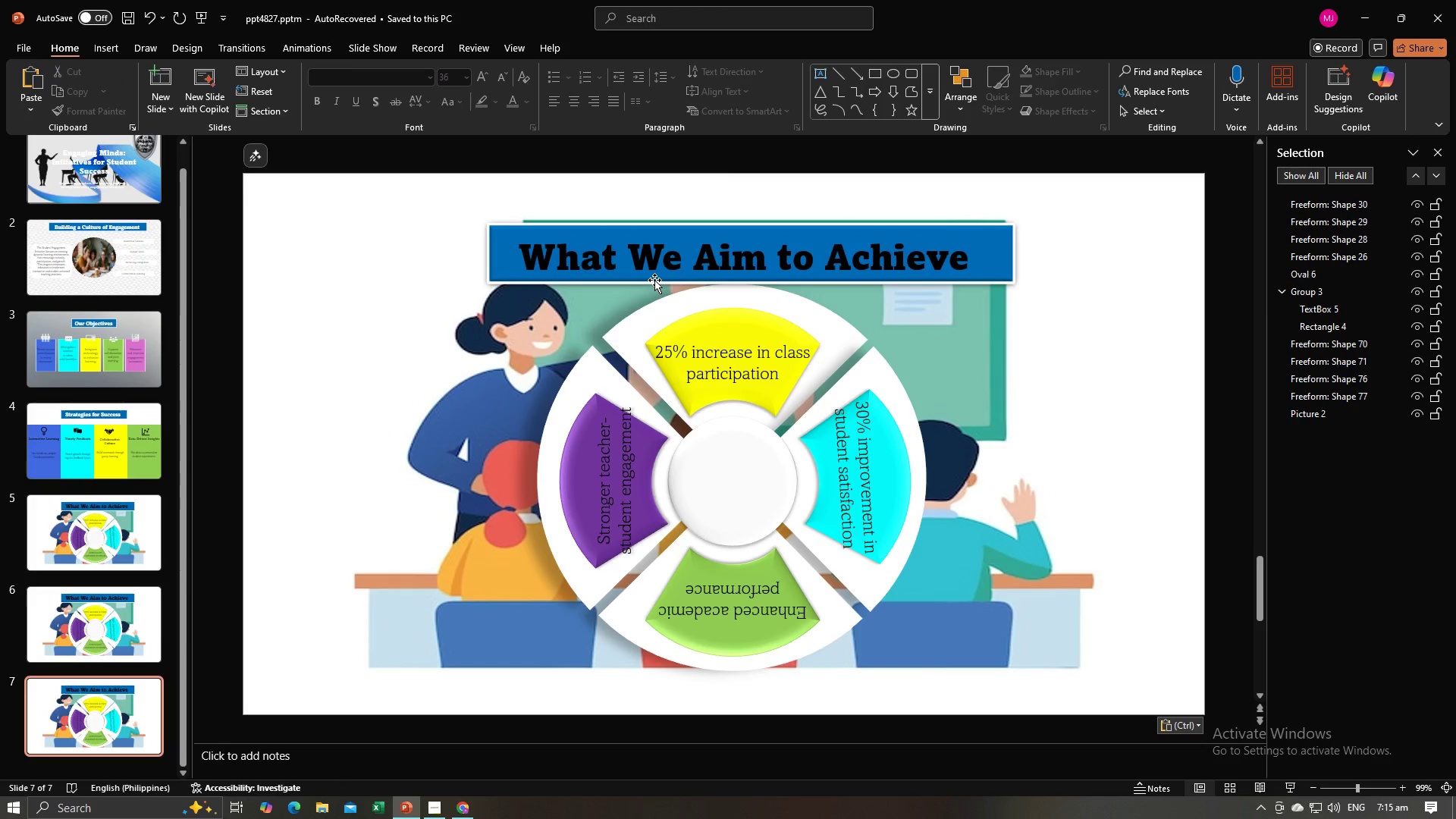 
key(Control+X)
 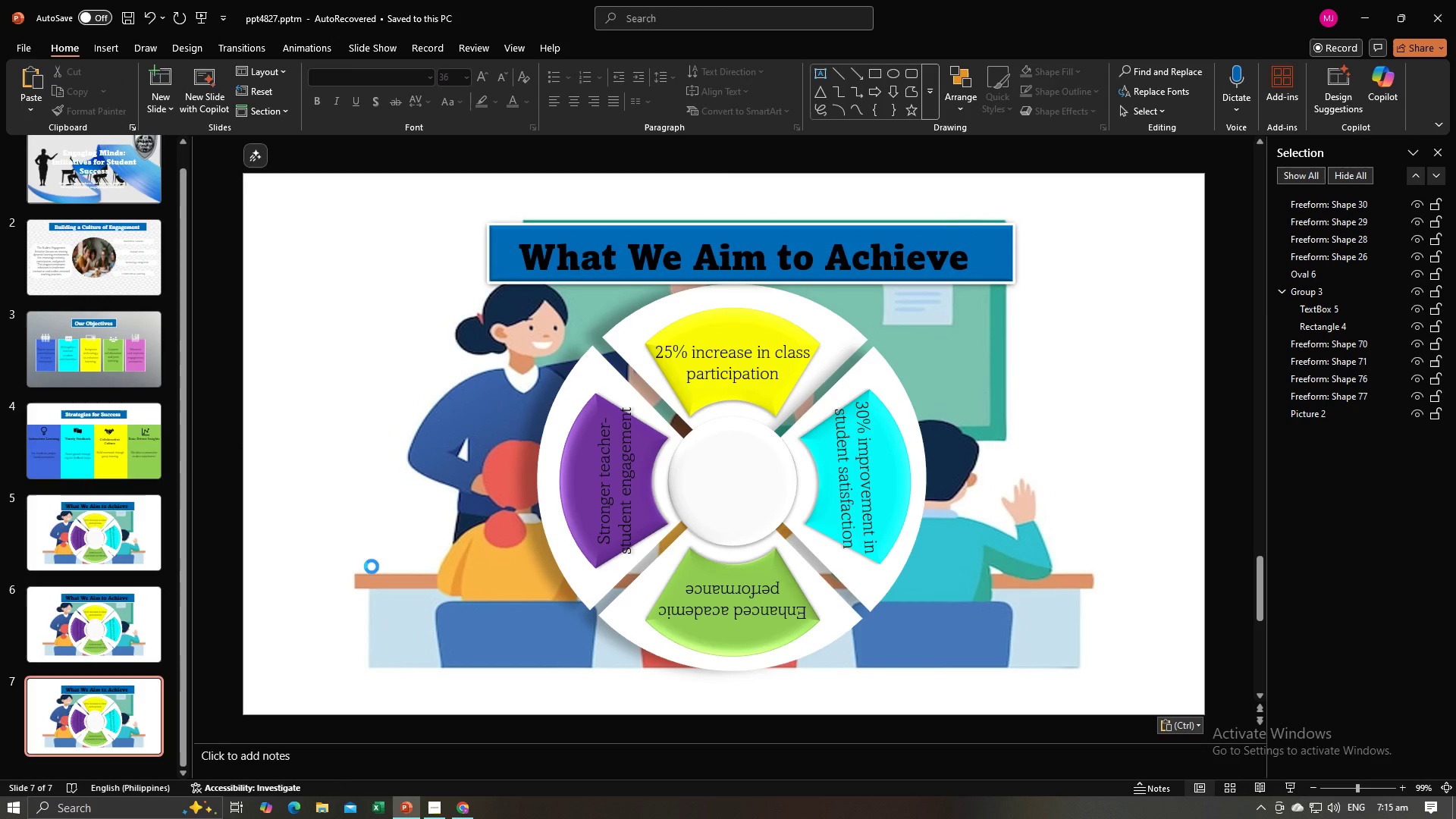 
key(Control+Z)
 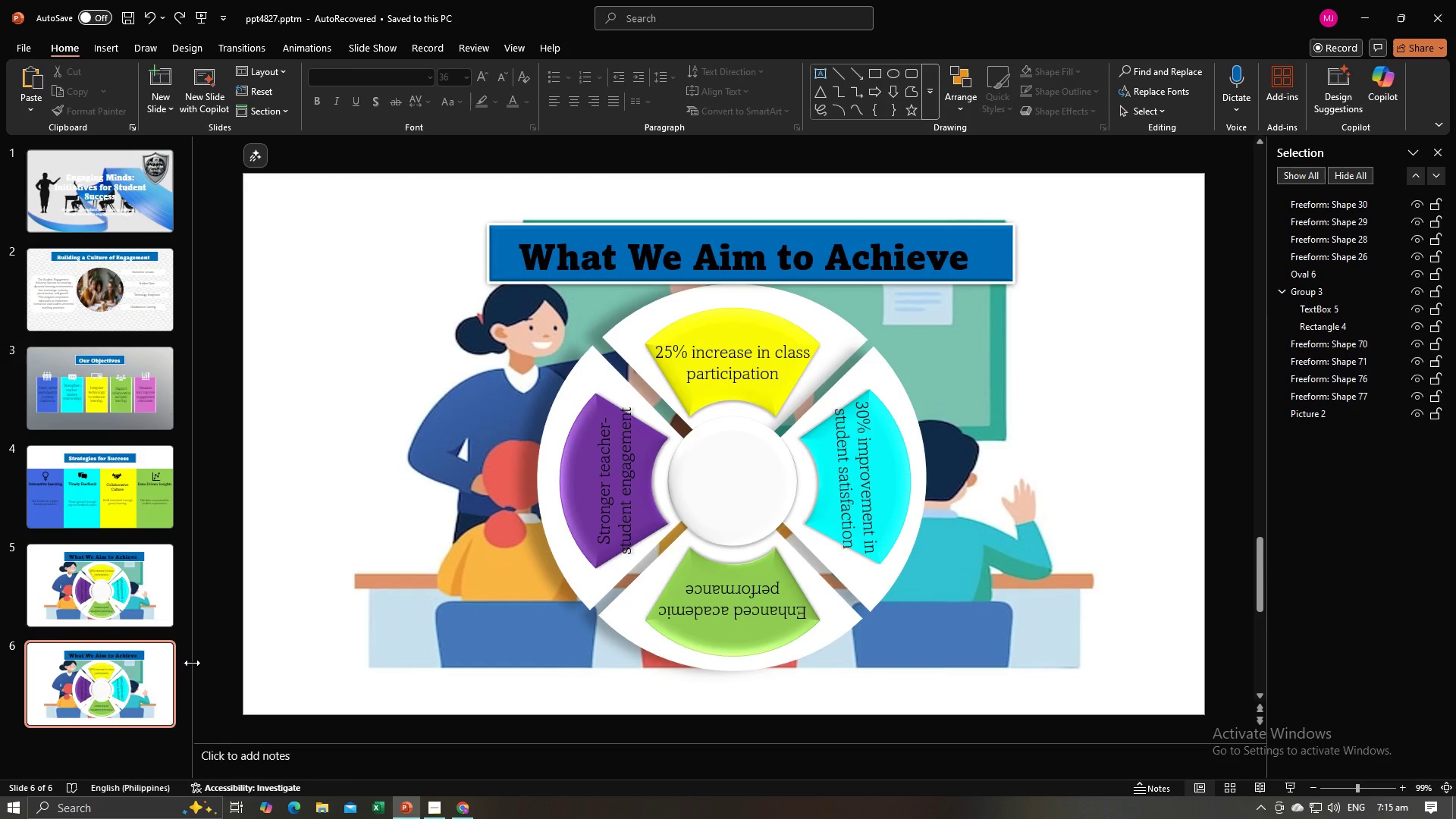 
key(Alt+AltLeft)
 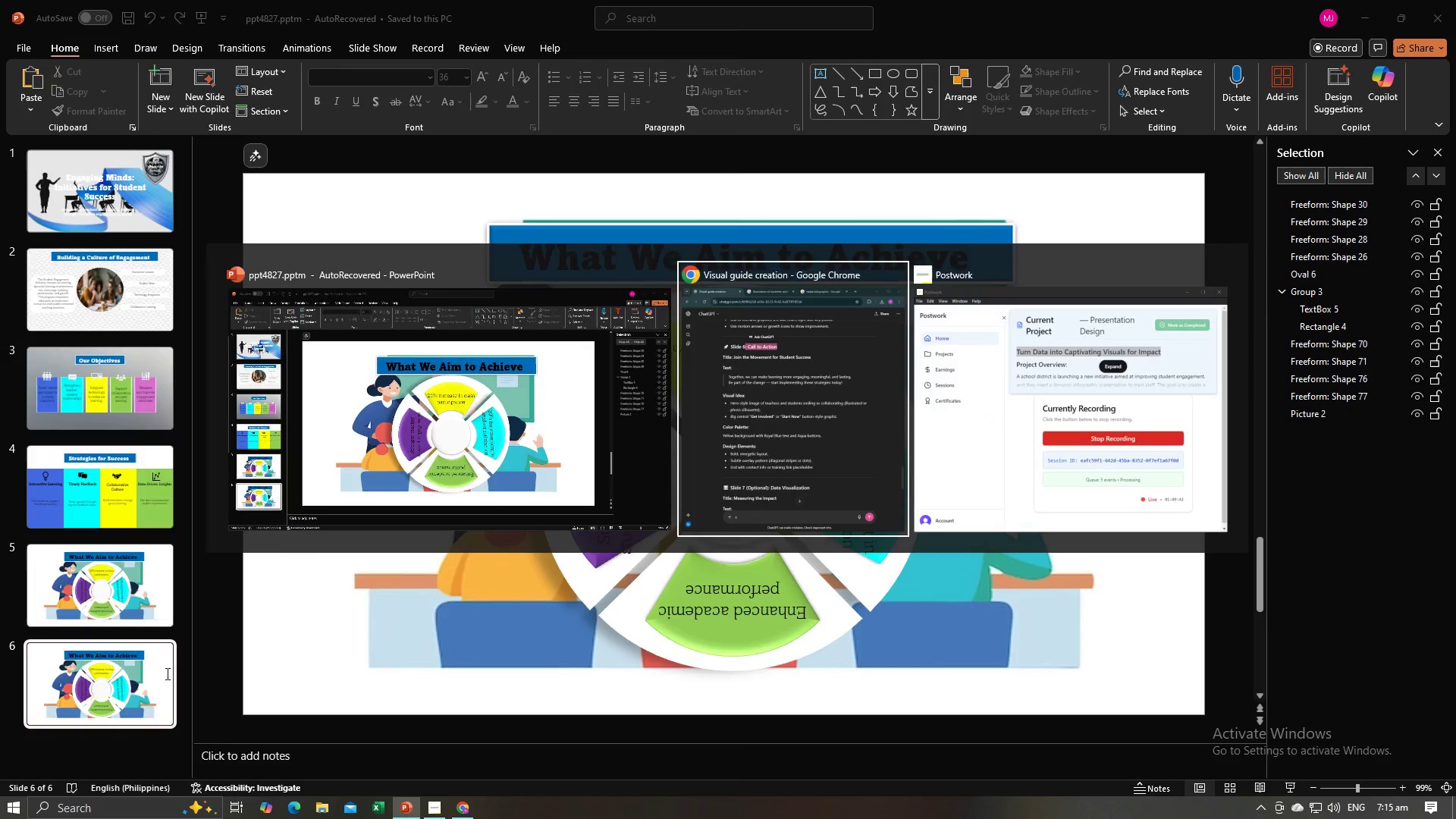 
key(Alt+Tab)
 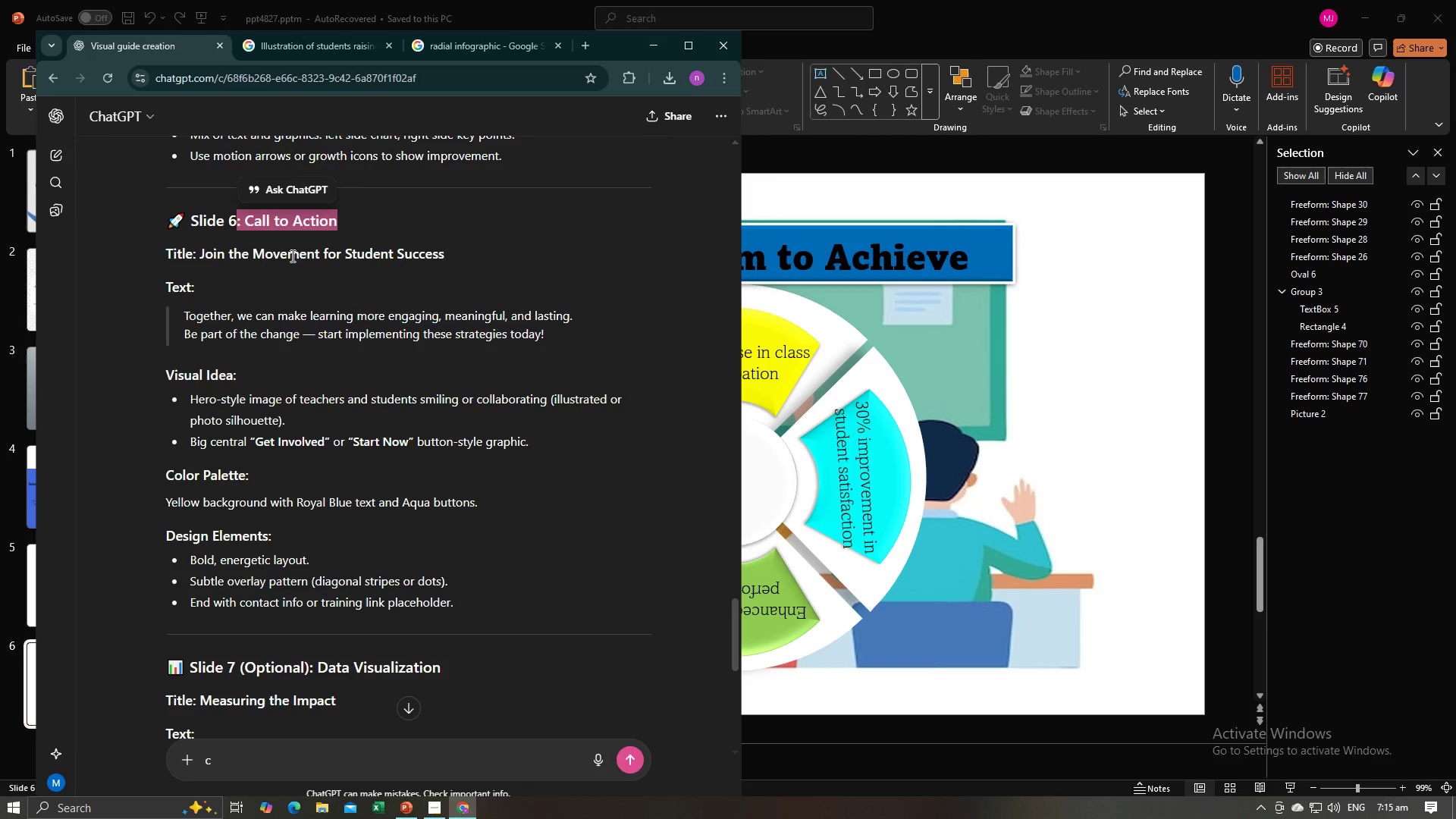 
key(Control+C)
 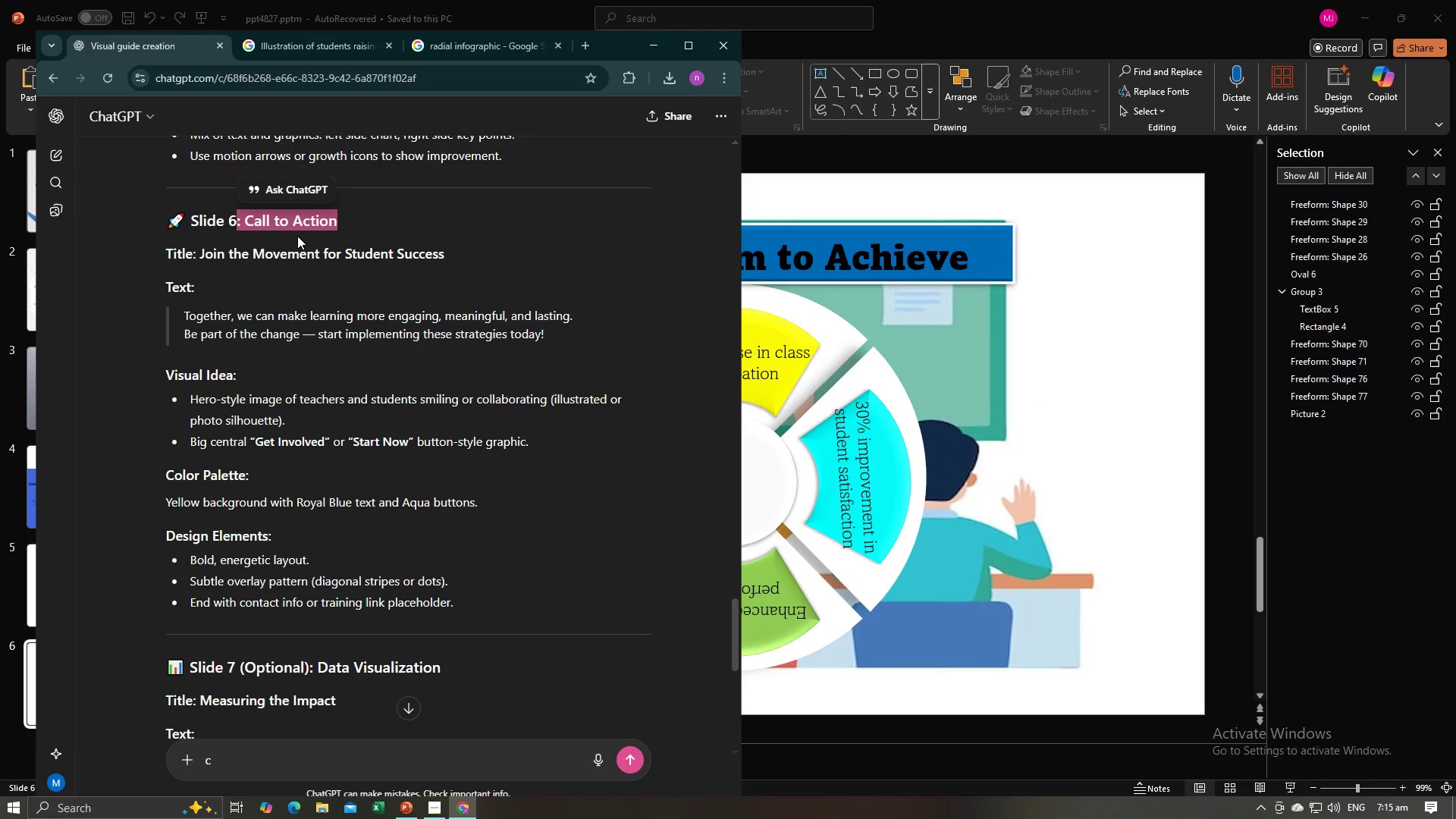 
key(Control+C)
 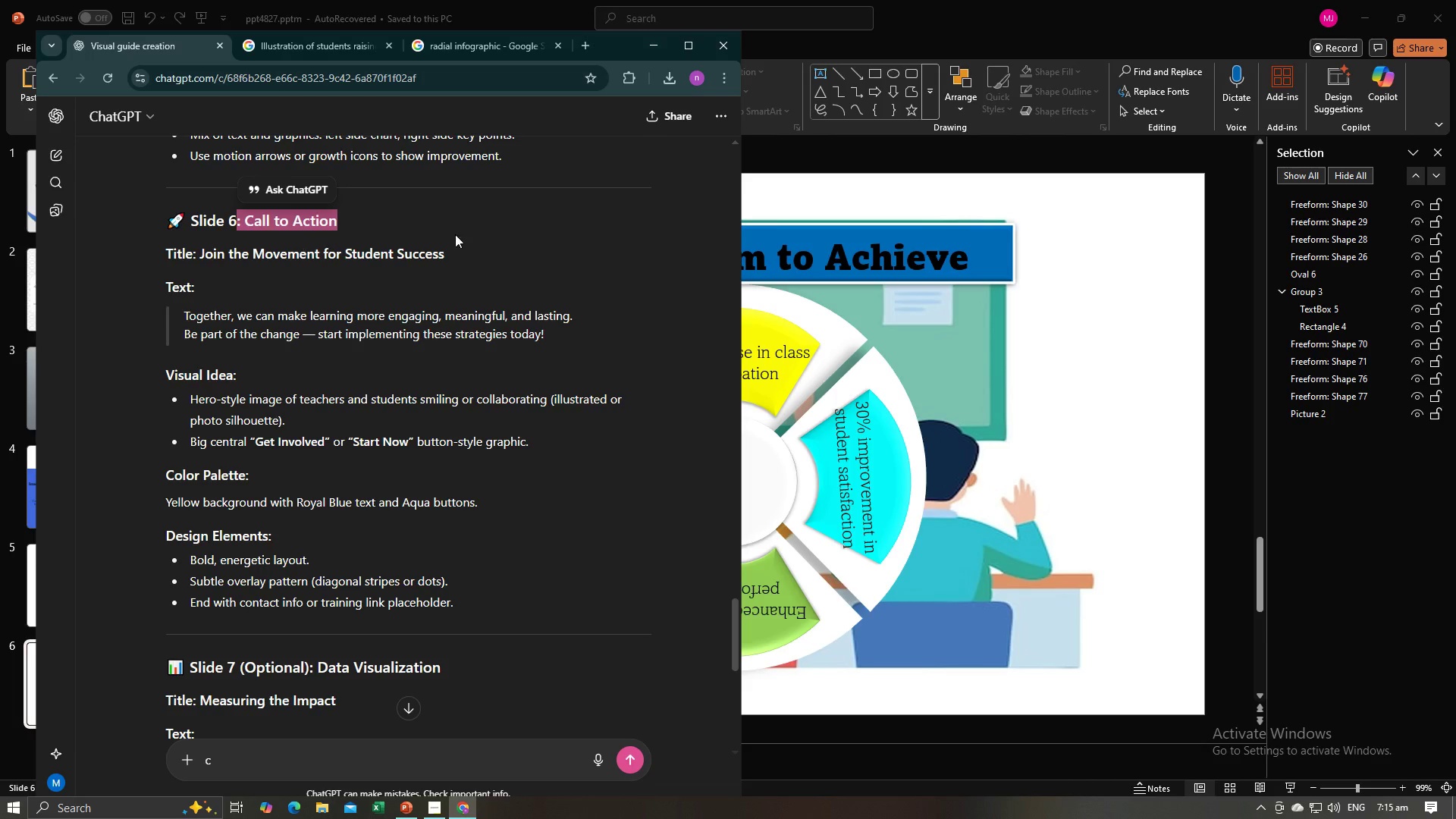 
key(Alt+AltLeft)
 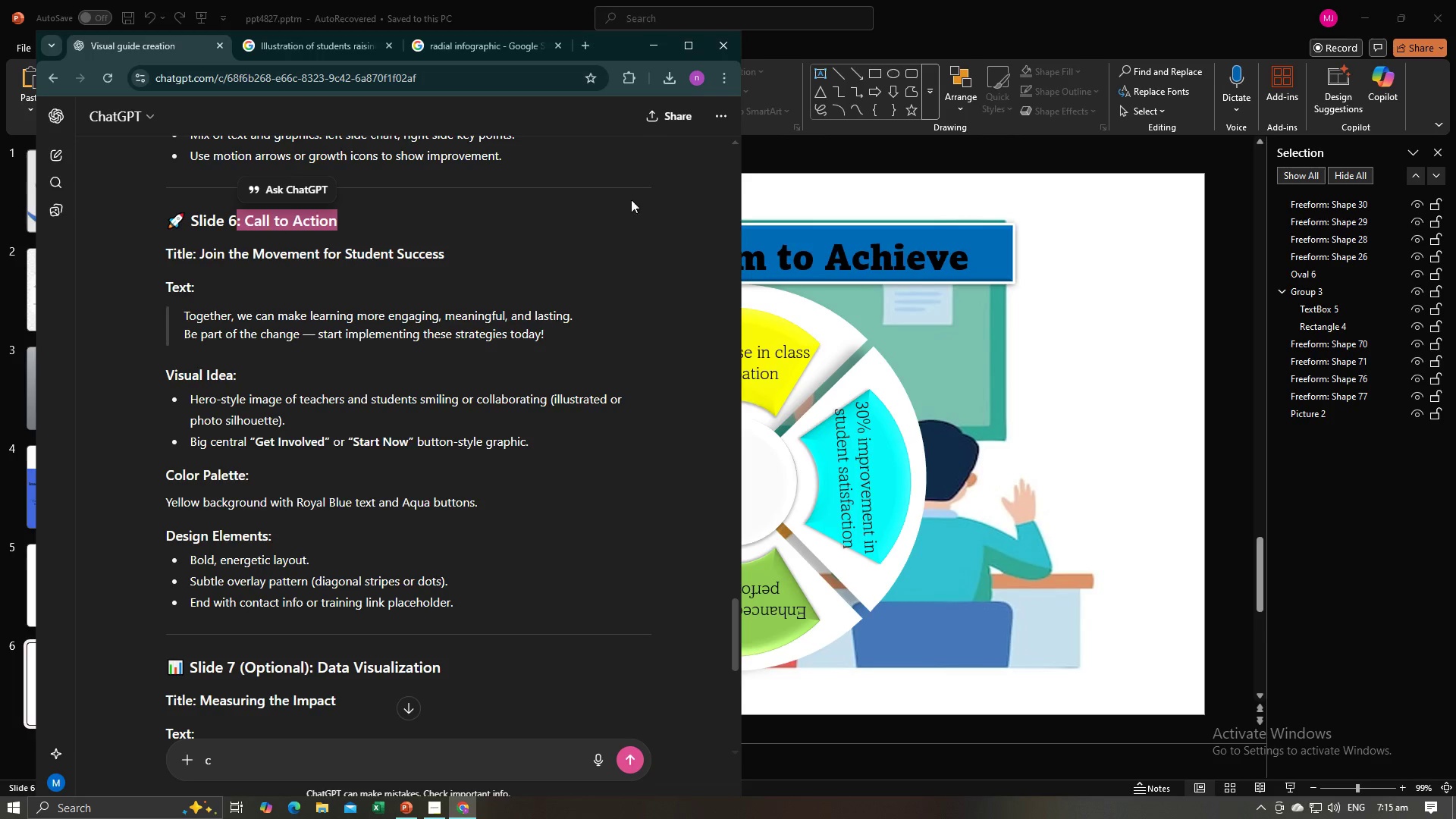 
key(Alt+Tab)
 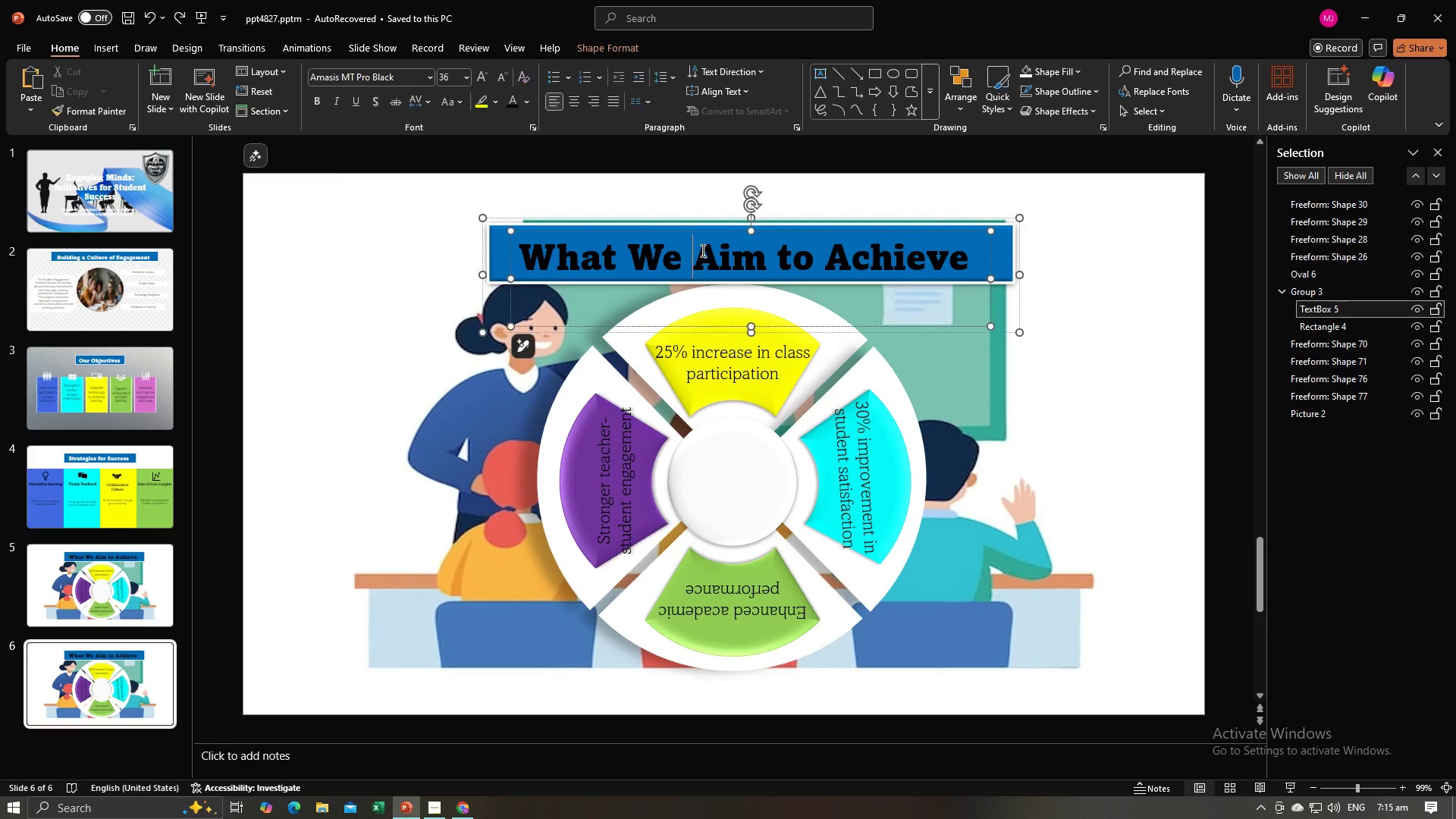 
double_click([701, 250])
 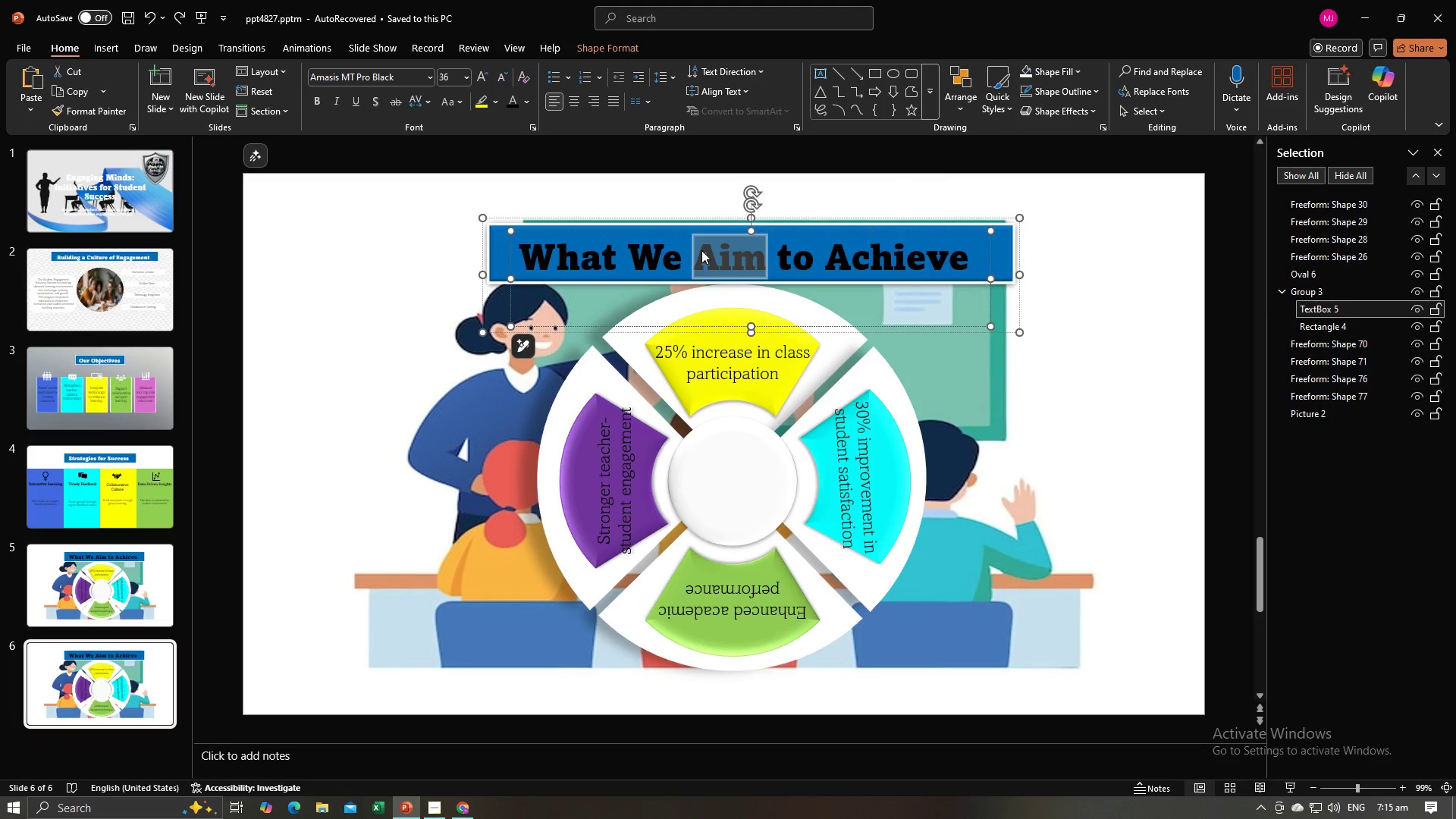 
key(Control+A)
 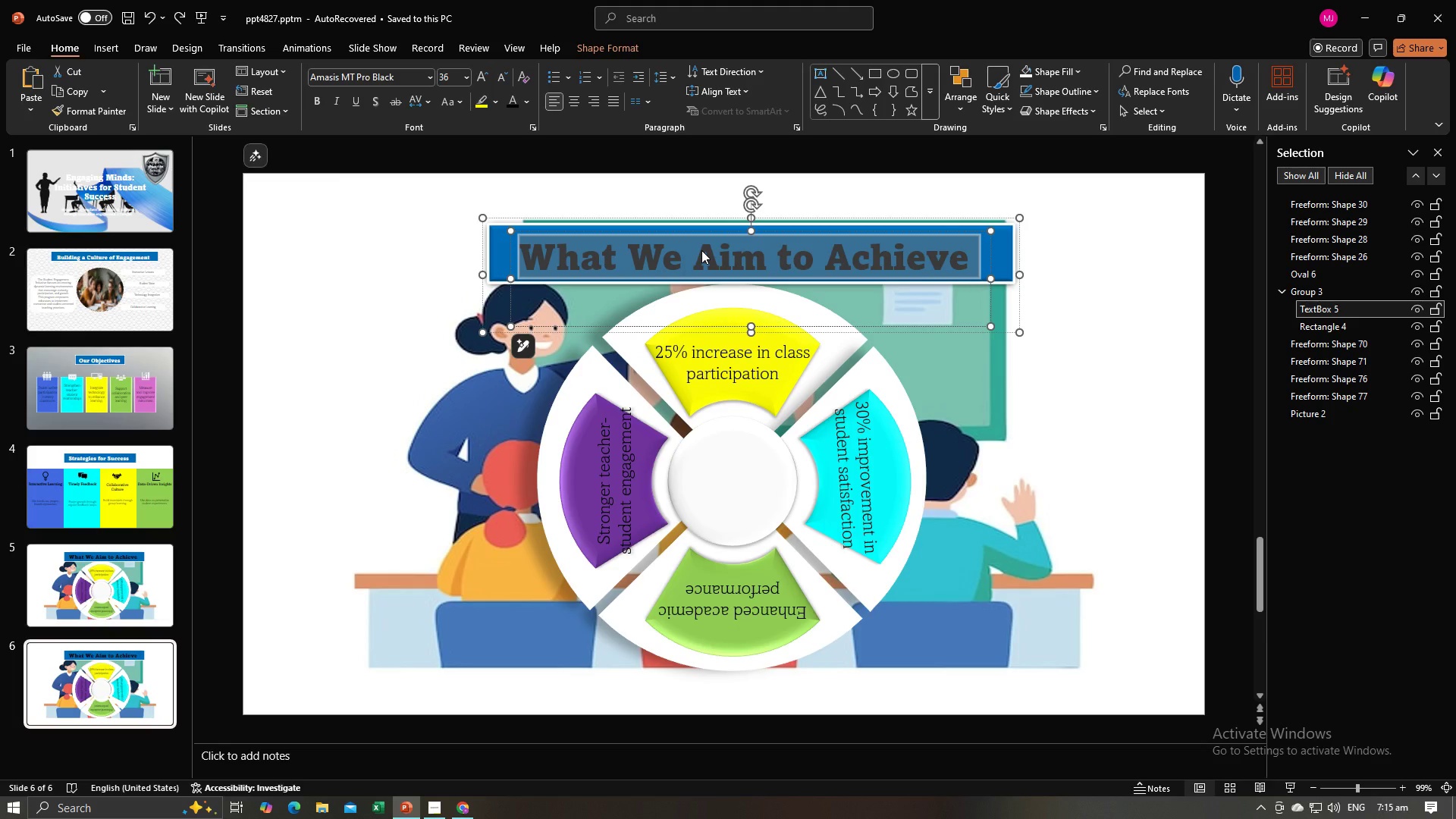 
key(Control+V)
 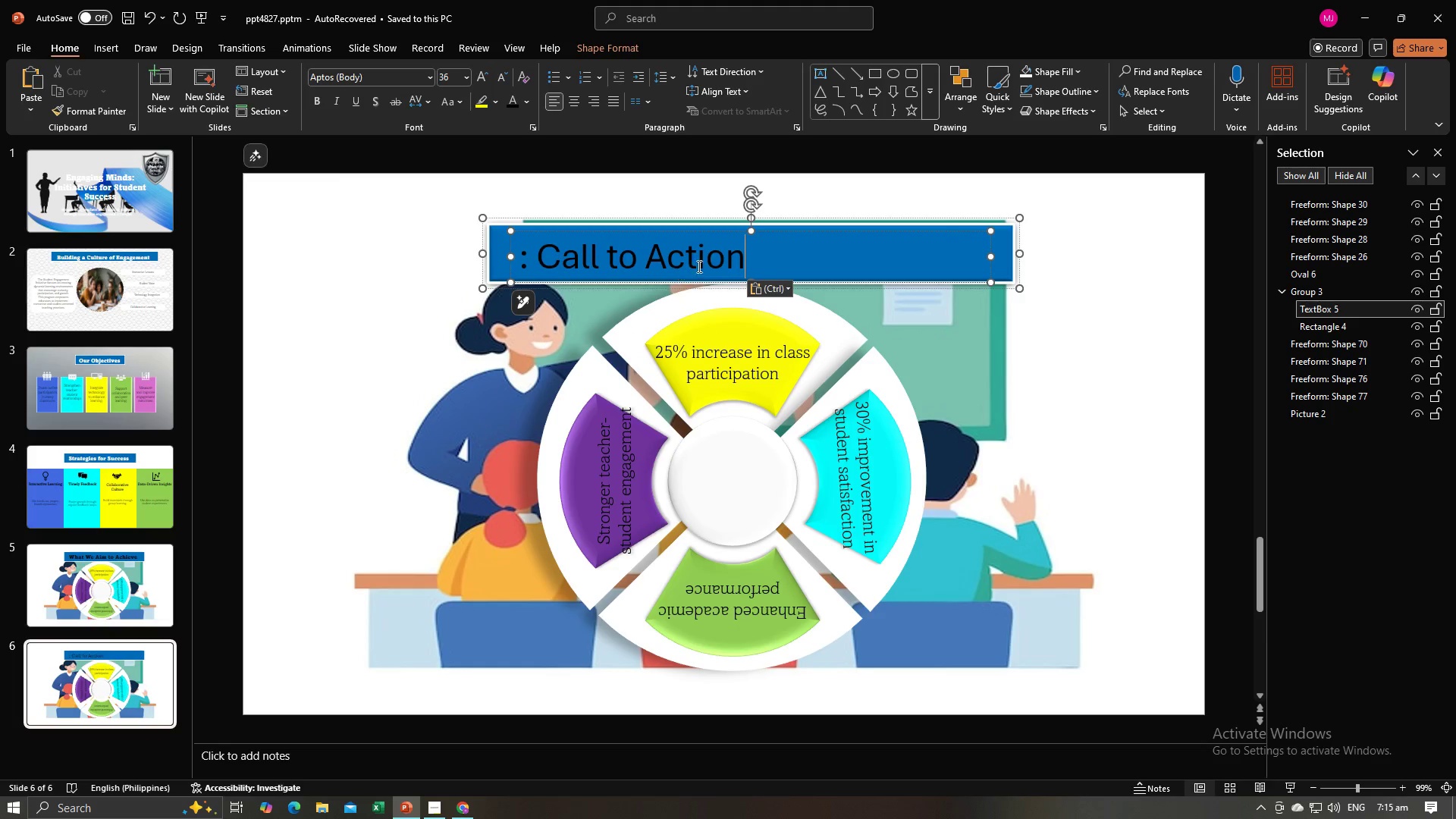 
key(Control+A)
 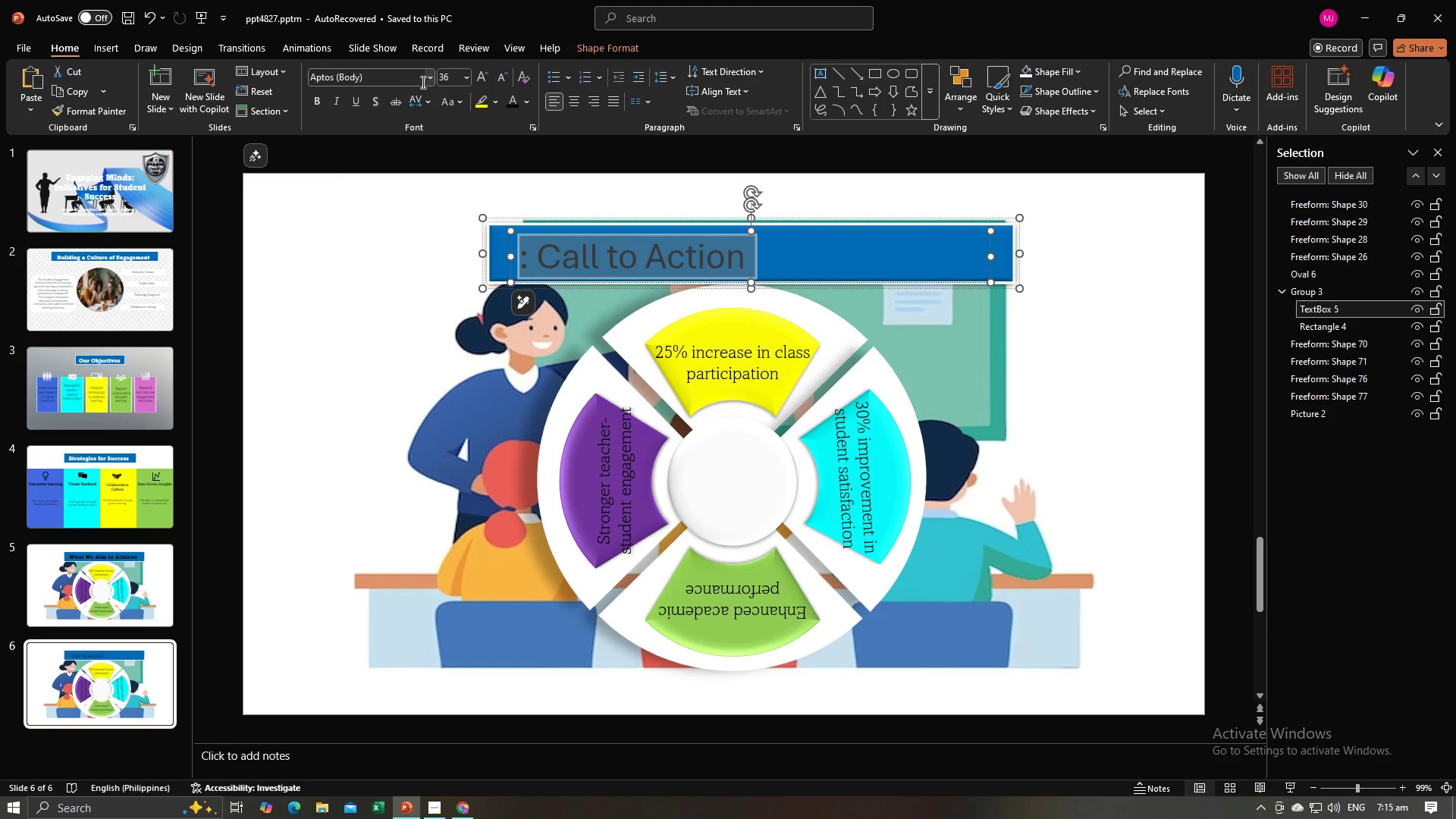 
left_click([430, 78])
 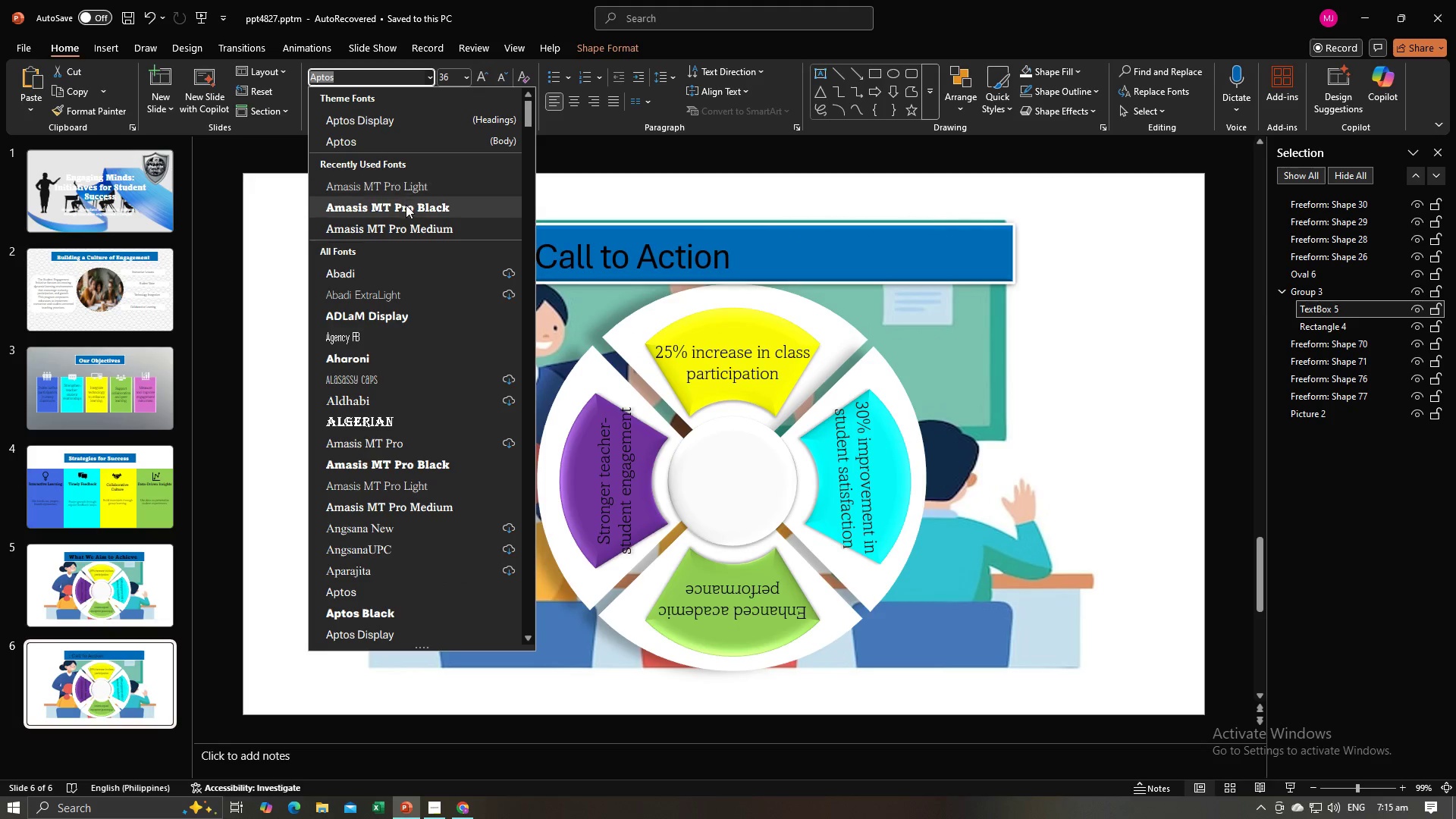 
left_click([406, 205])
 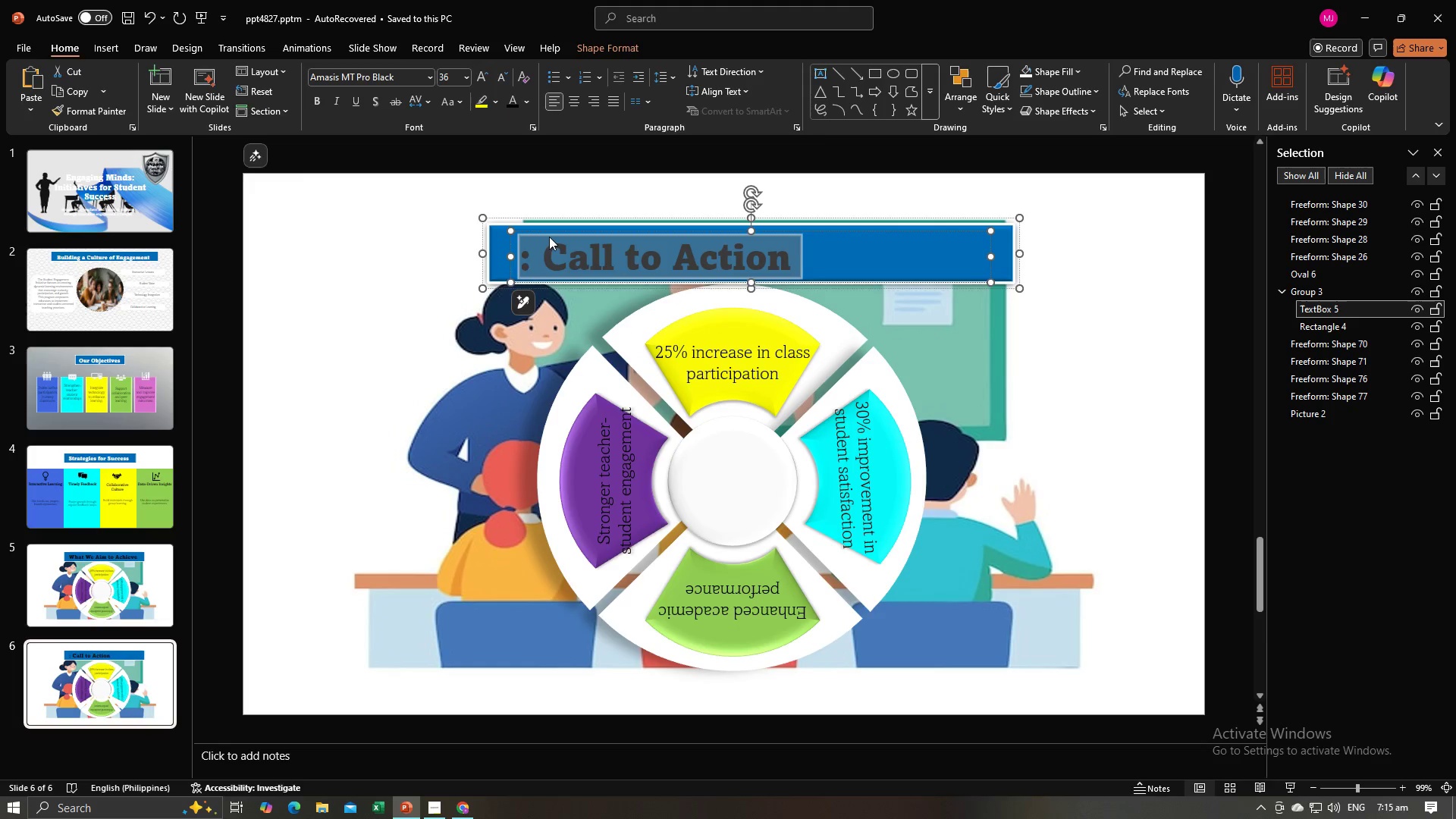 
left_click([545, 251])
 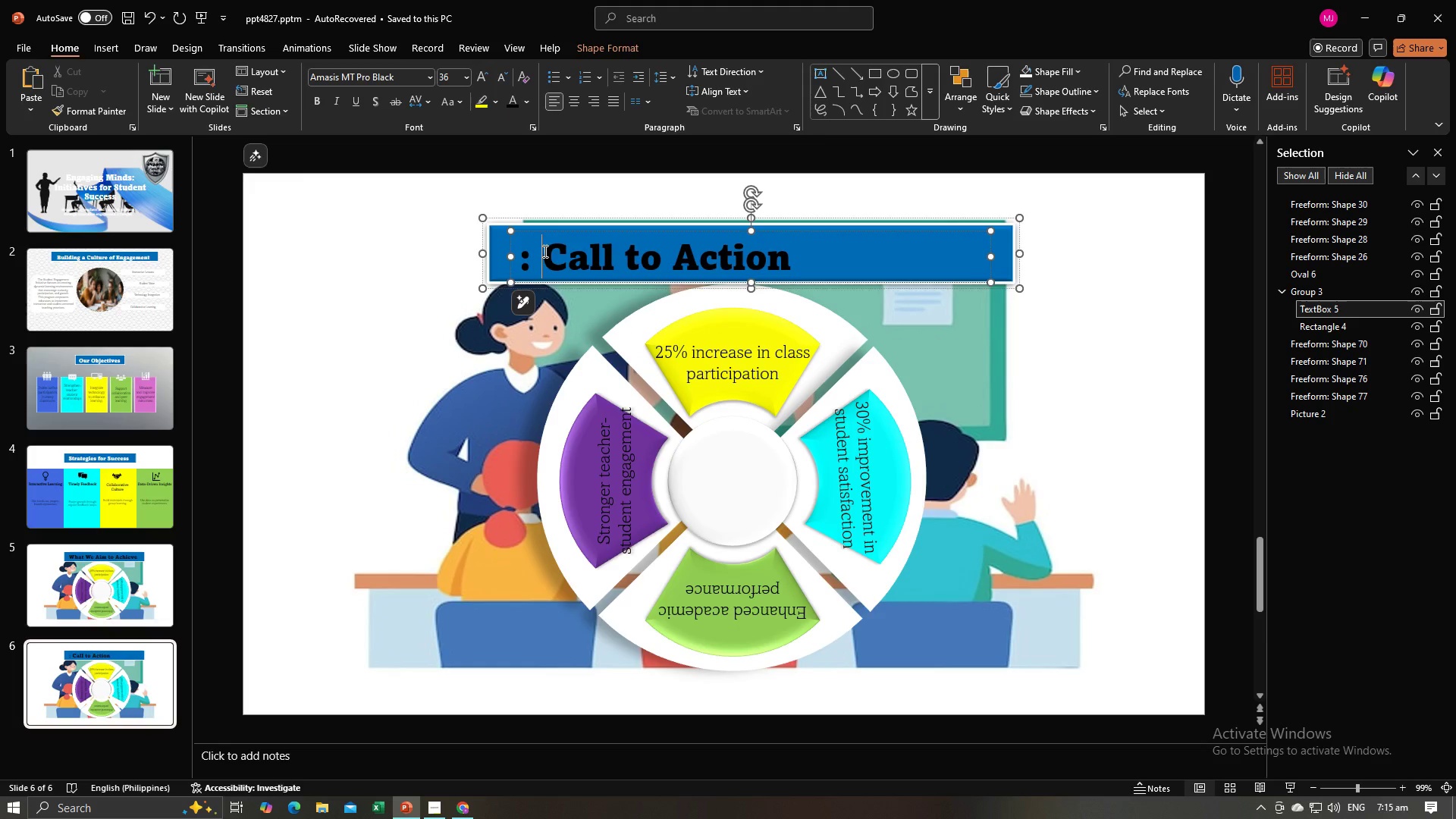 
key(Backspace)
 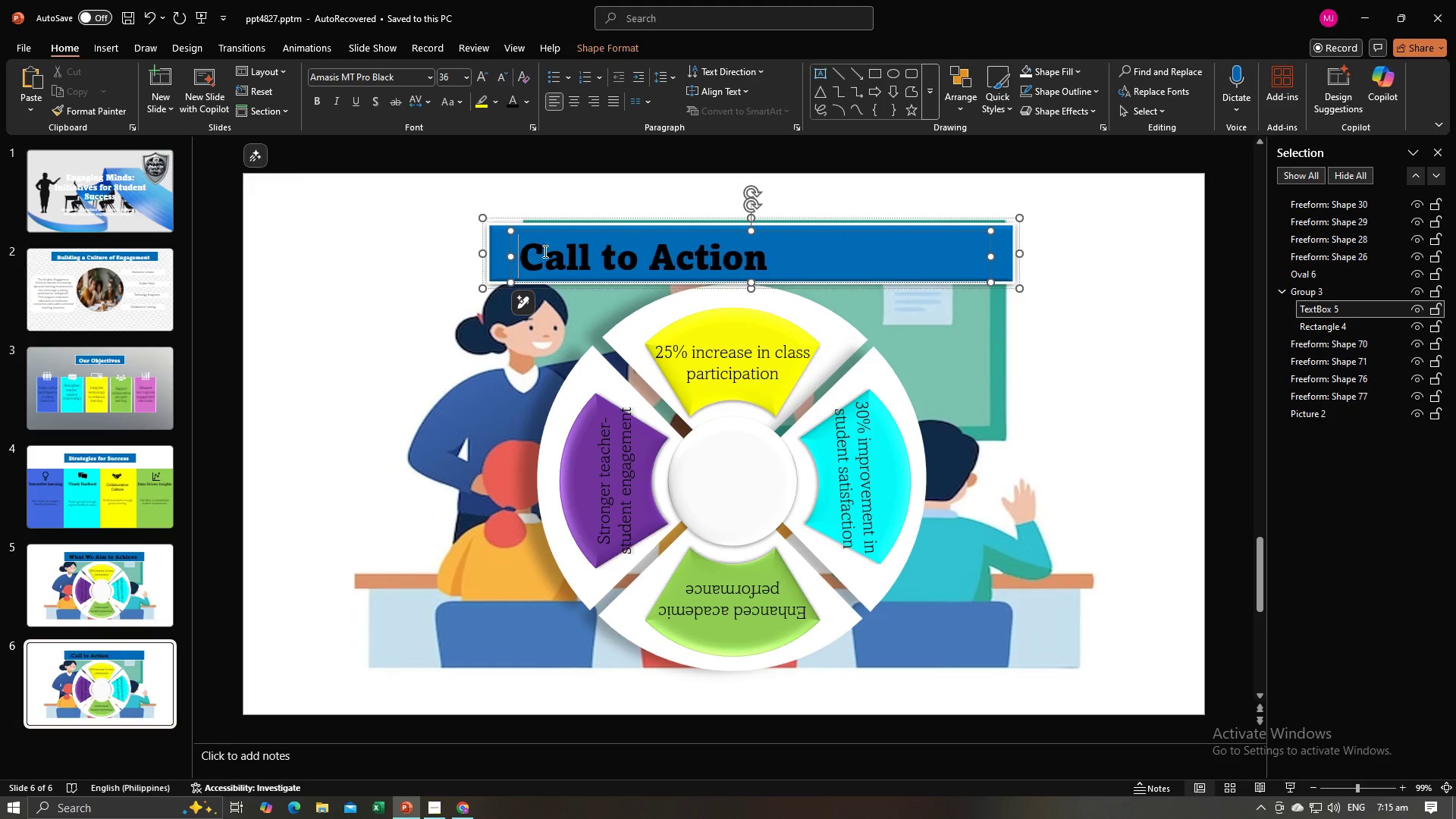 
key(Backspace)
 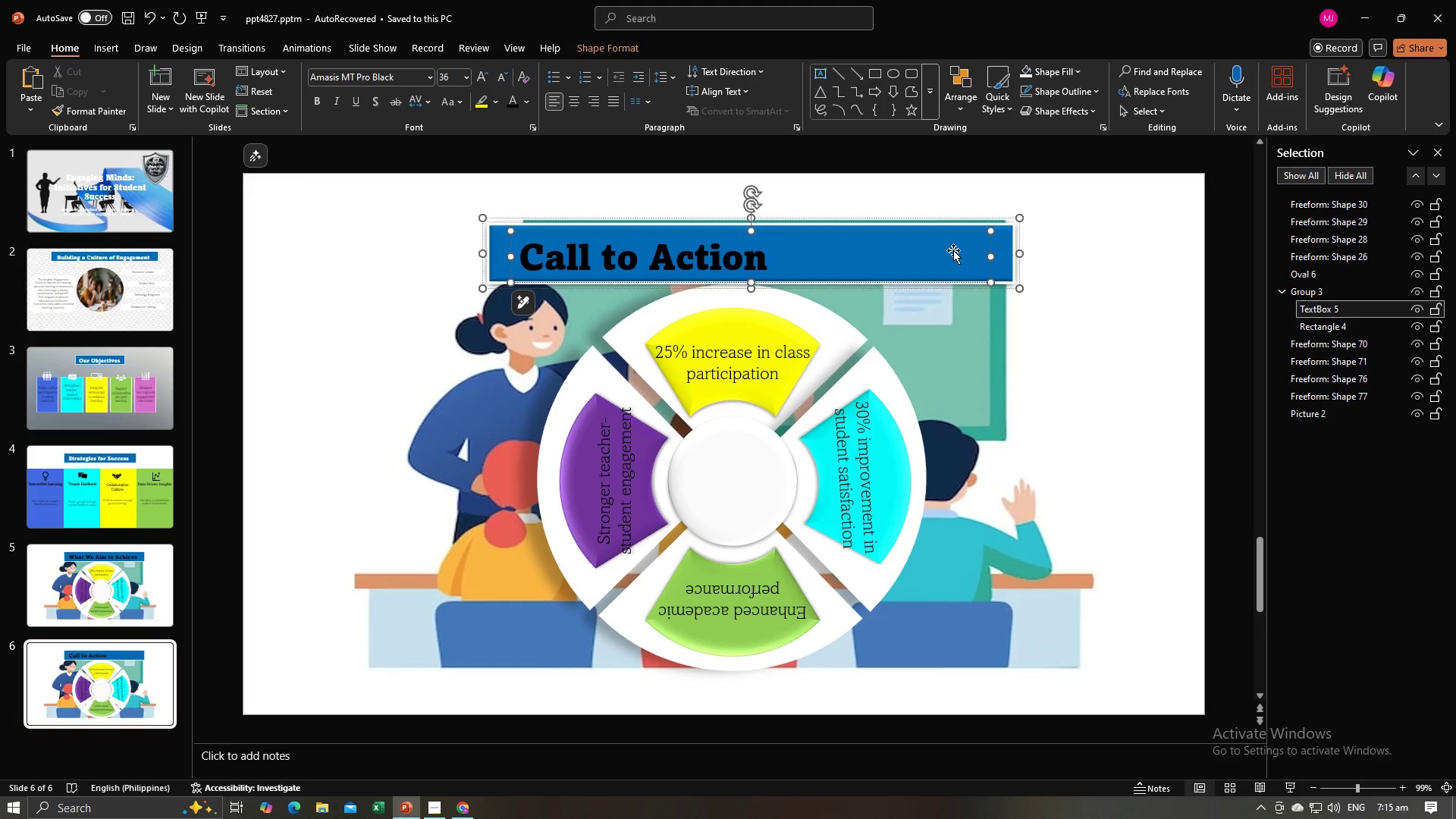 
left_click([953, 250])
 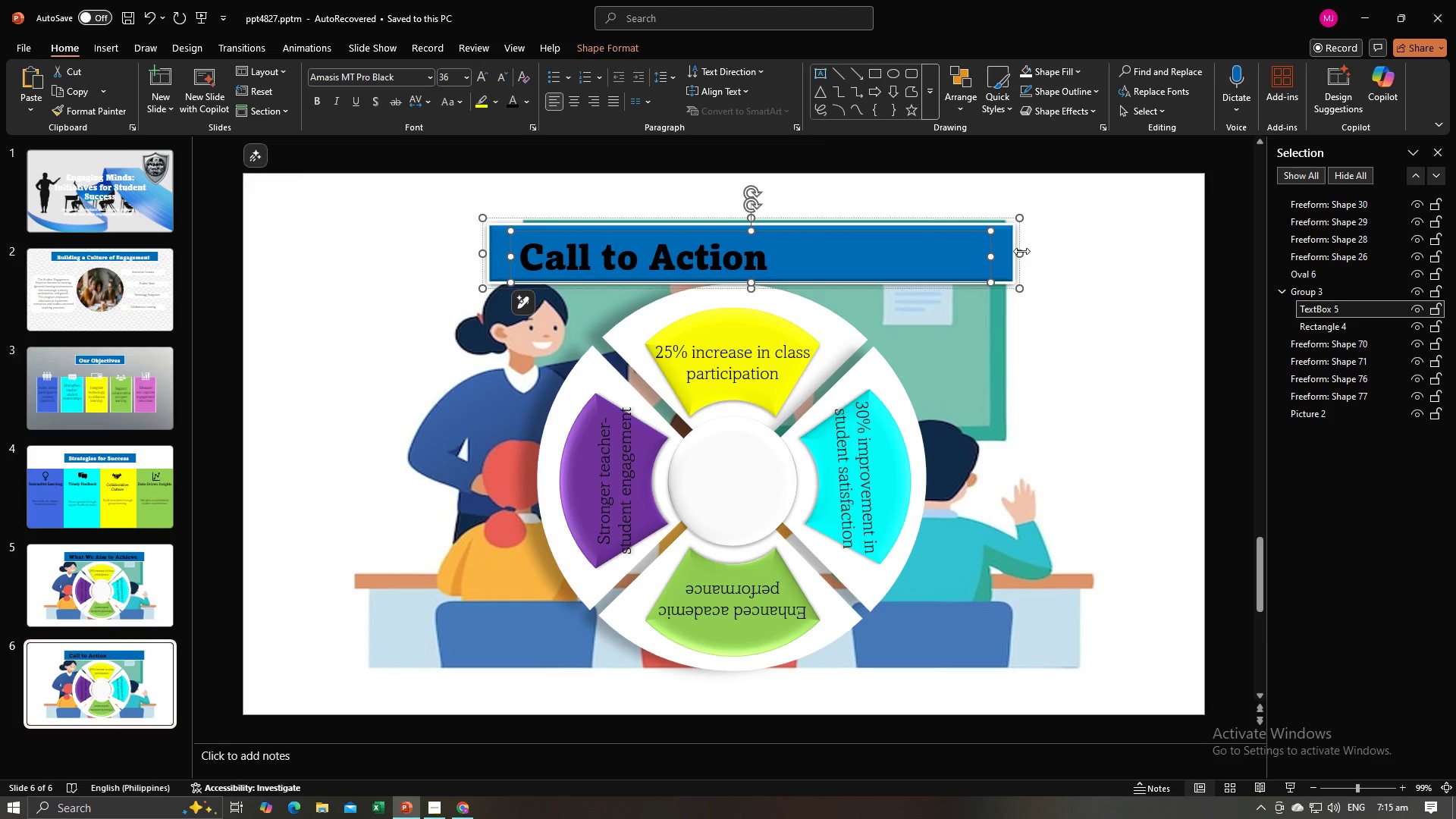 
left_click_drag(start_coordinate=[1021, 251], to_coordinate=[814, 256])
 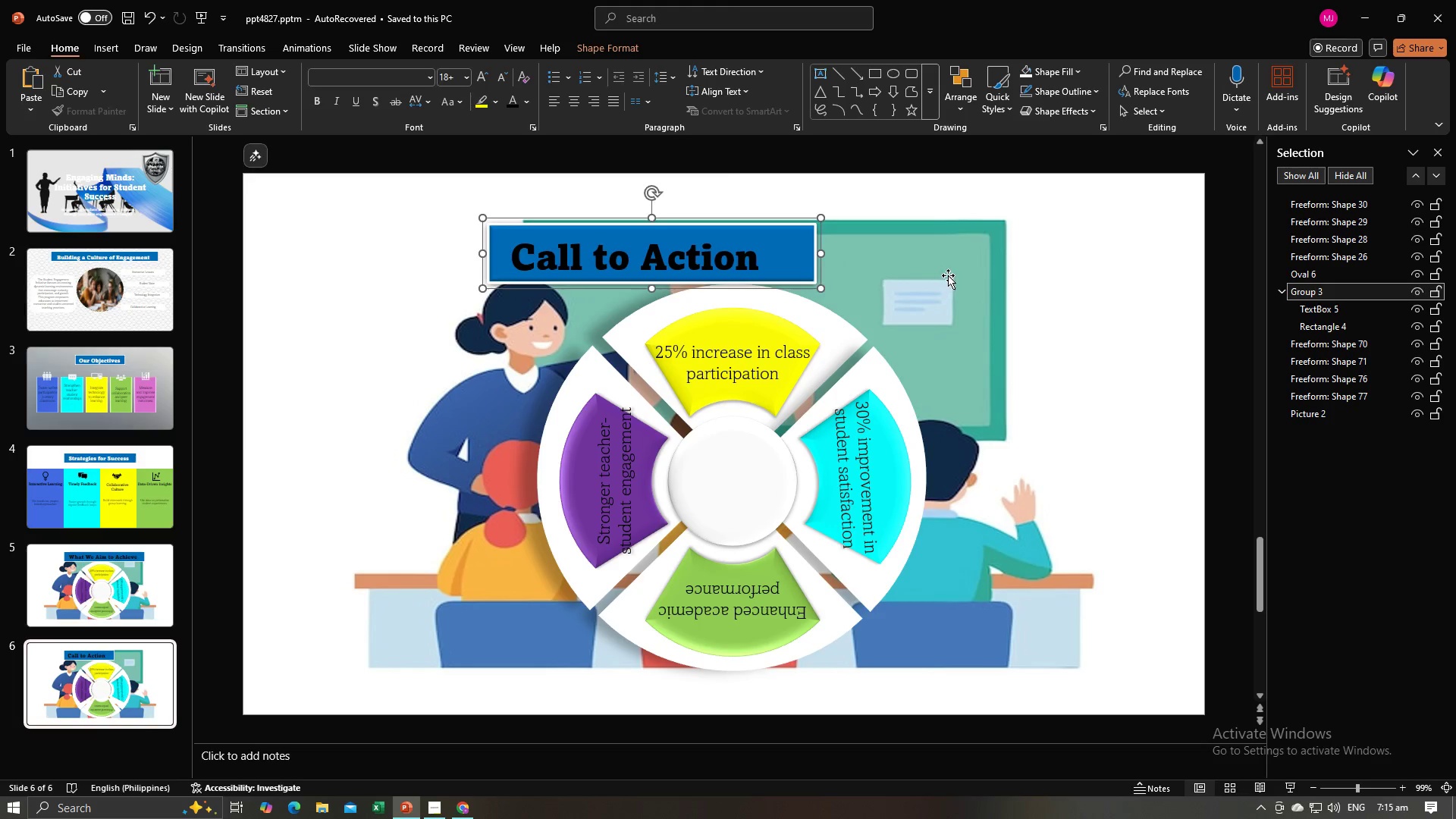 
left_click([949, 275])
 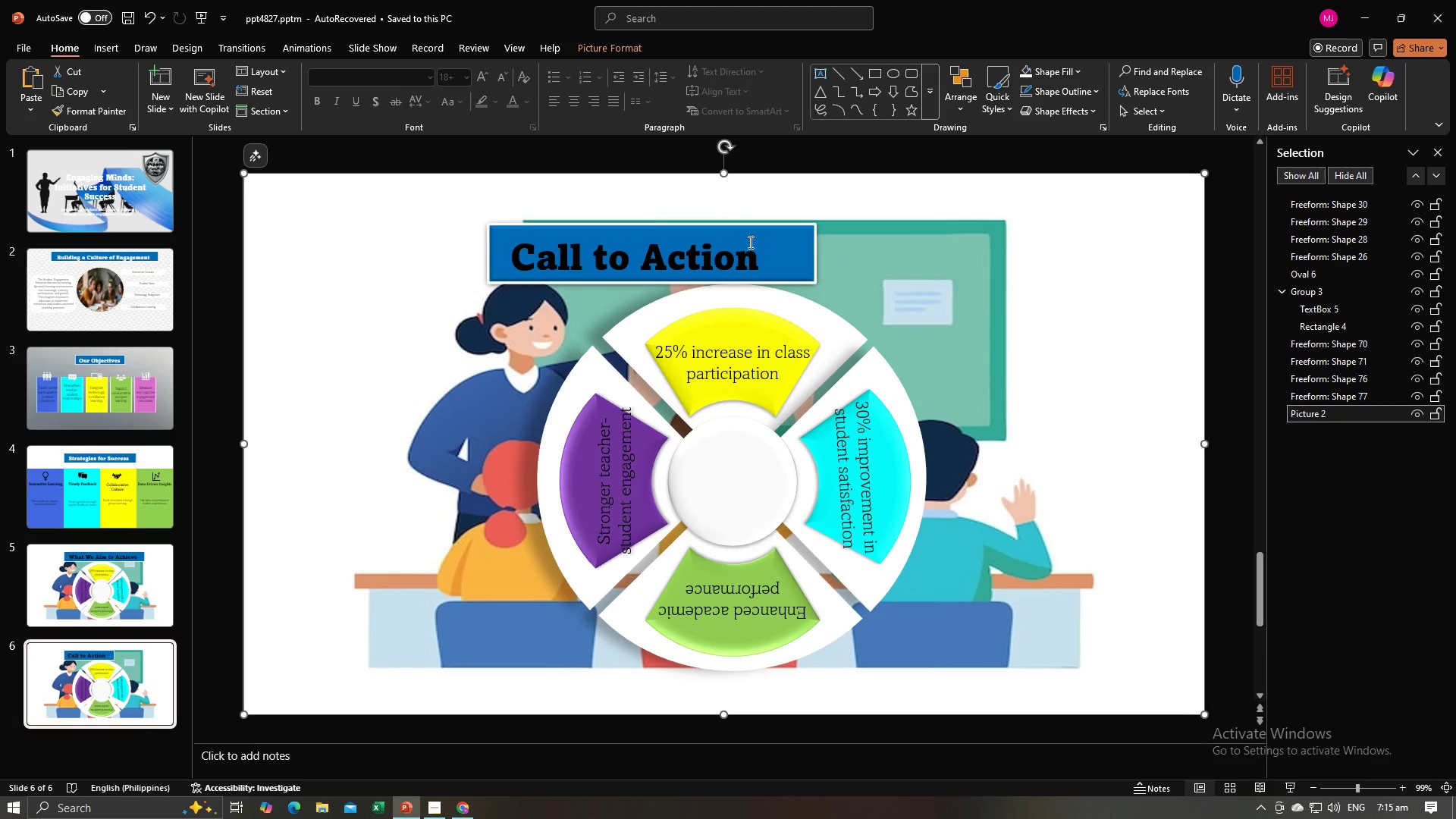 
left_click([749, 242])
 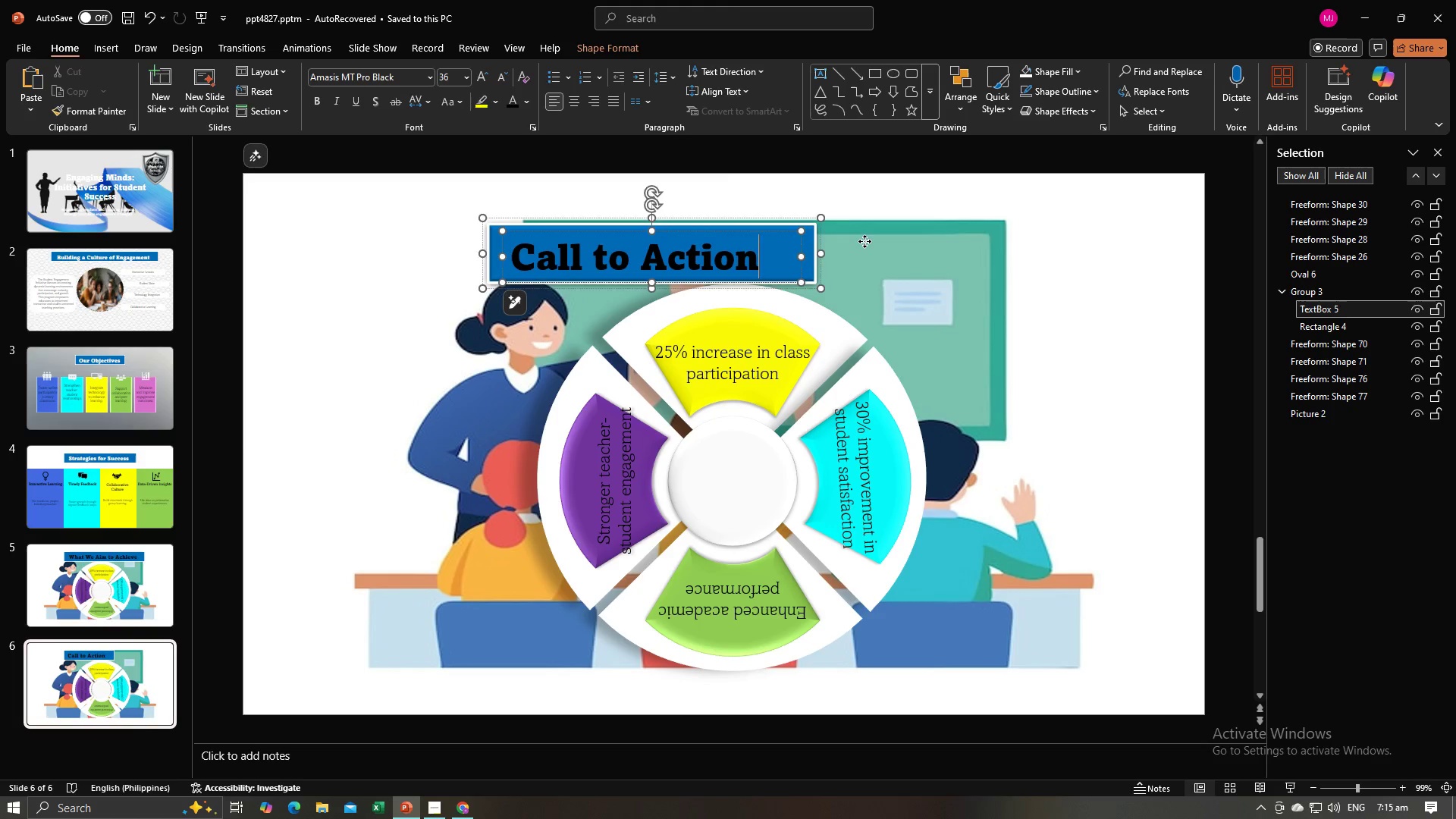 
left_click([864, 241])
 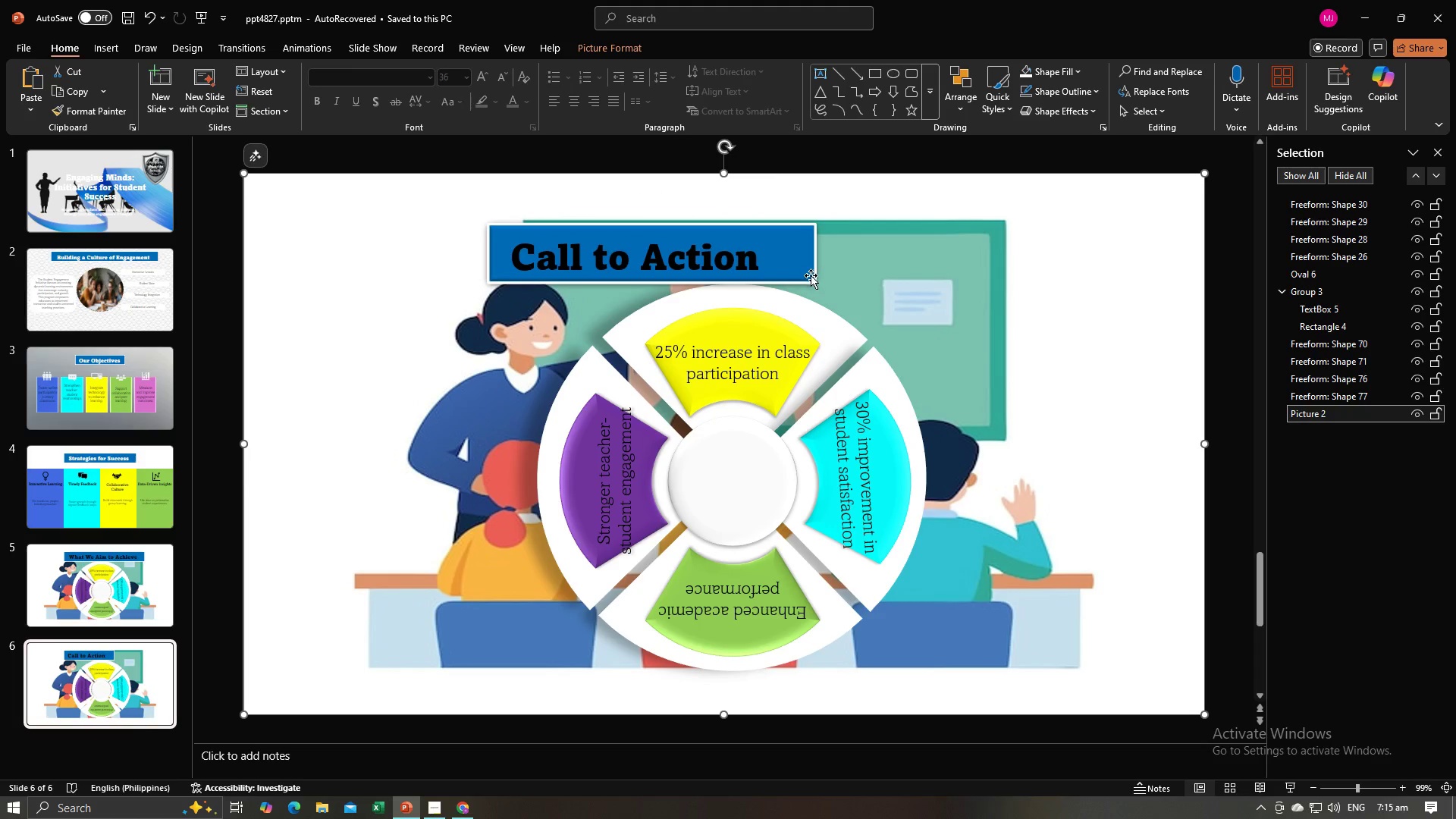 
left_click([811, 275])
 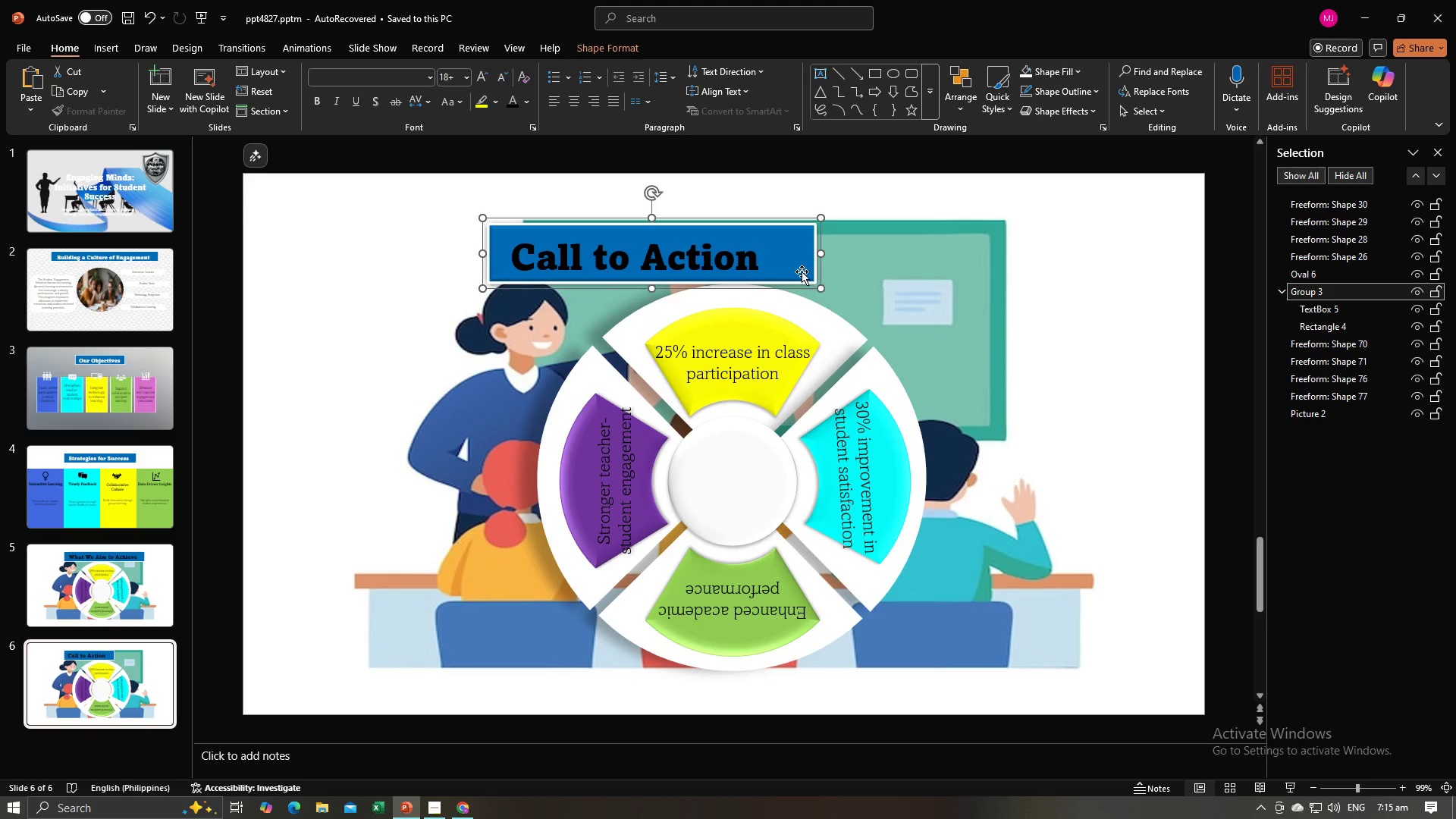 
left_click_drag(start_coordinate=[802, 271], to_coordinate=[878, 254])
 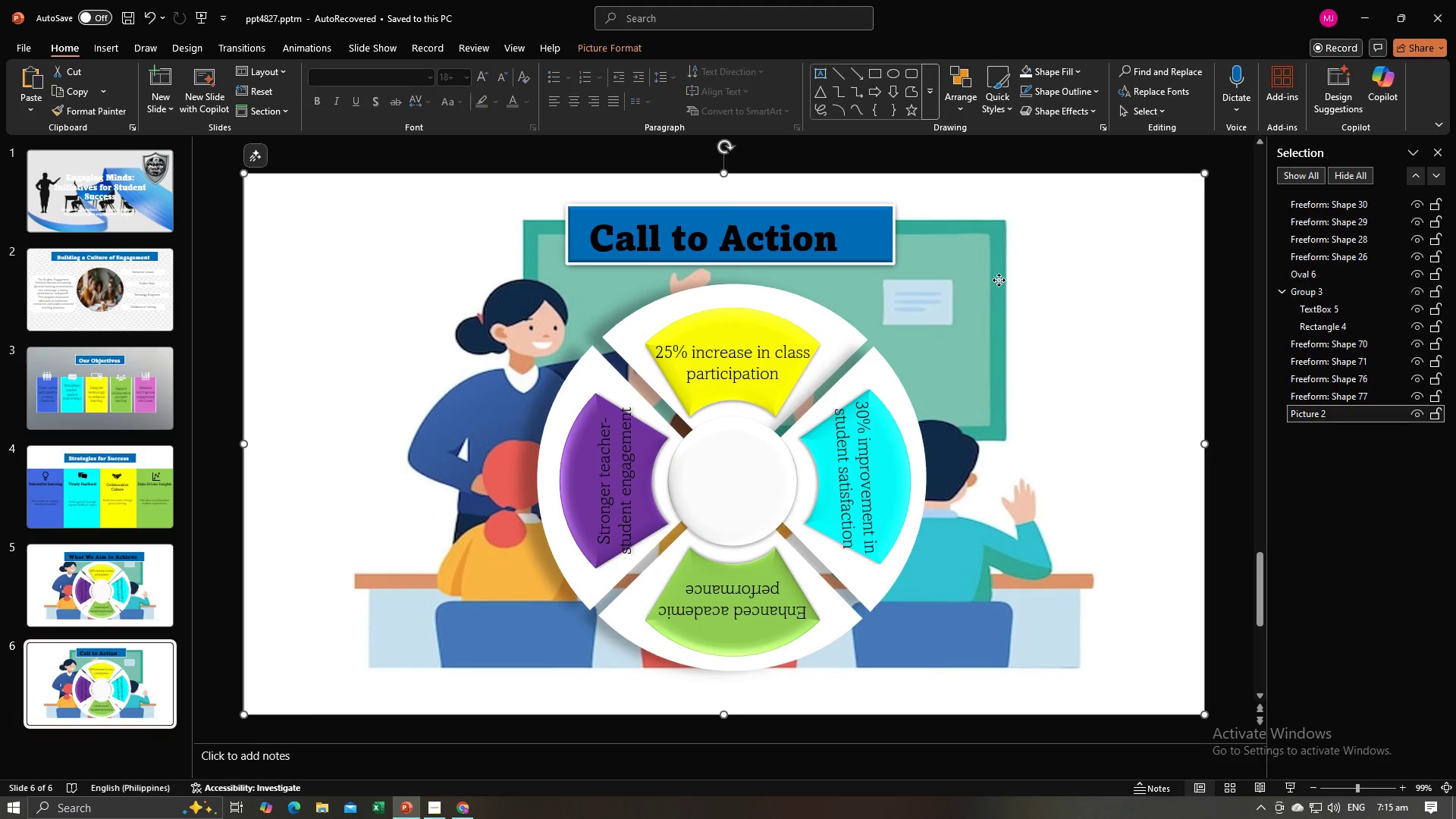 
left_click([999, 280])
 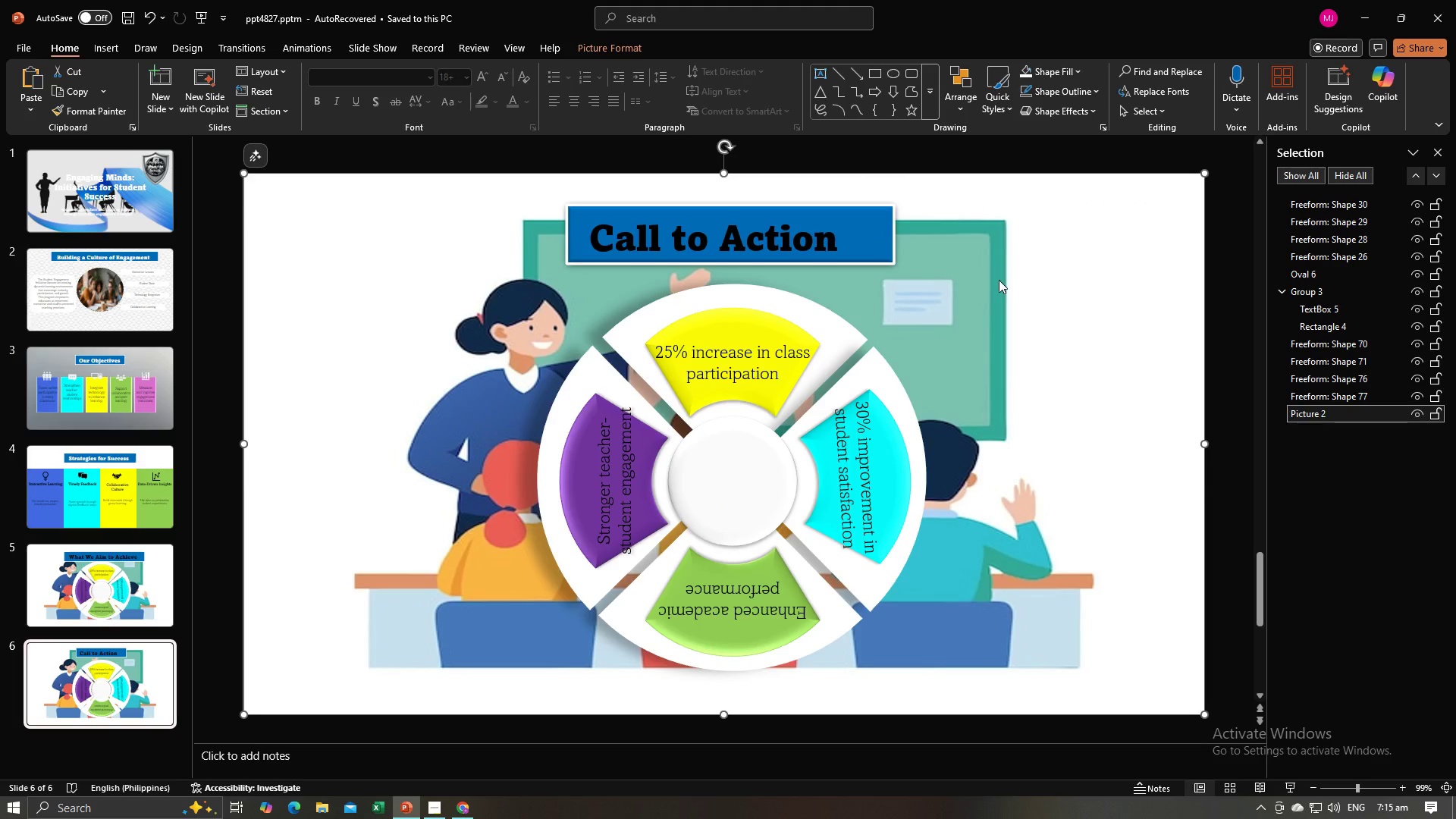 
key(Backspace)
 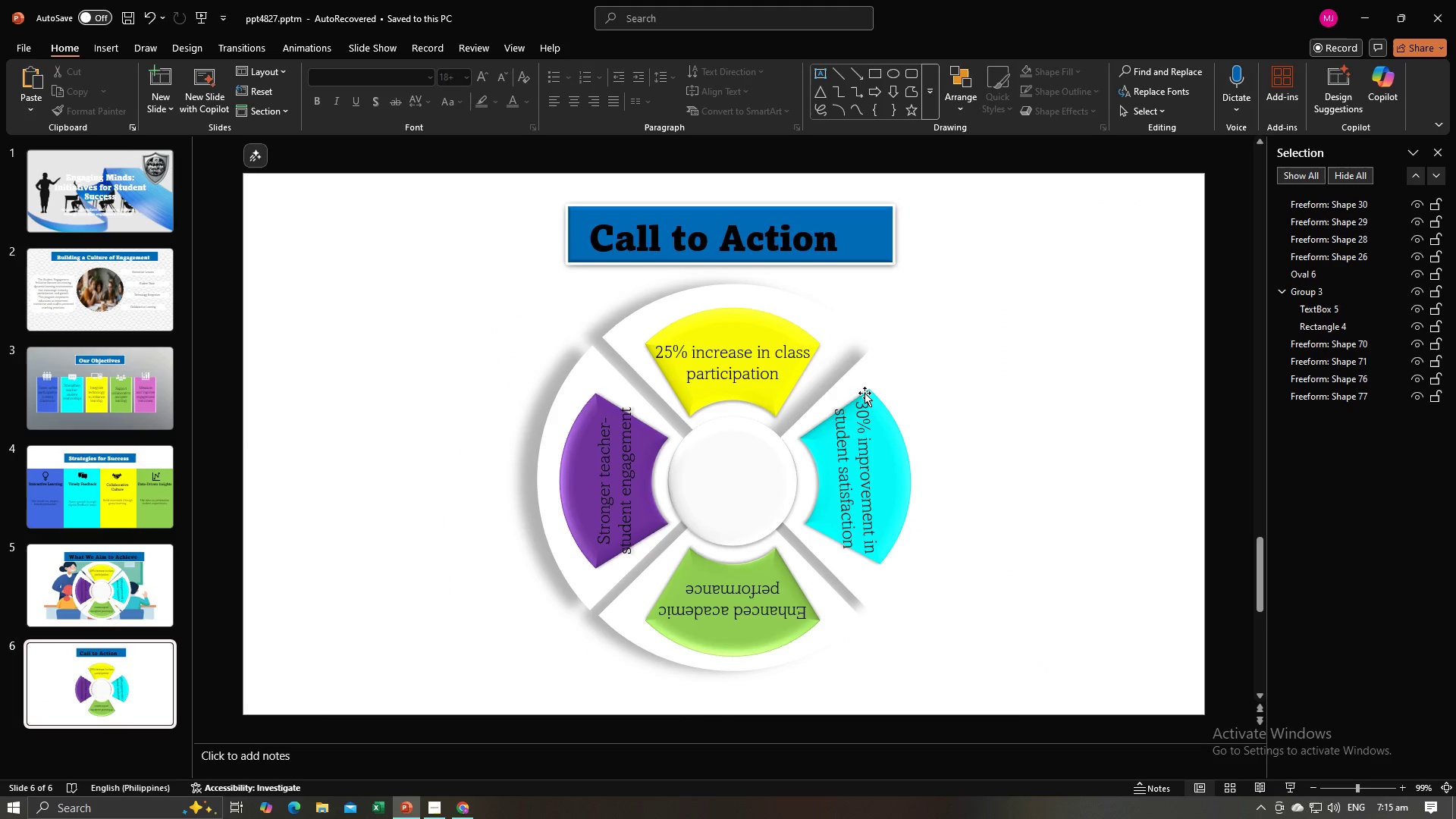 
left_click([864, 392])
 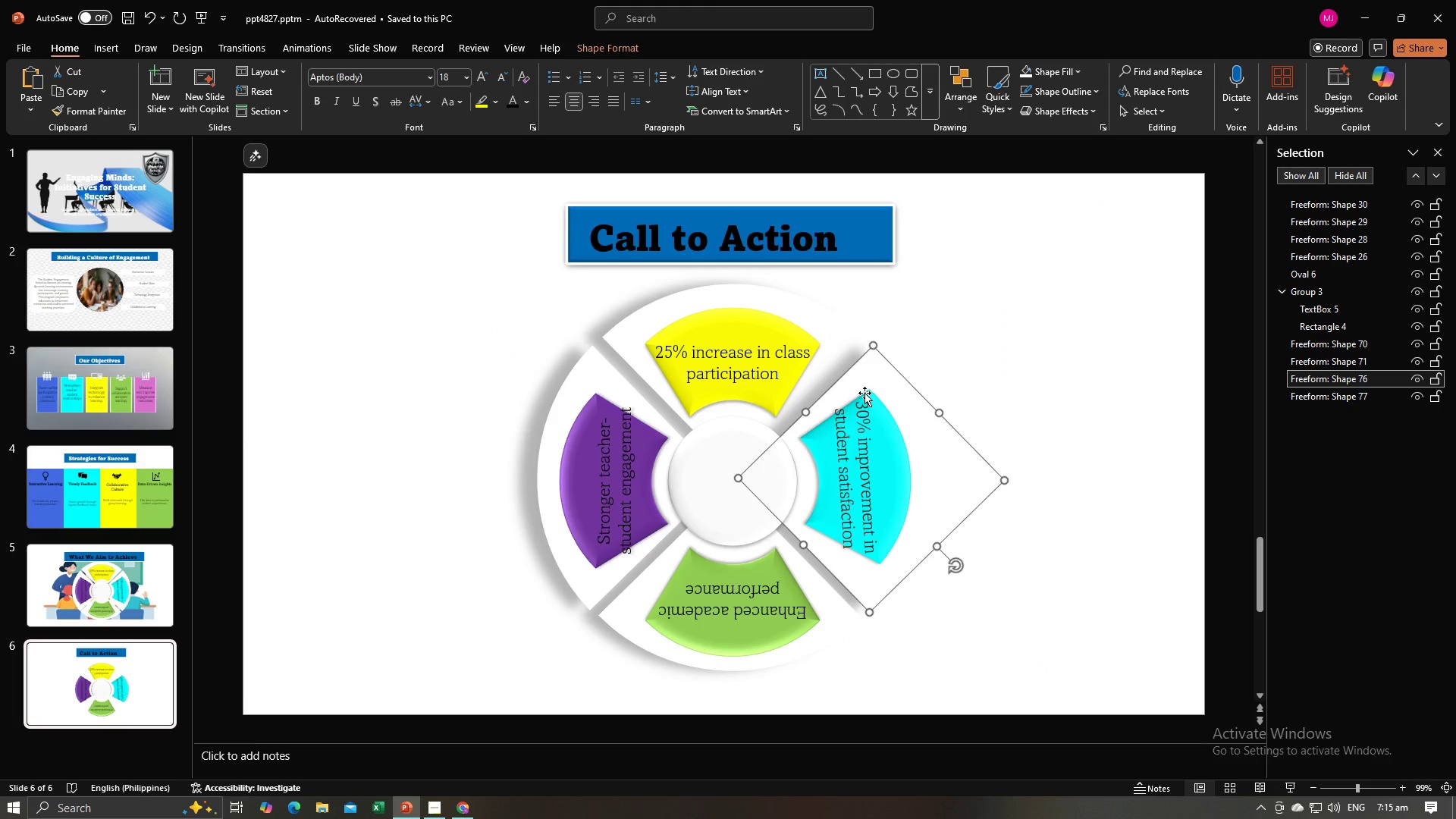 
key(Backspace)
 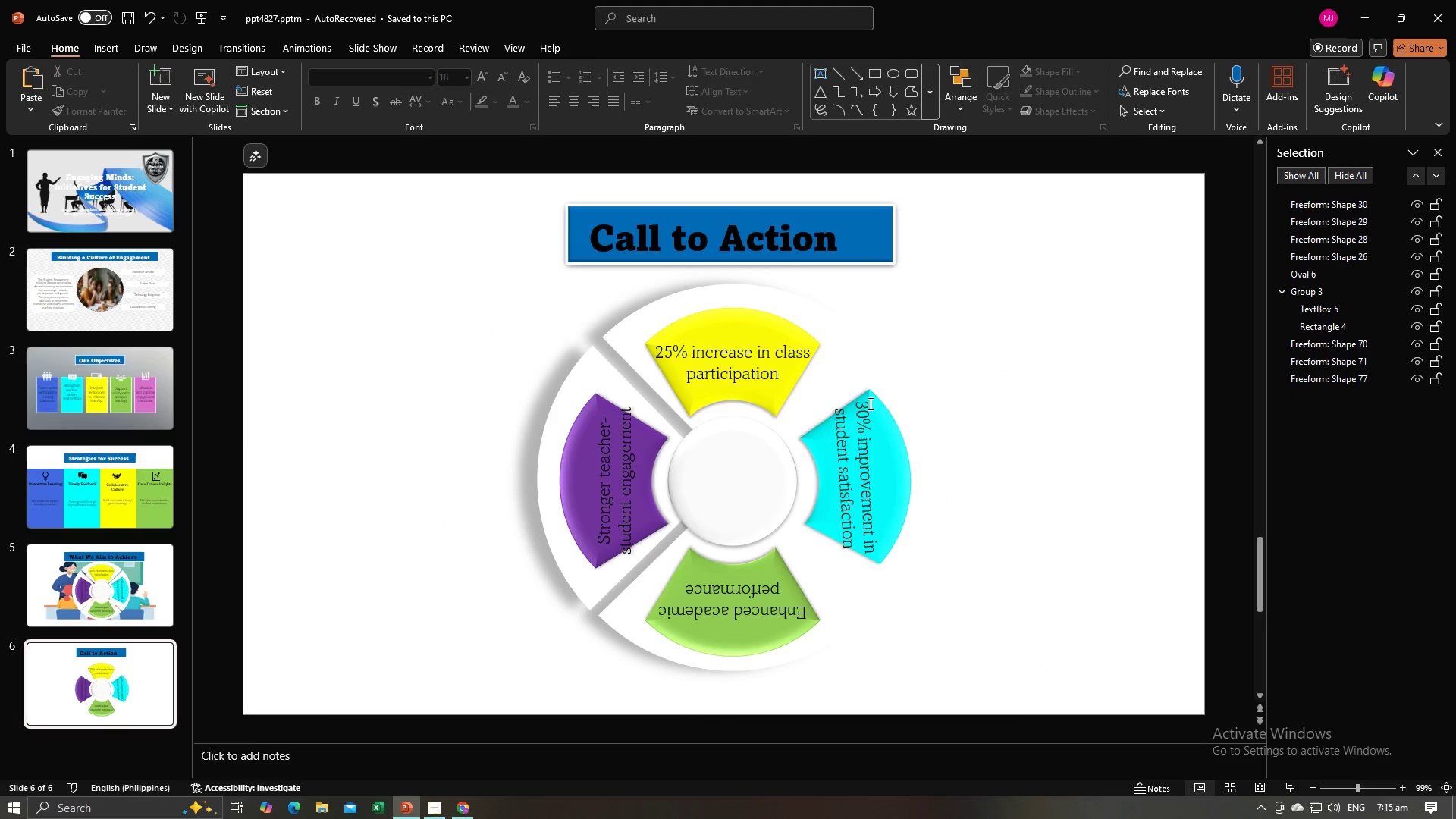 
left_click([869, 403])
 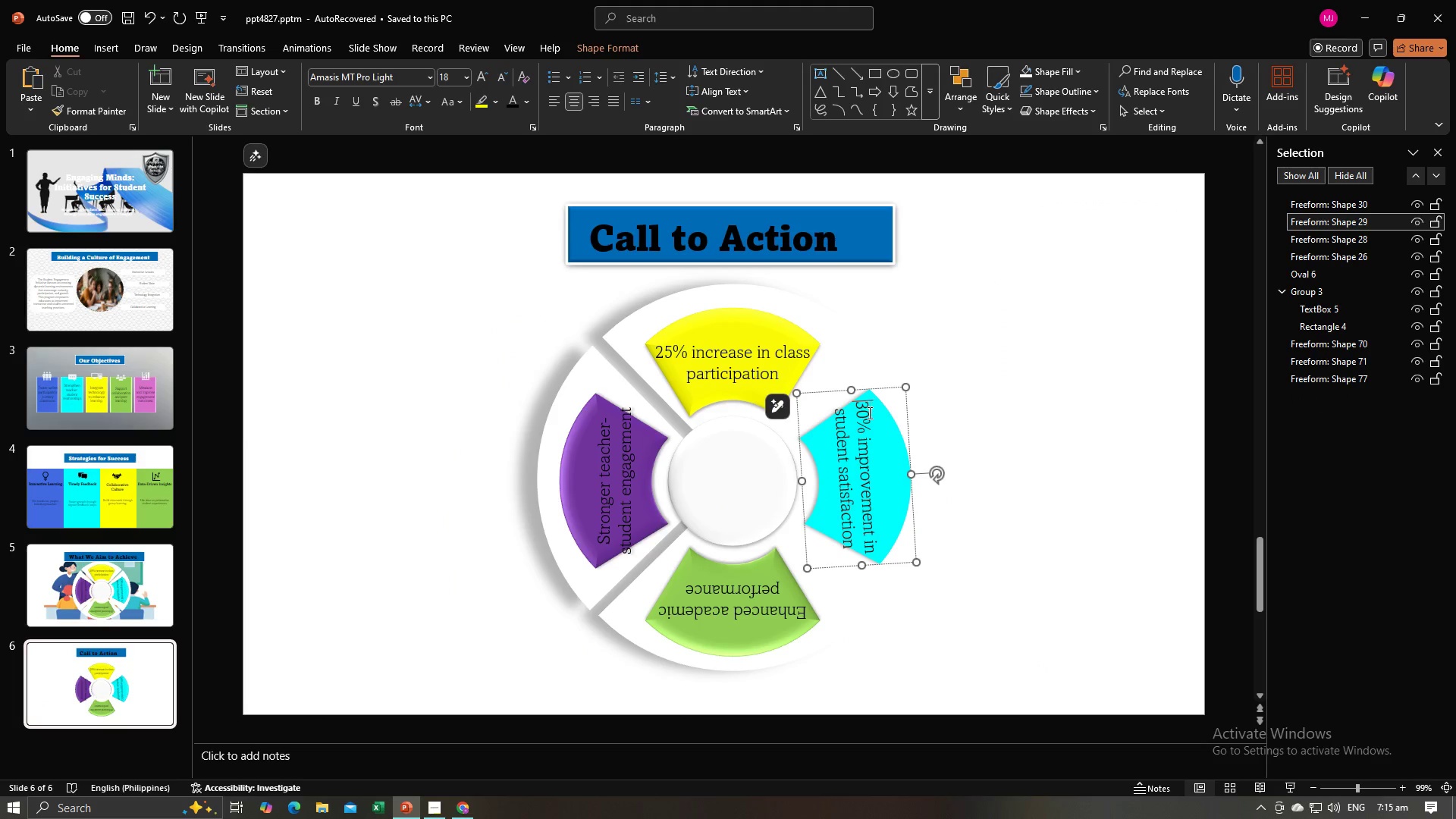 
key(Backspace)
 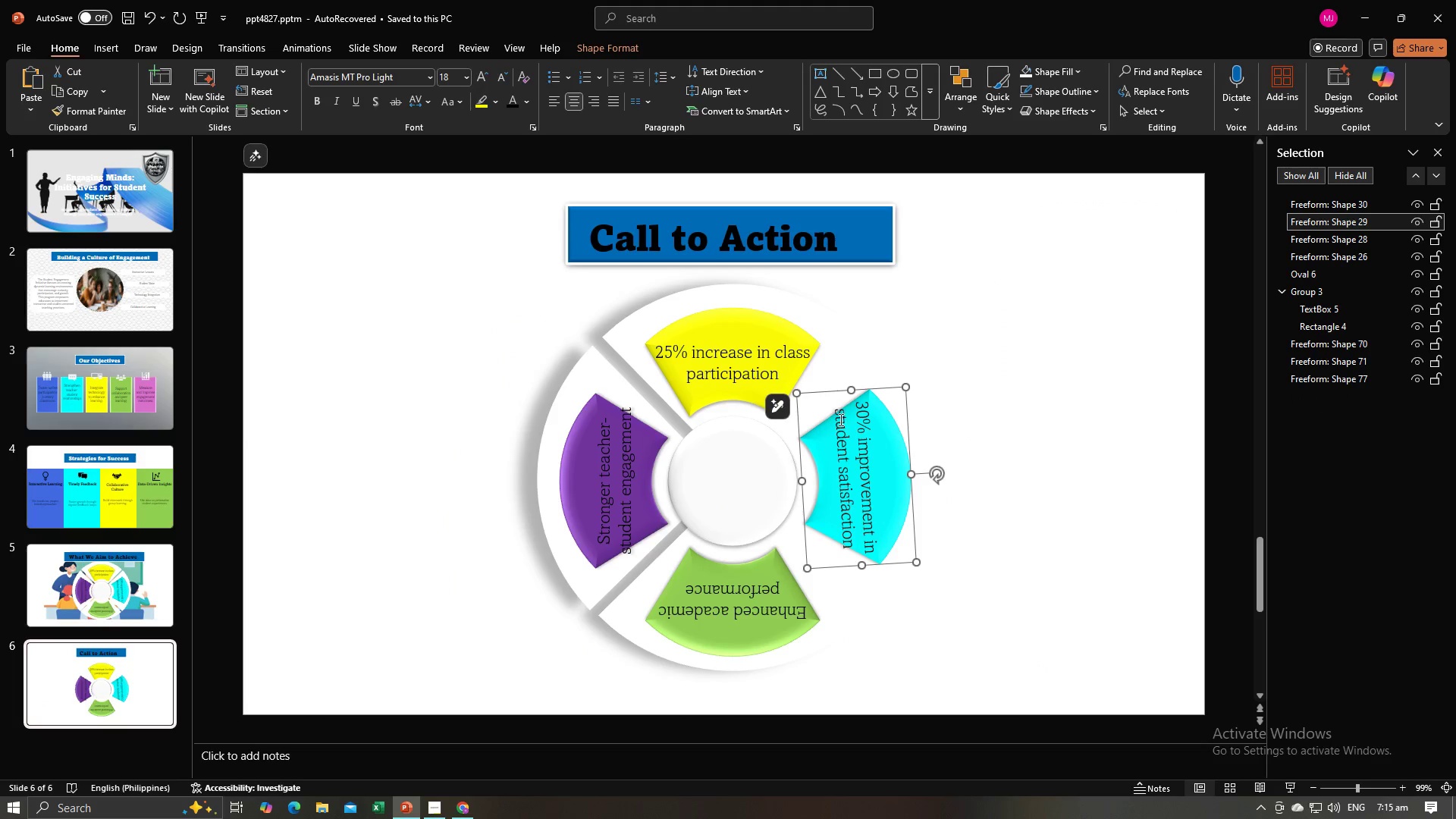 
hold_key(key=ControlLeft, duration=0.65)
 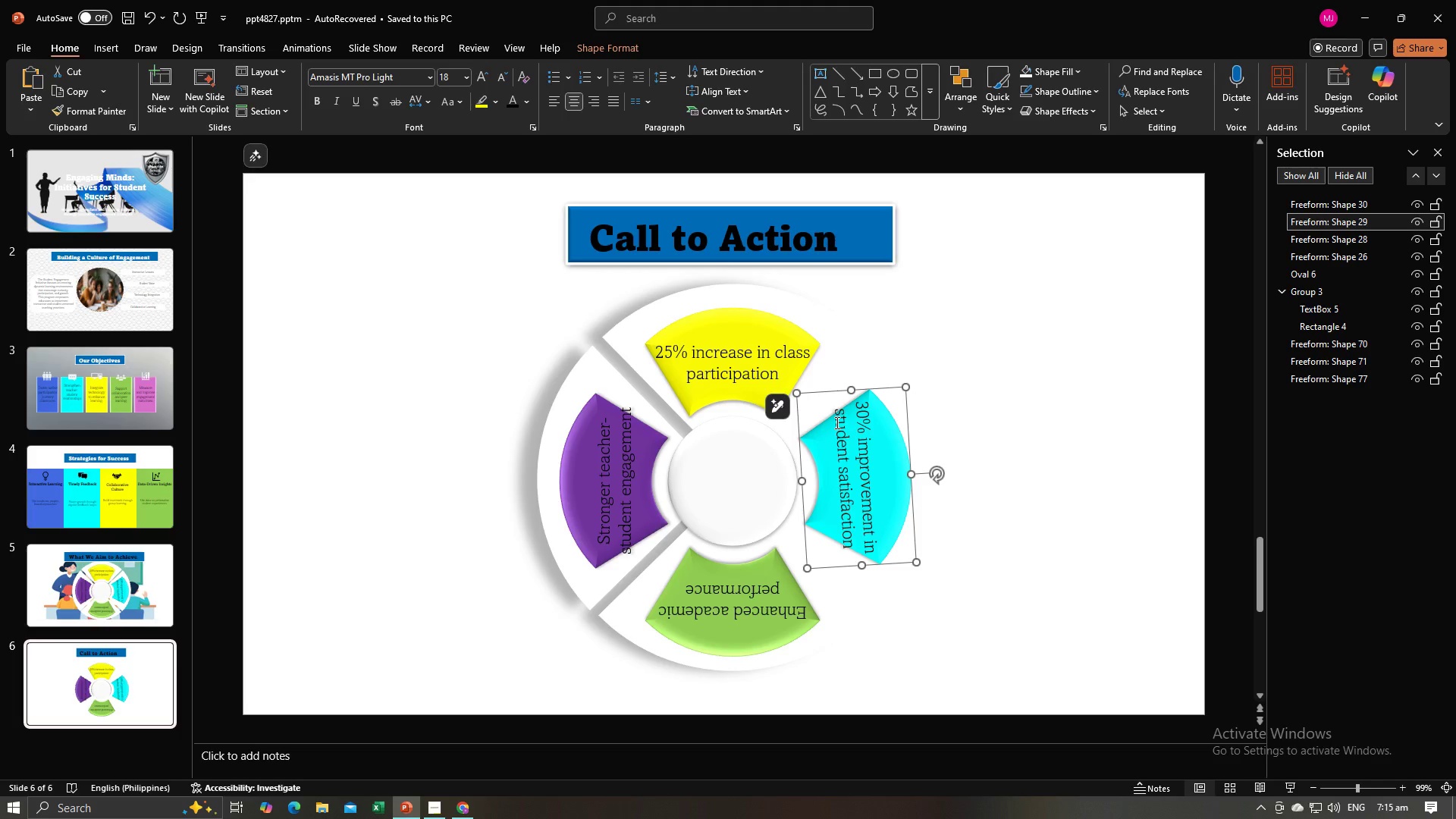 
key(Control+ControlLeft)
 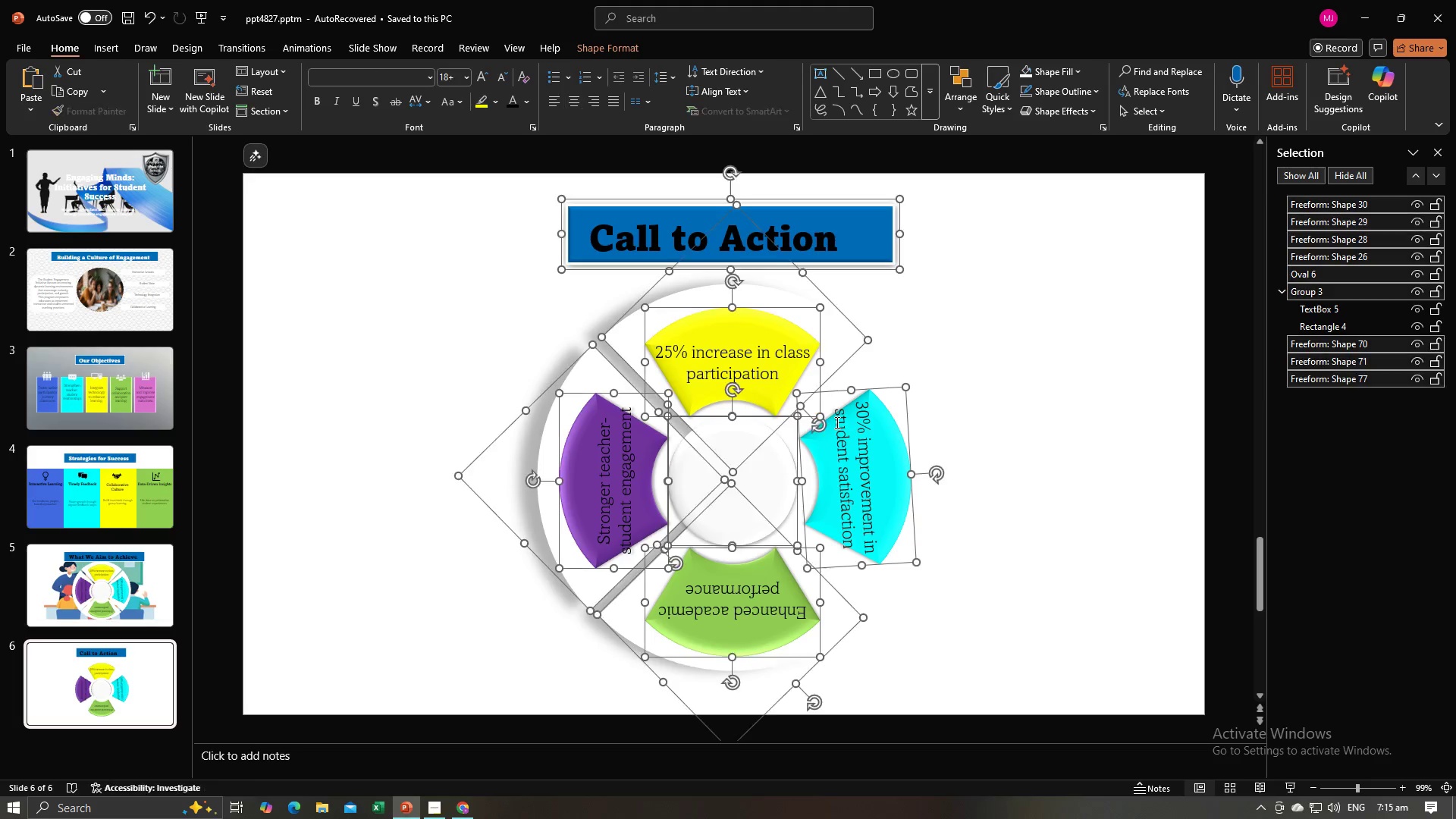 
key(Control+A)
 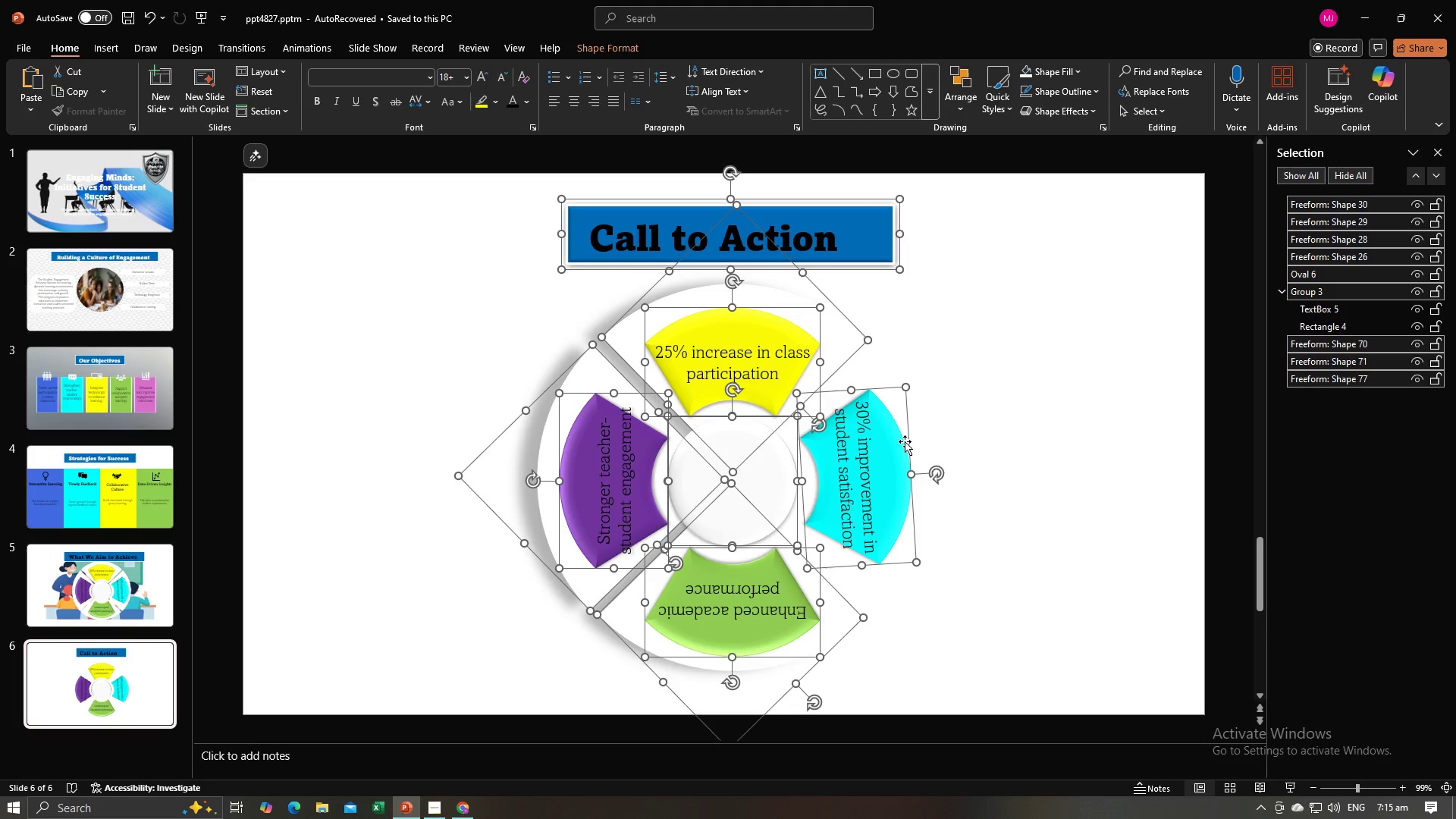 
key(Backspace)
 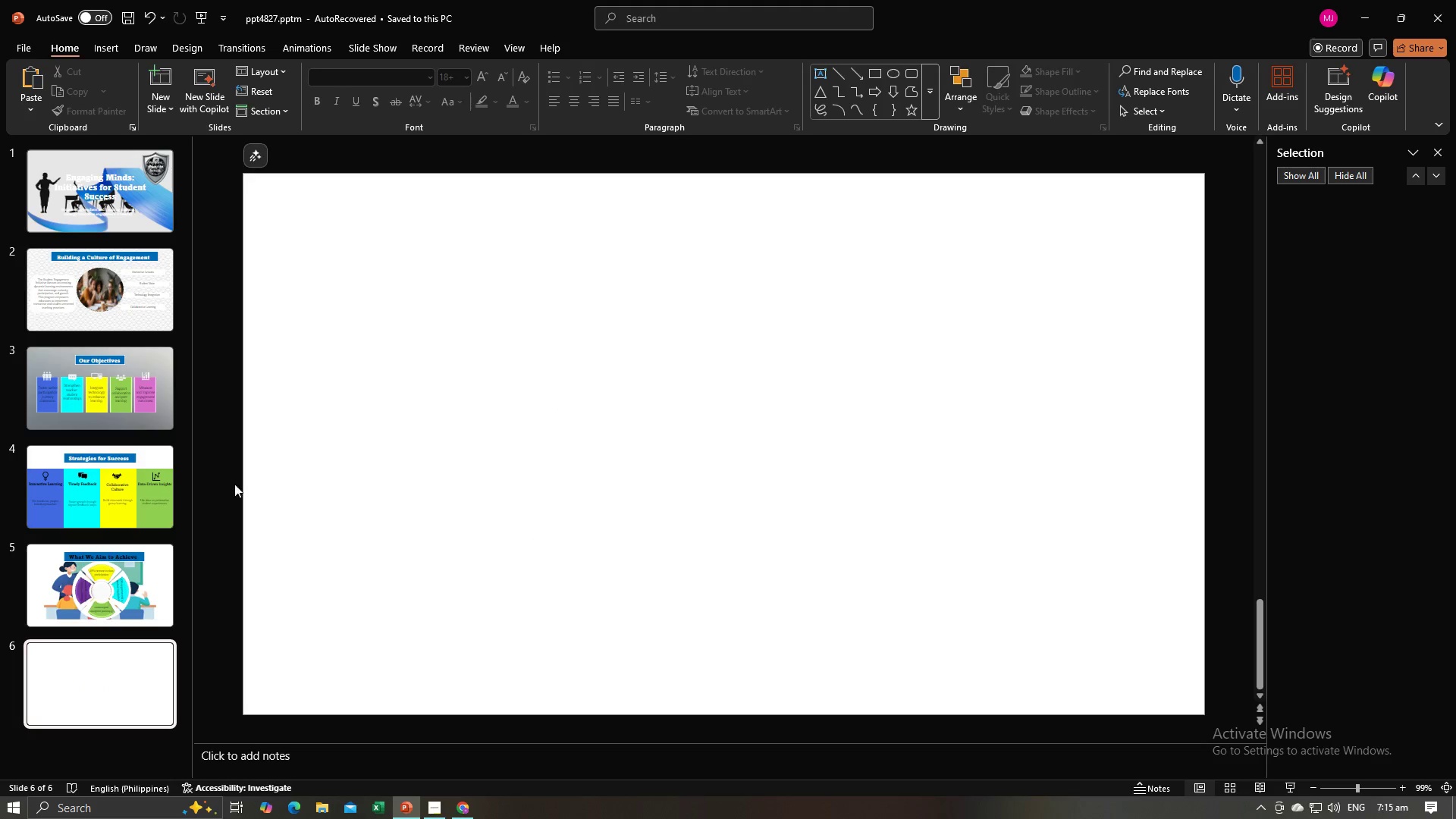 
left_click([137, 568])
 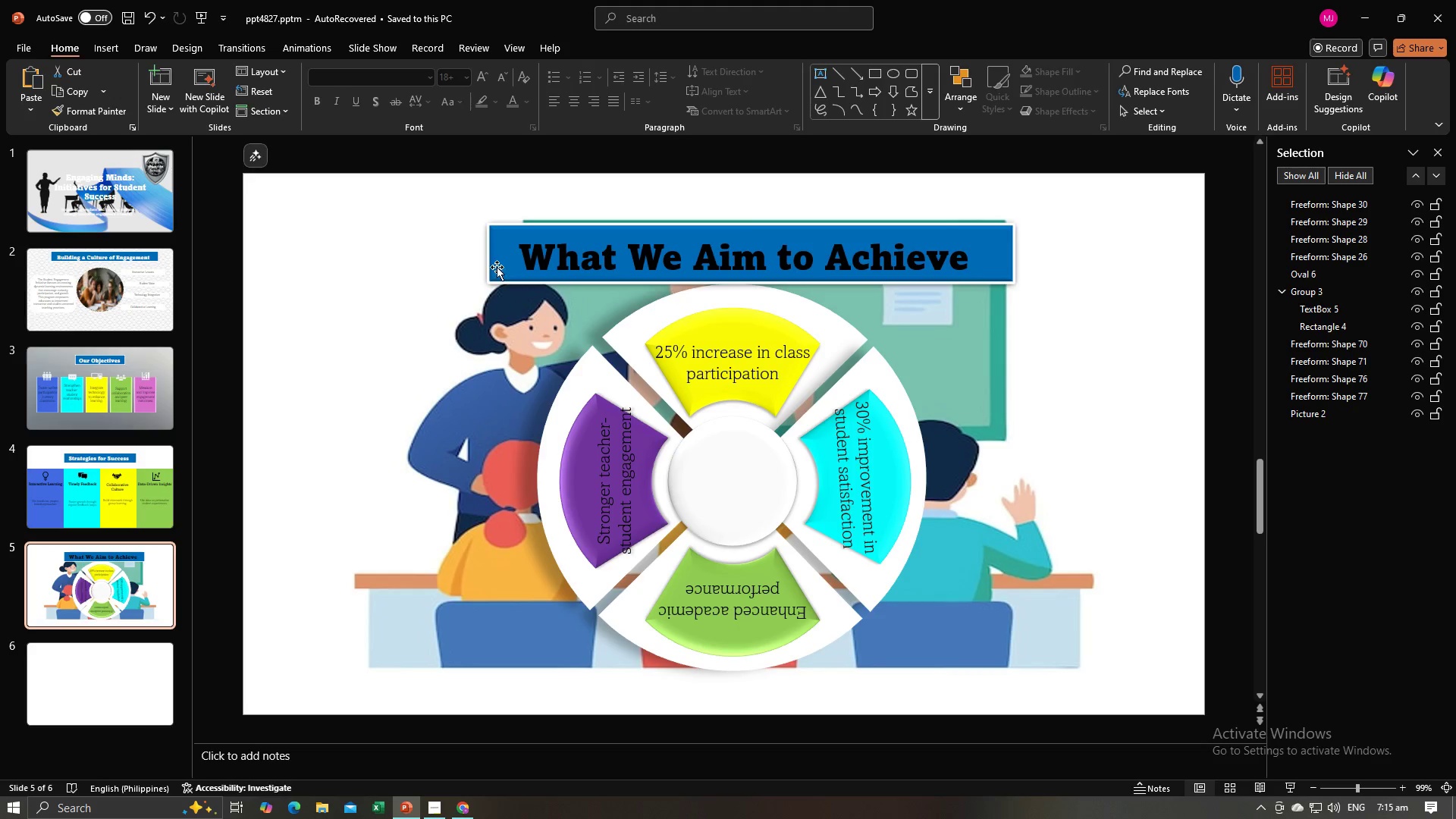 
left_click([496, 267])
 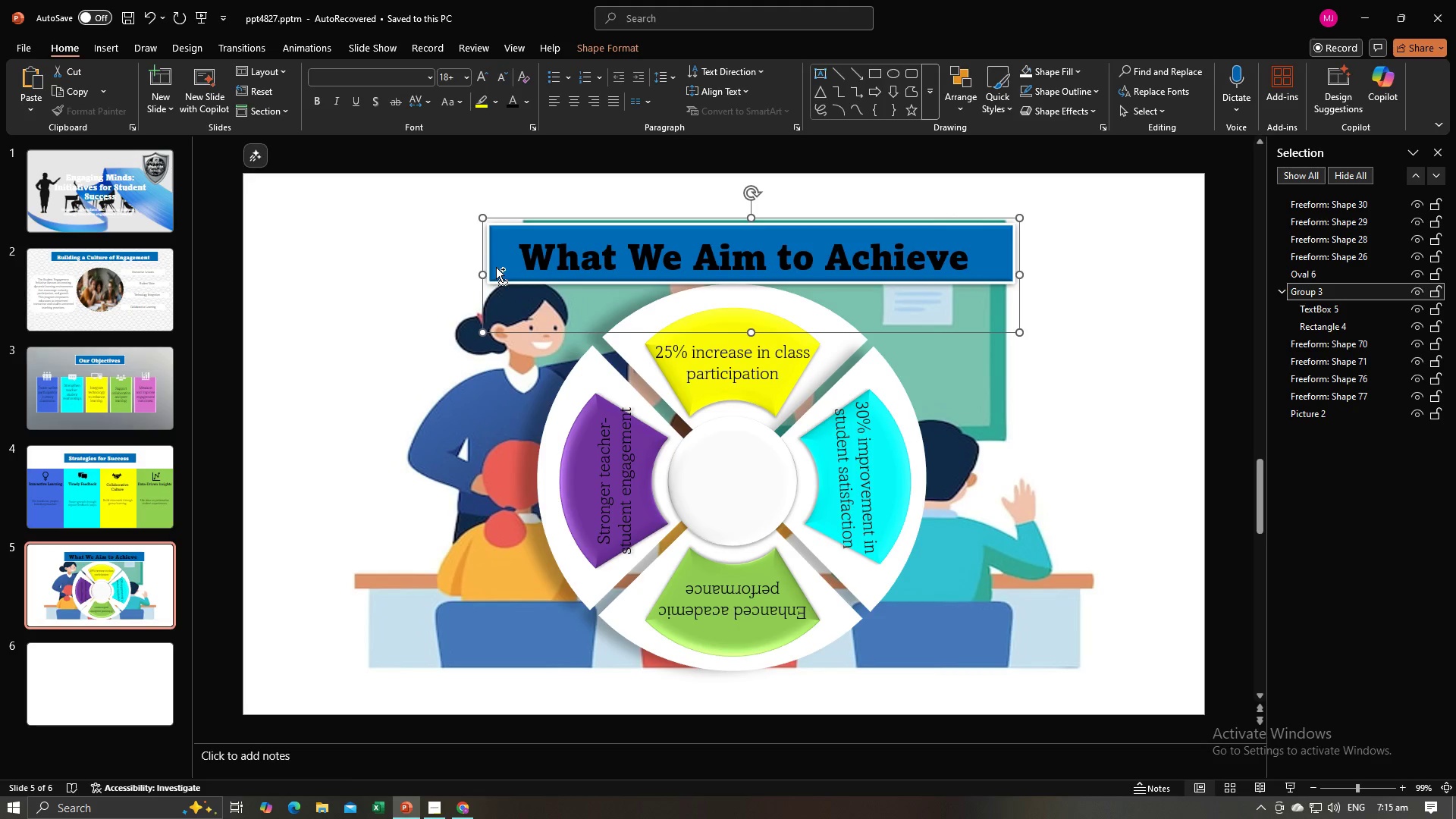 
key(Control+C)
 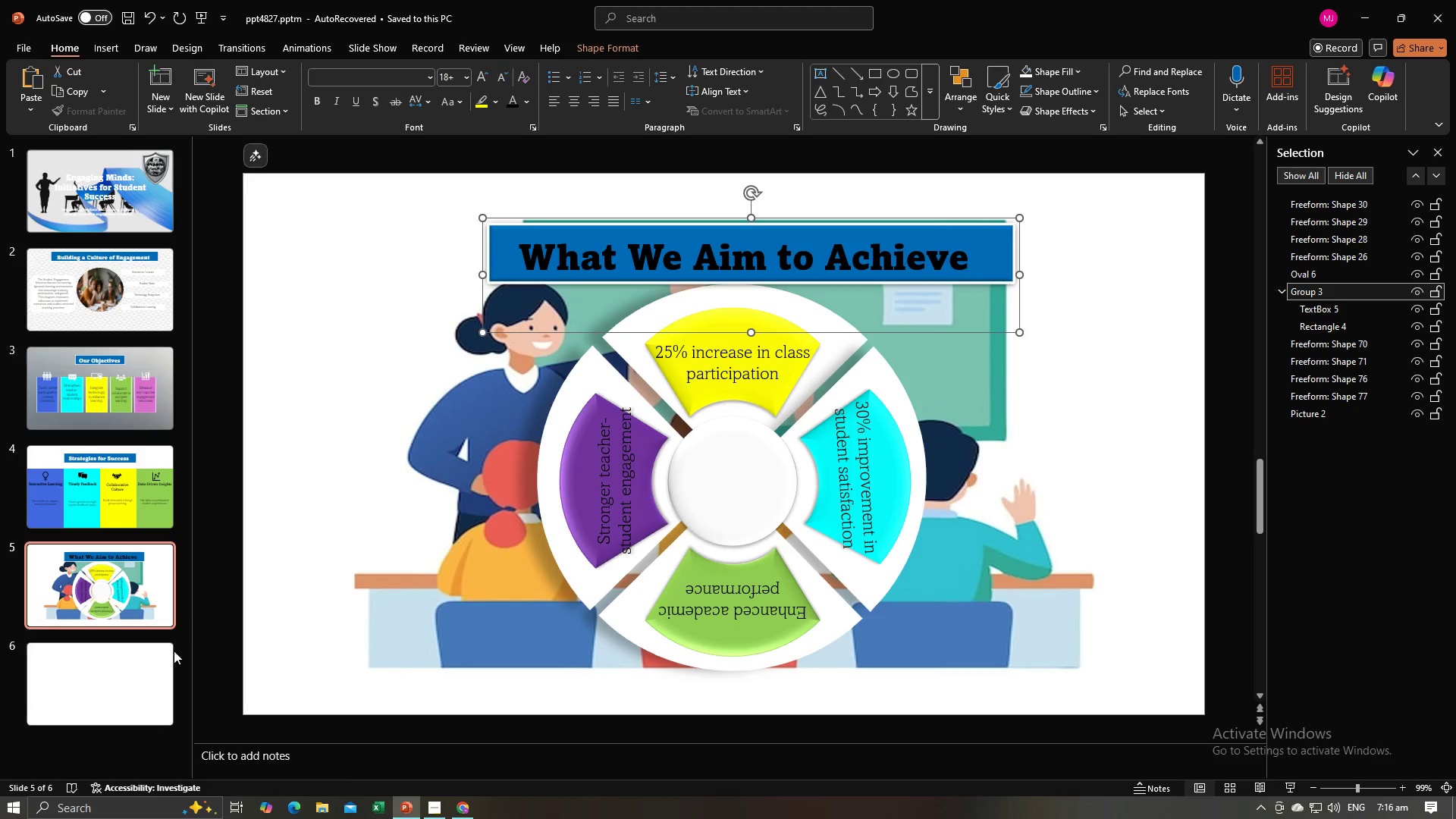 
left_click([142, 685])
 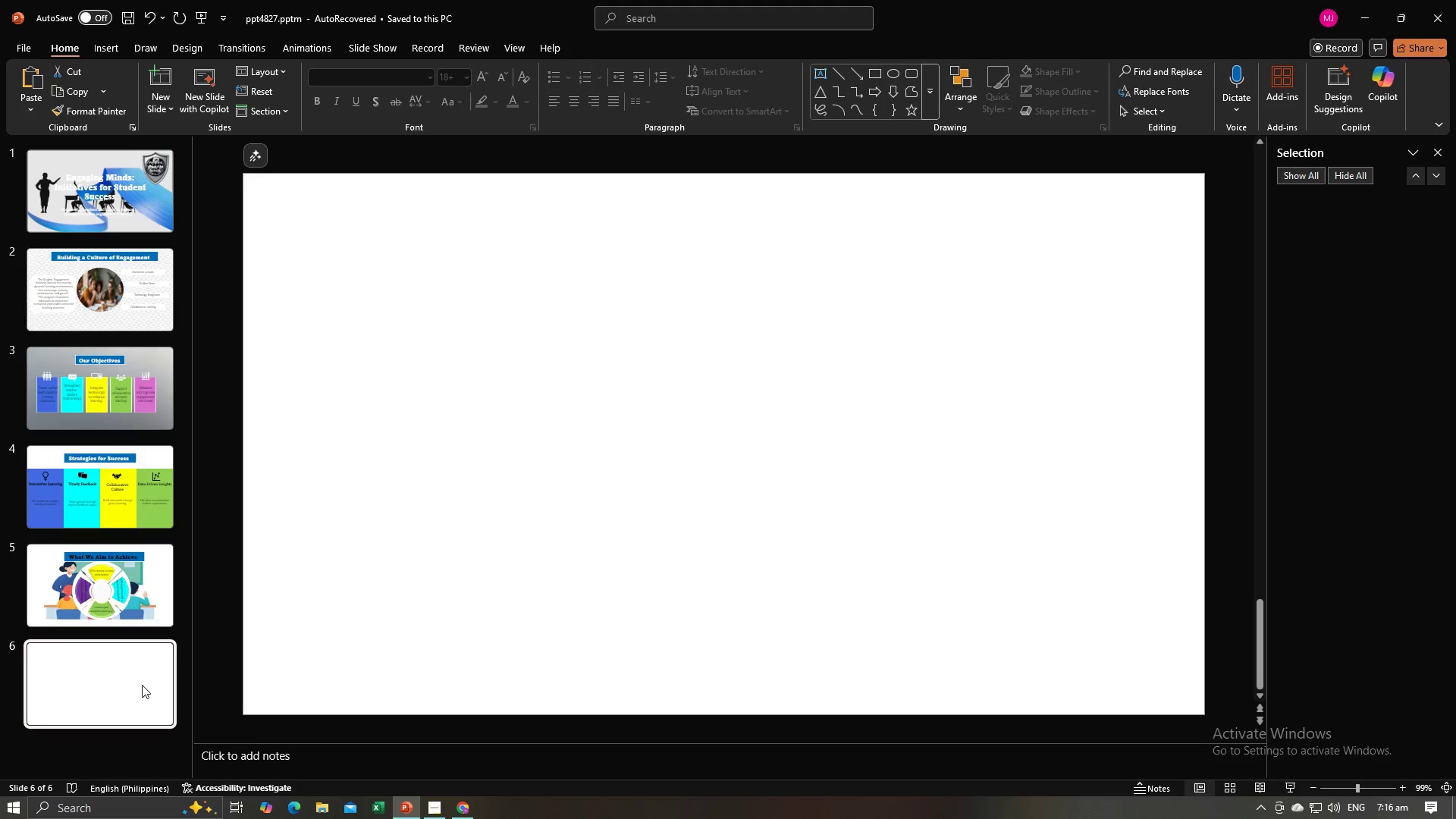 
key(Control+V)
 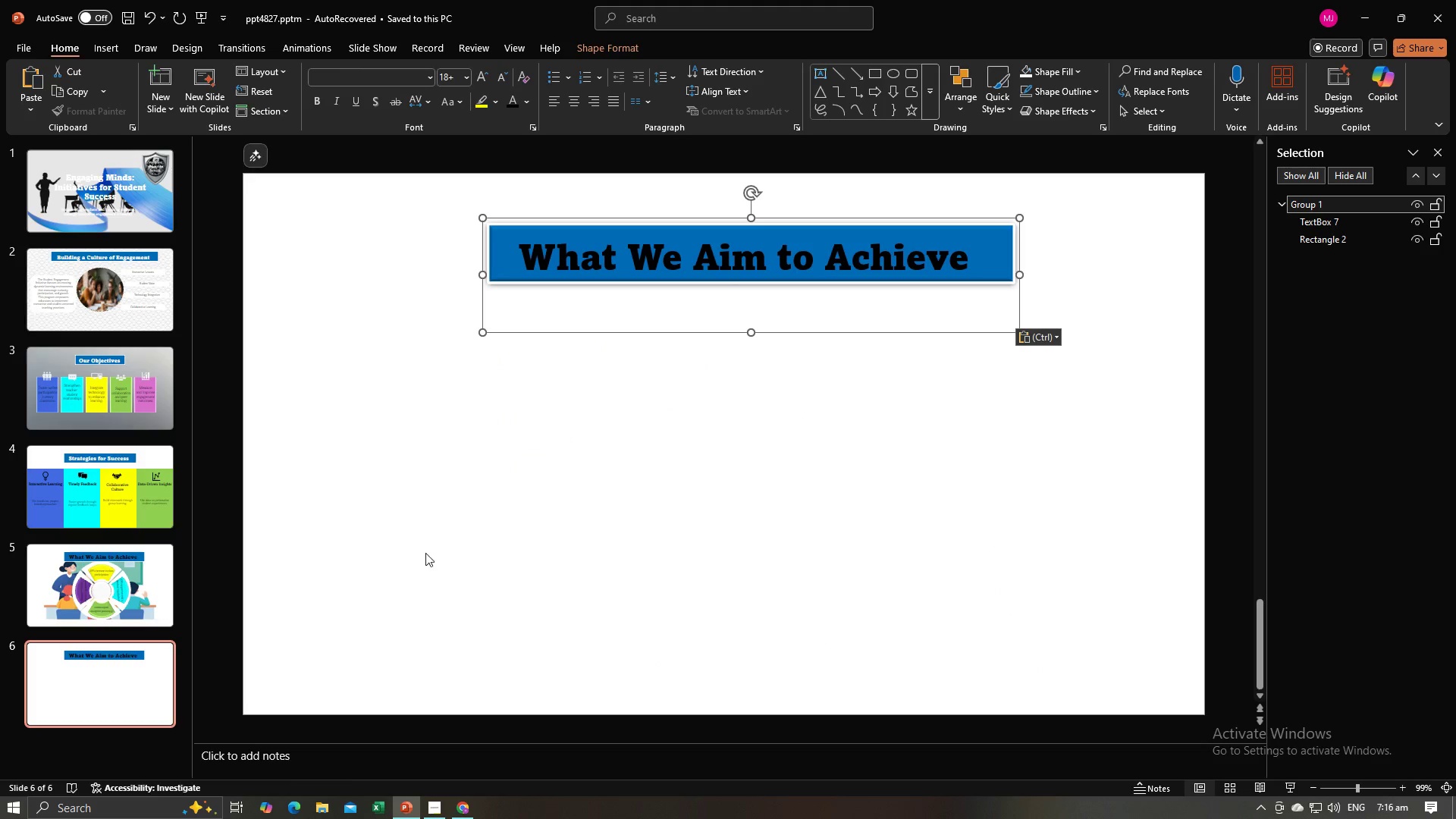 
key(Alt+AltLeft)
 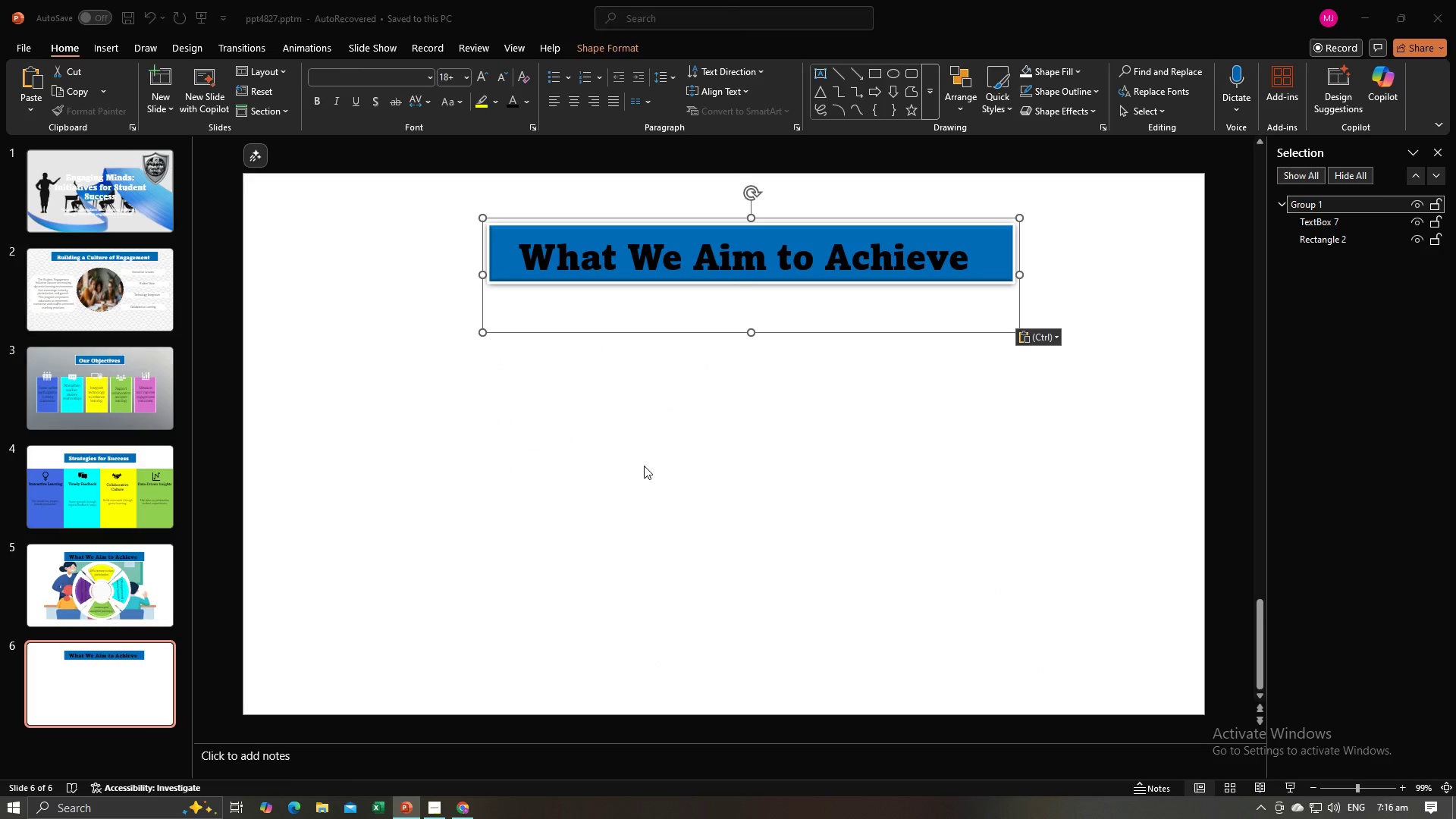 
key(Alt+Tab)
 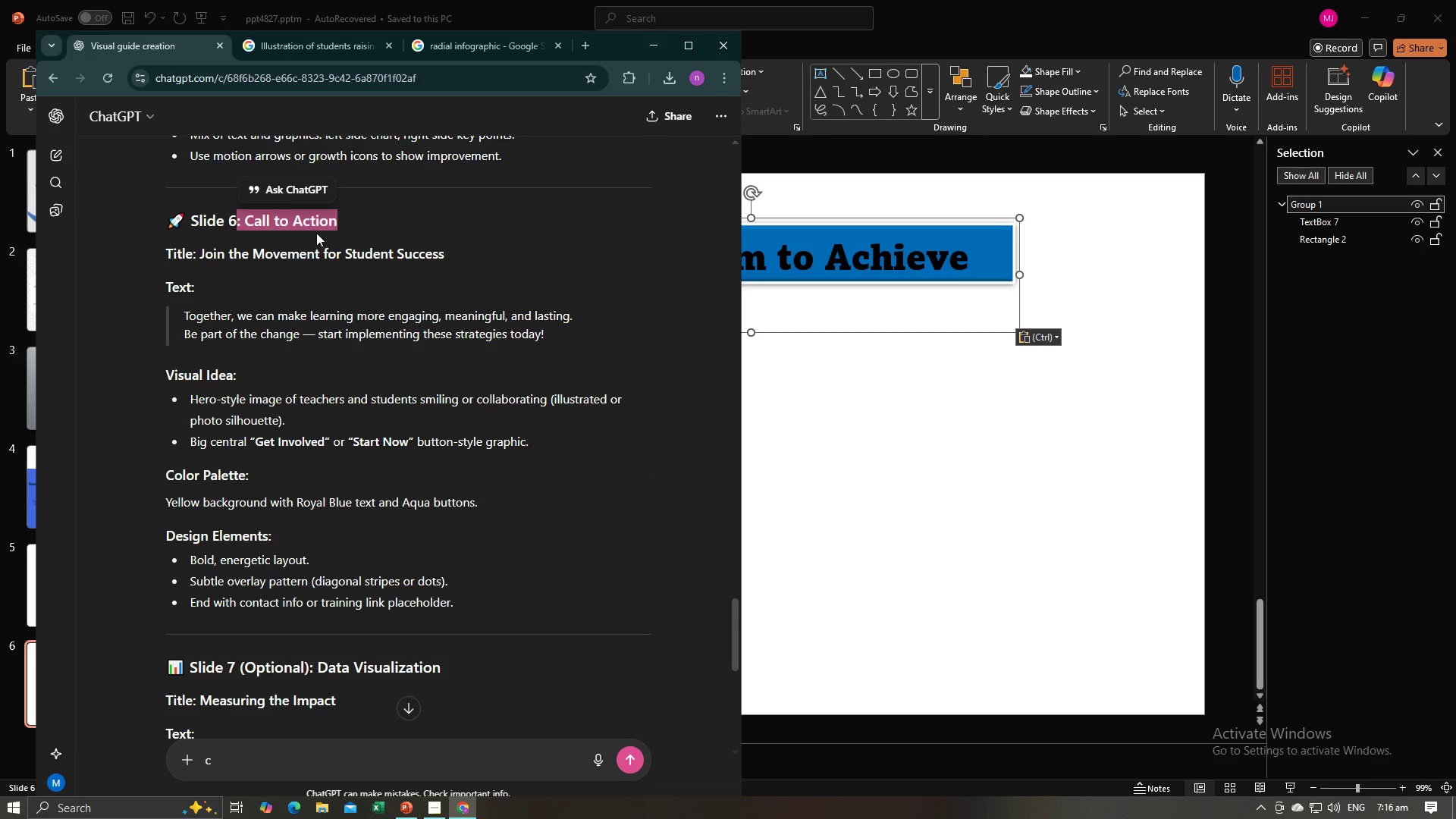 
key(Control+C)
 